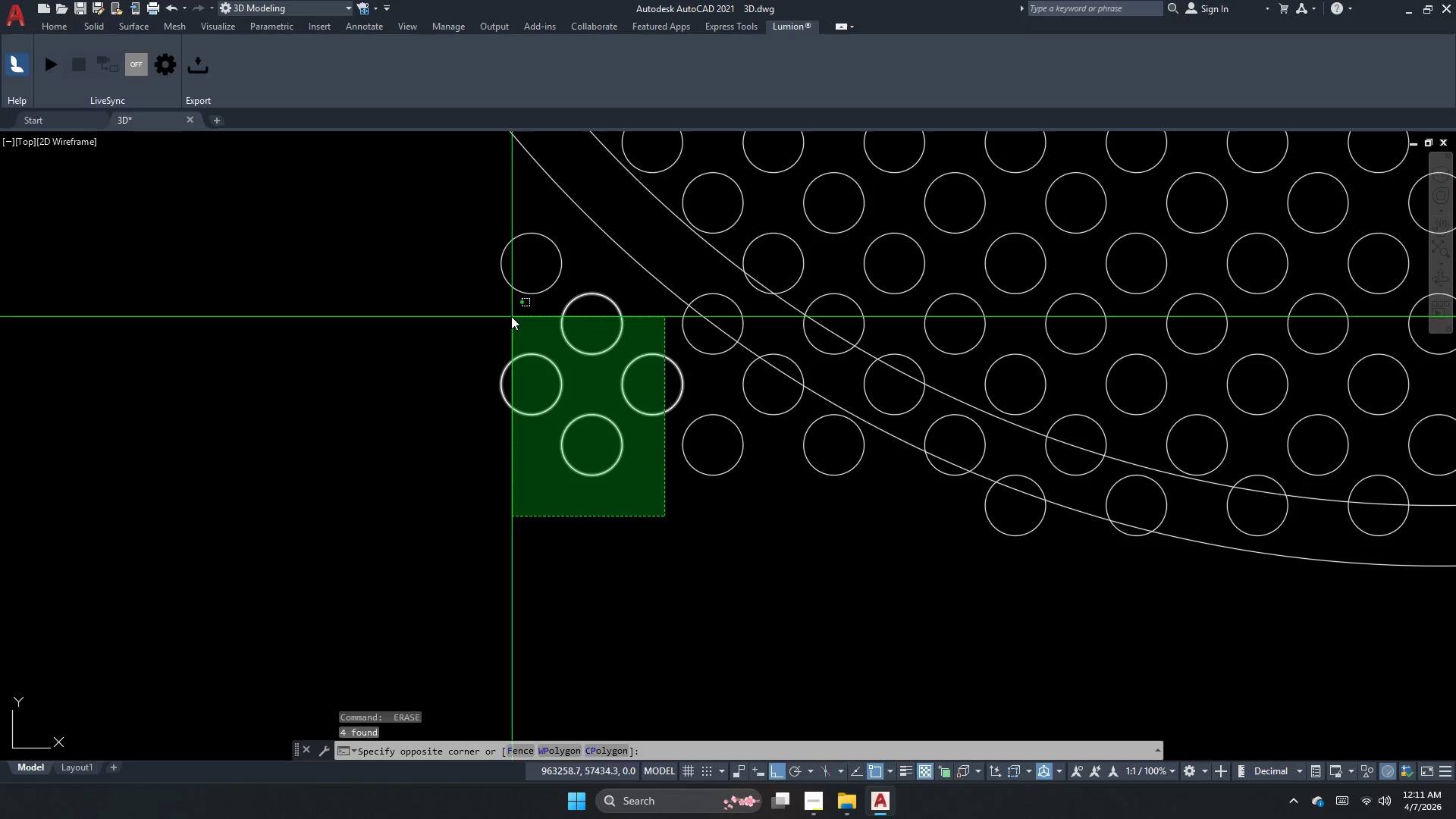 
left_click_drag(start_coordinate=[511, 316], to_coordinate=[547, 281])
 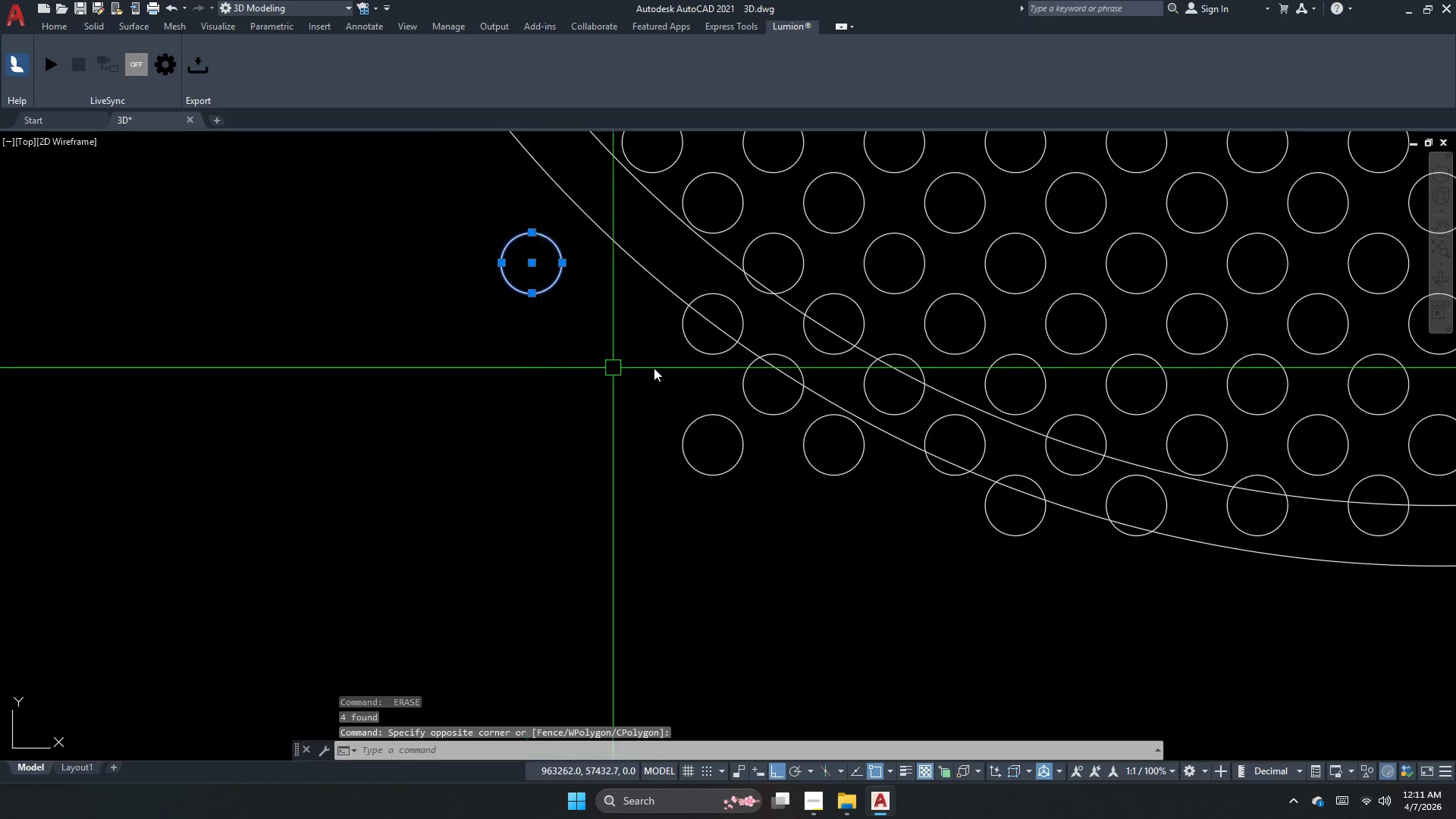 
key(Space)
 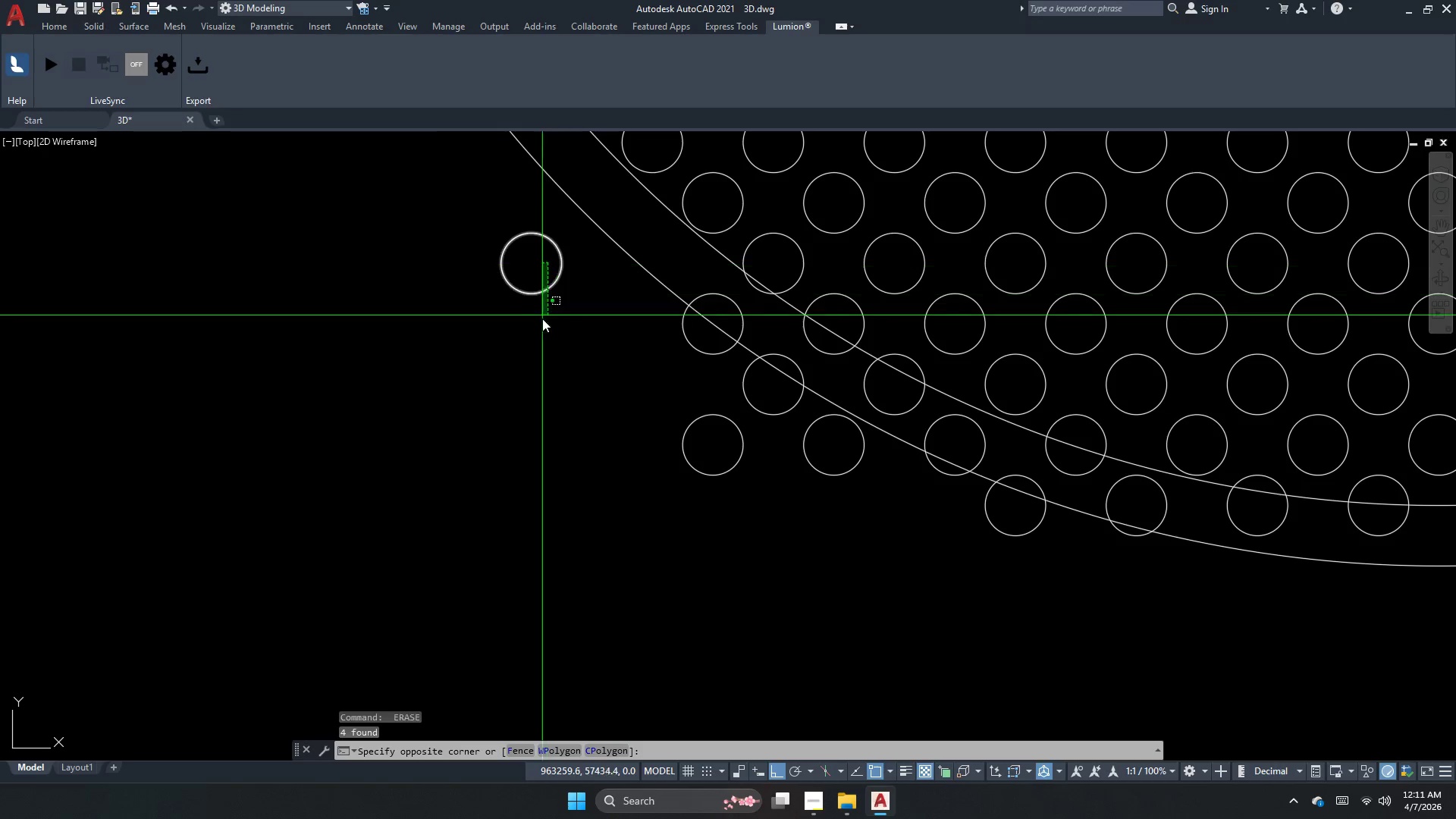 
left_click_drag(start_coordinate=[527, 360], to_coordinate=[526, 364])
 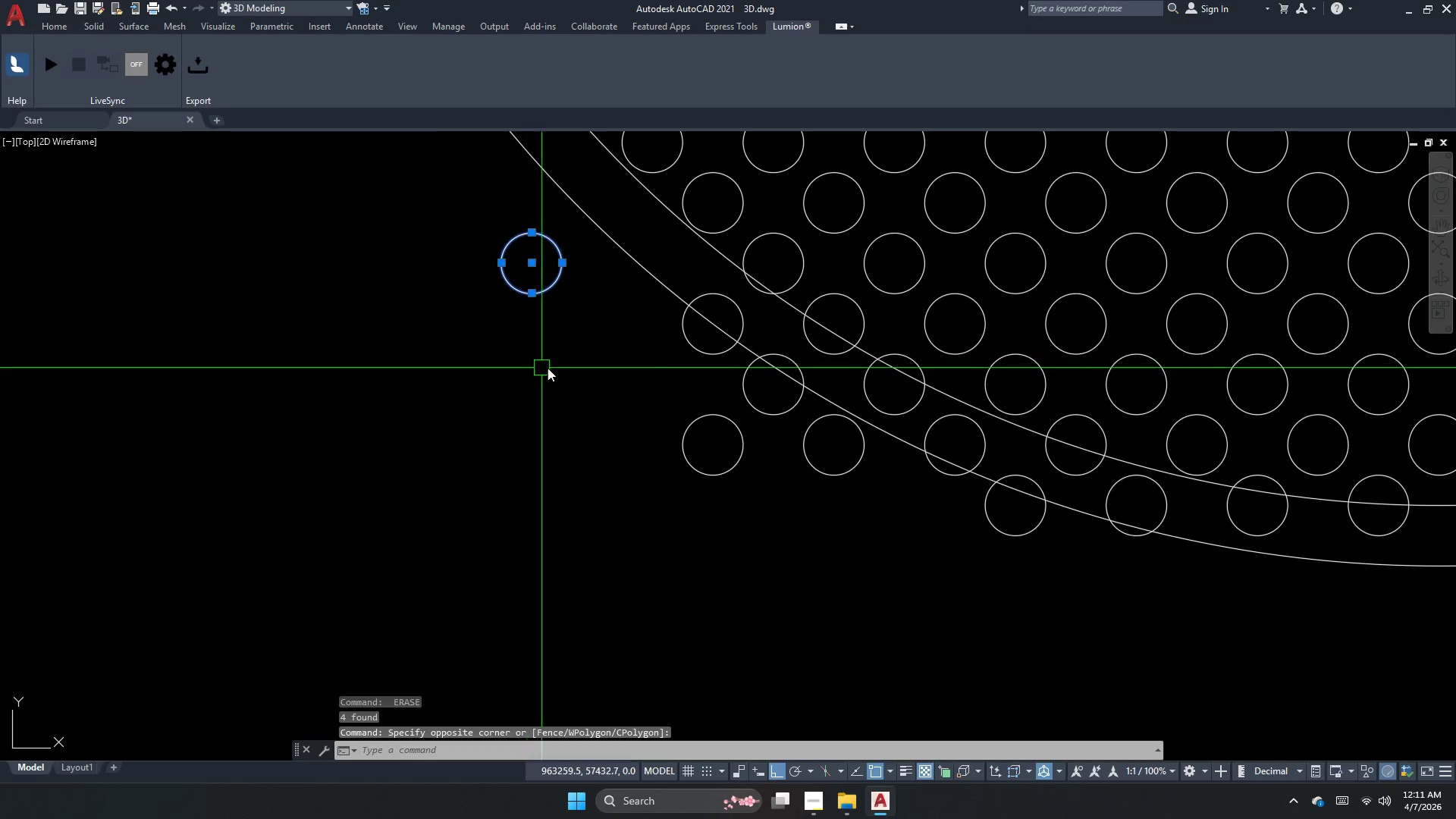 
key(Space)
 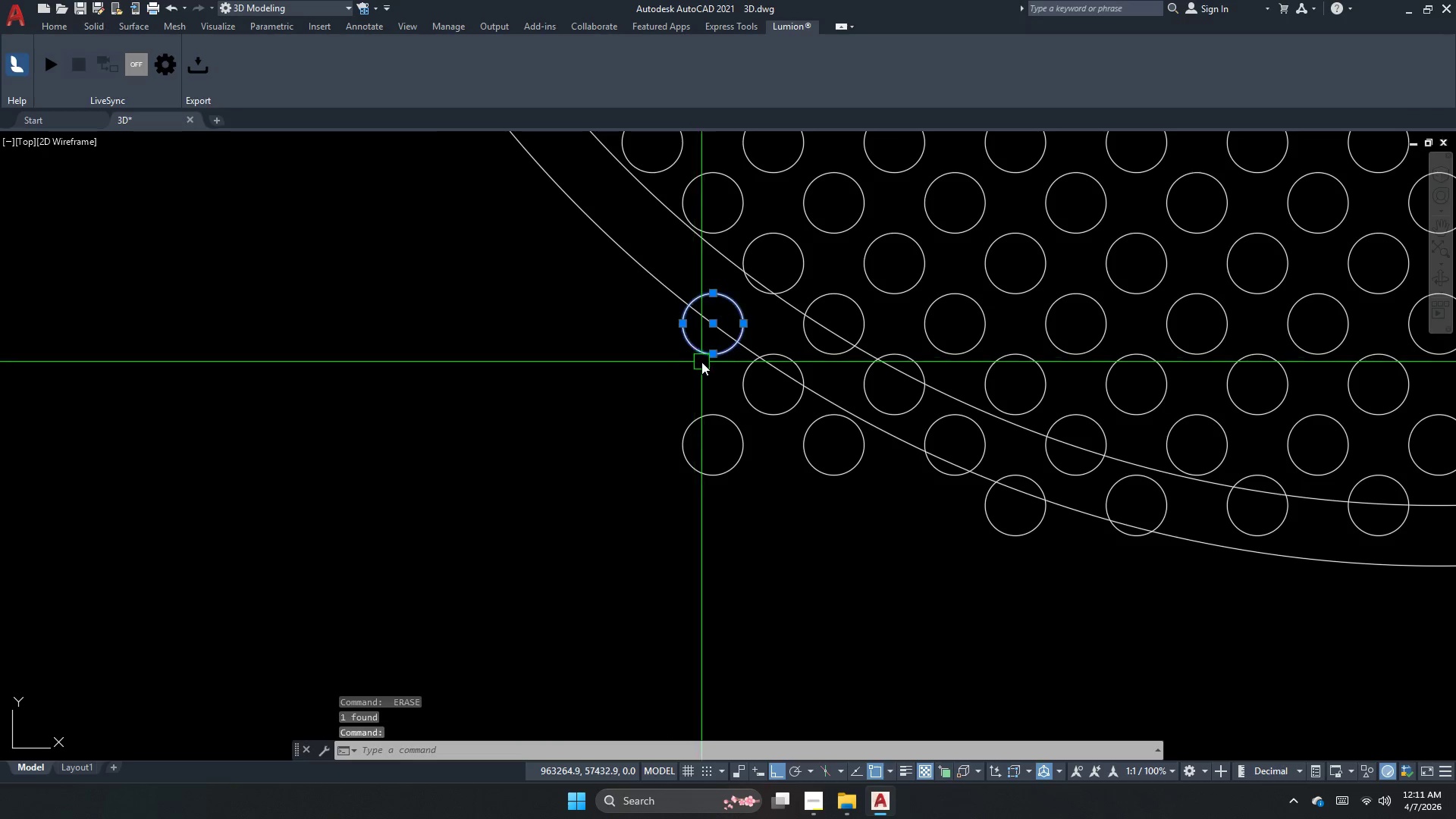 
key(Space)
 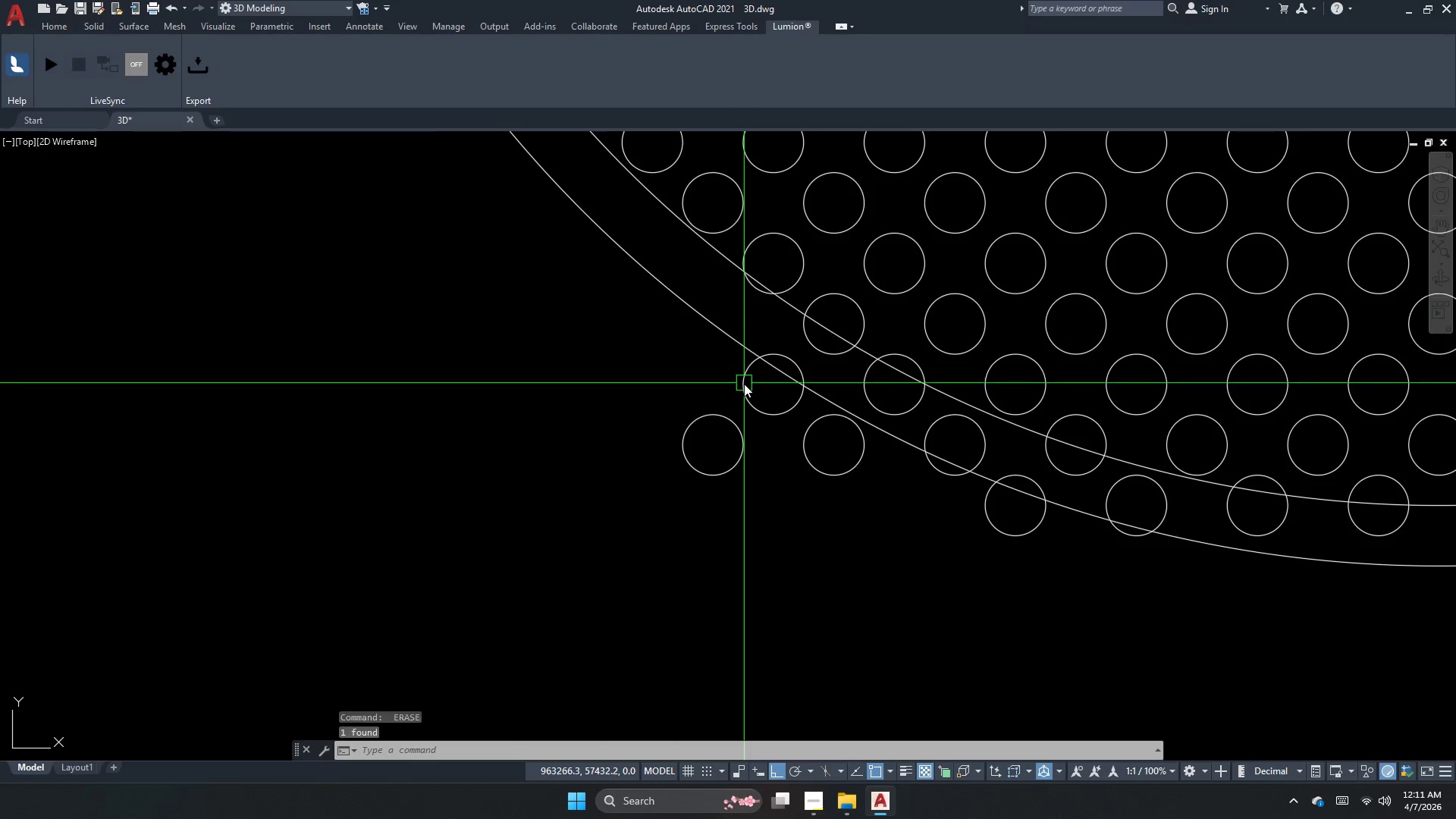 
left_click_drag(start_coordinate=[744, 385], to_coordinate=[742, 394])
 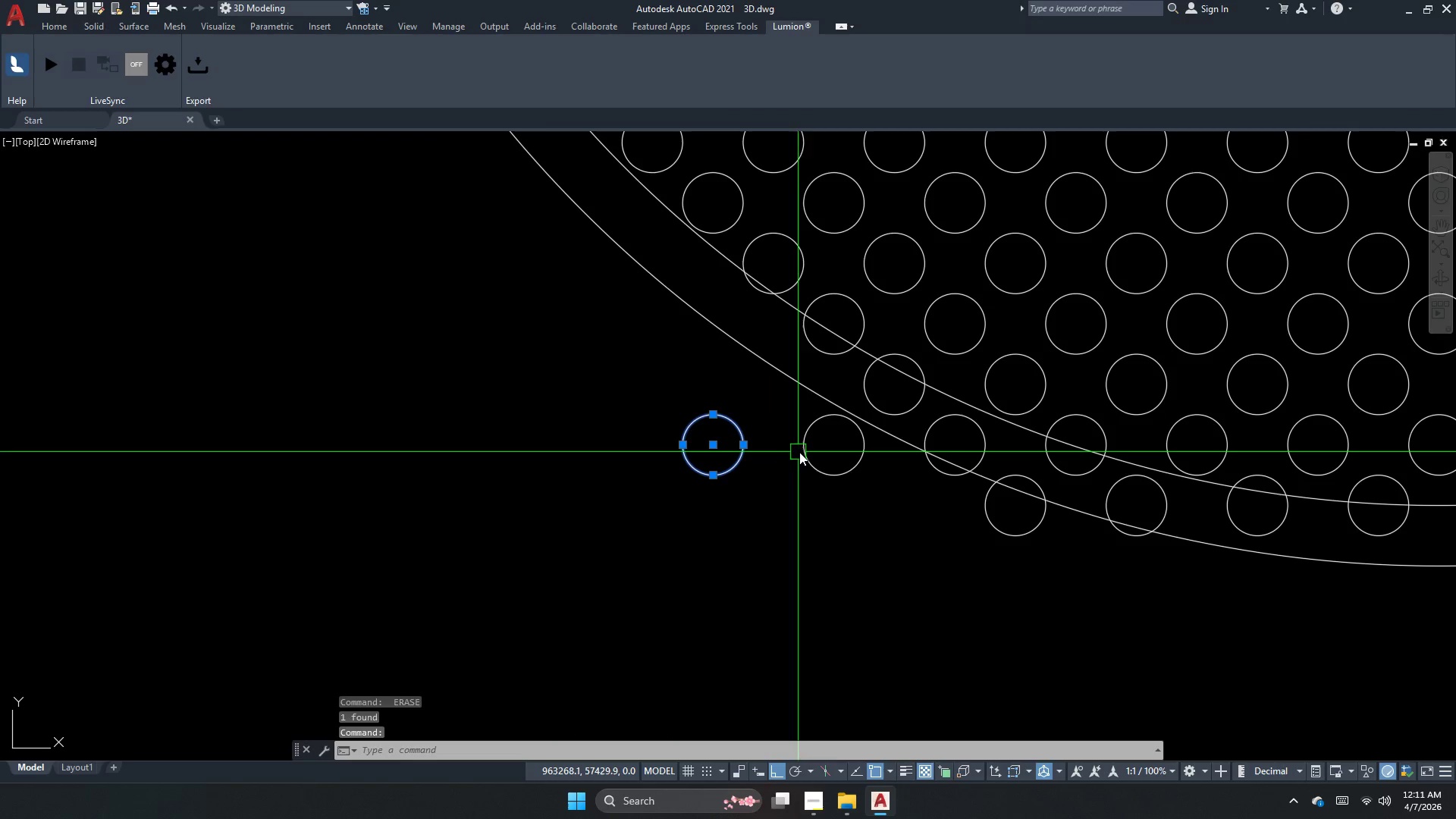 
key(Space)
 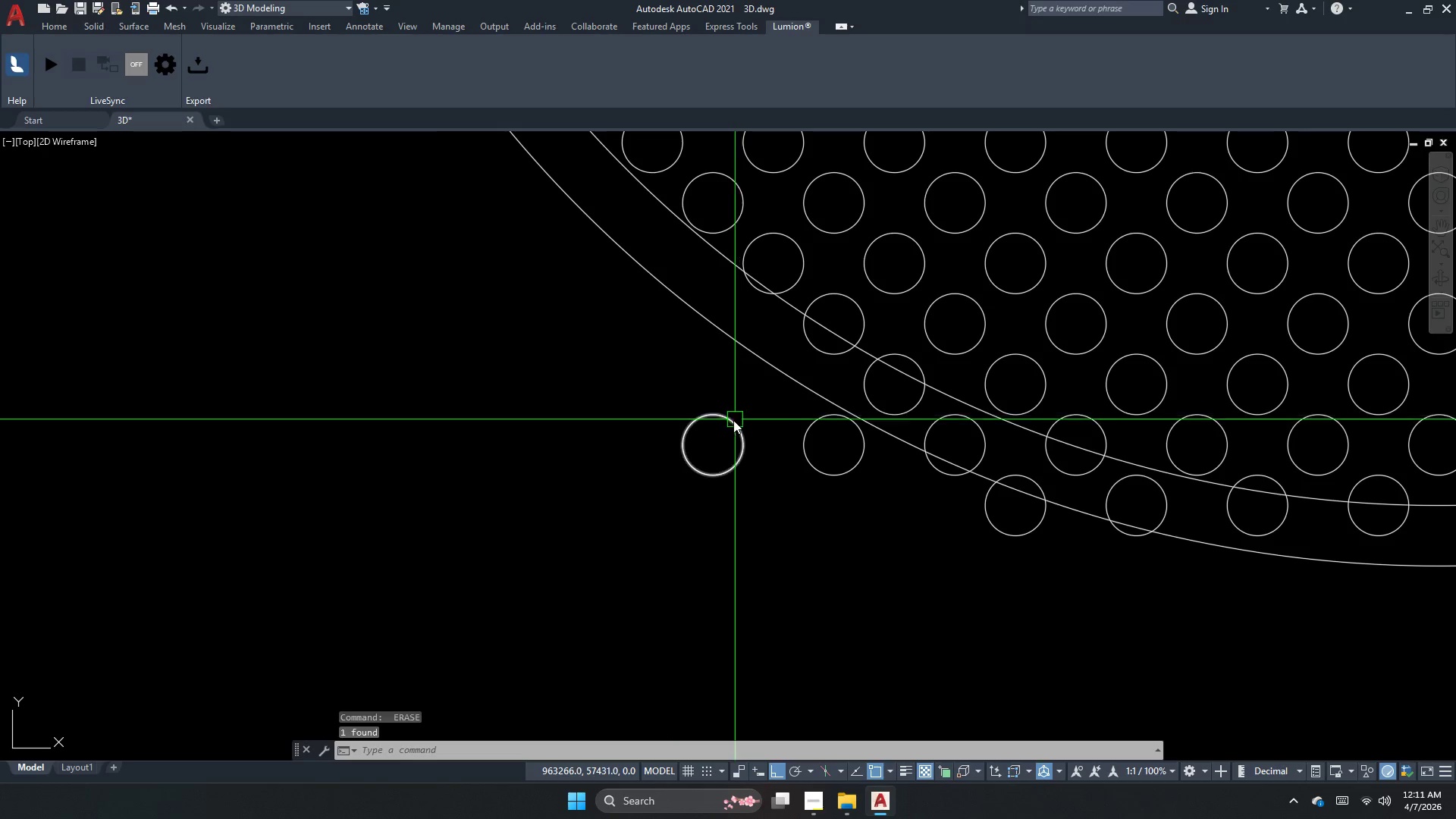 
left_click_drag(start_coordinate=[733, 422], to_coordinate=[730, 431])
 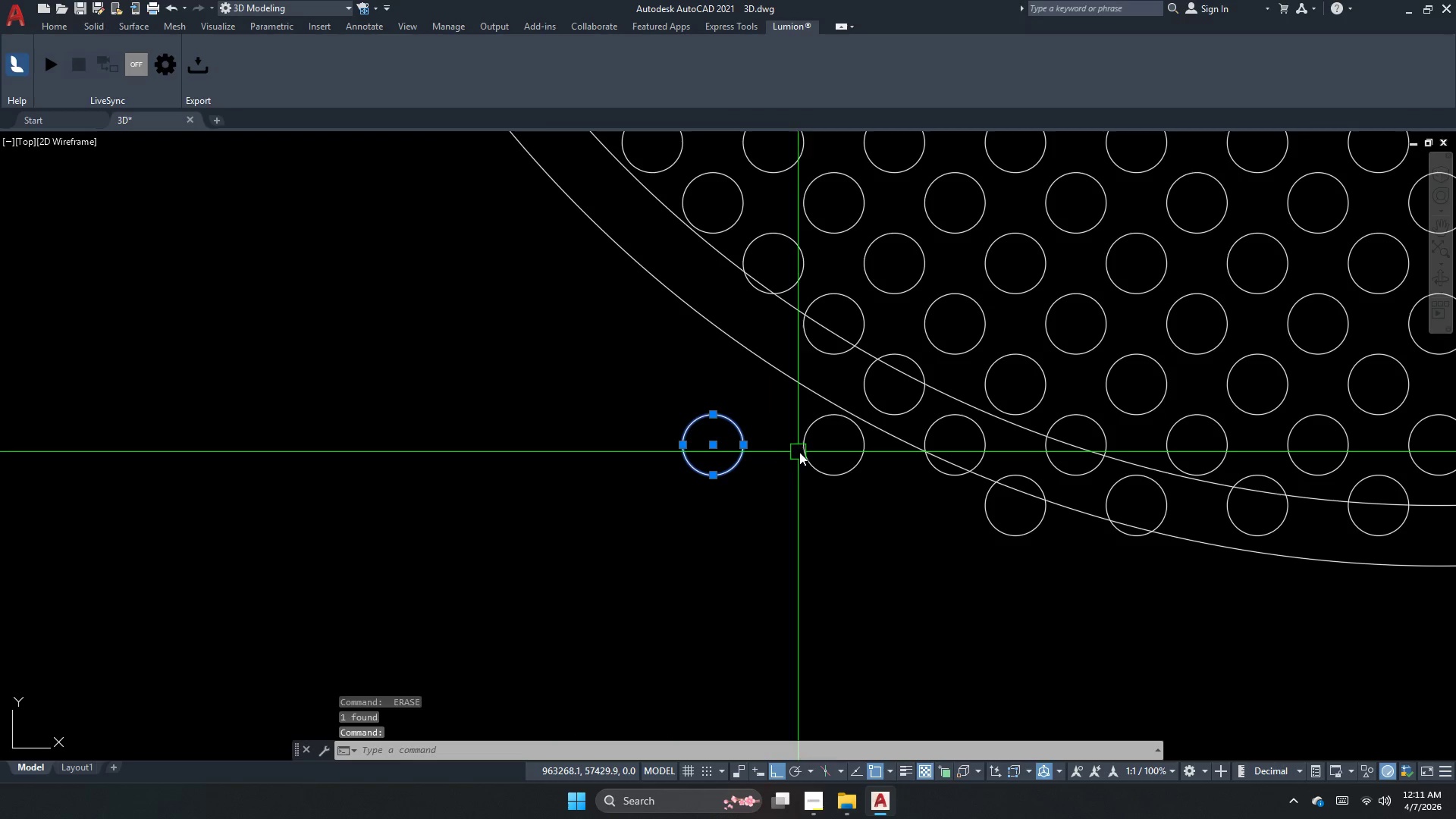 
key(Space)
 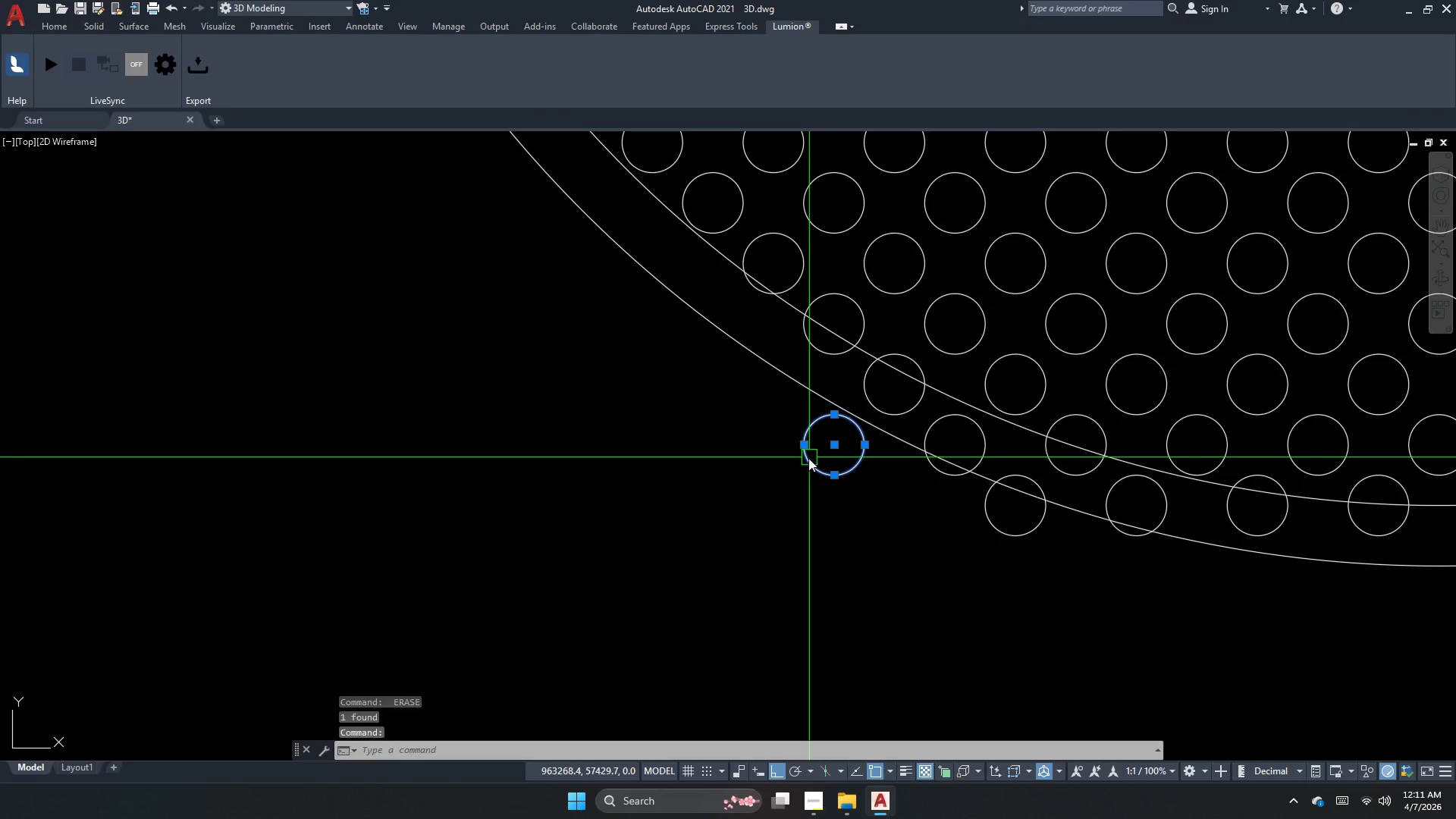 
key(Space)
 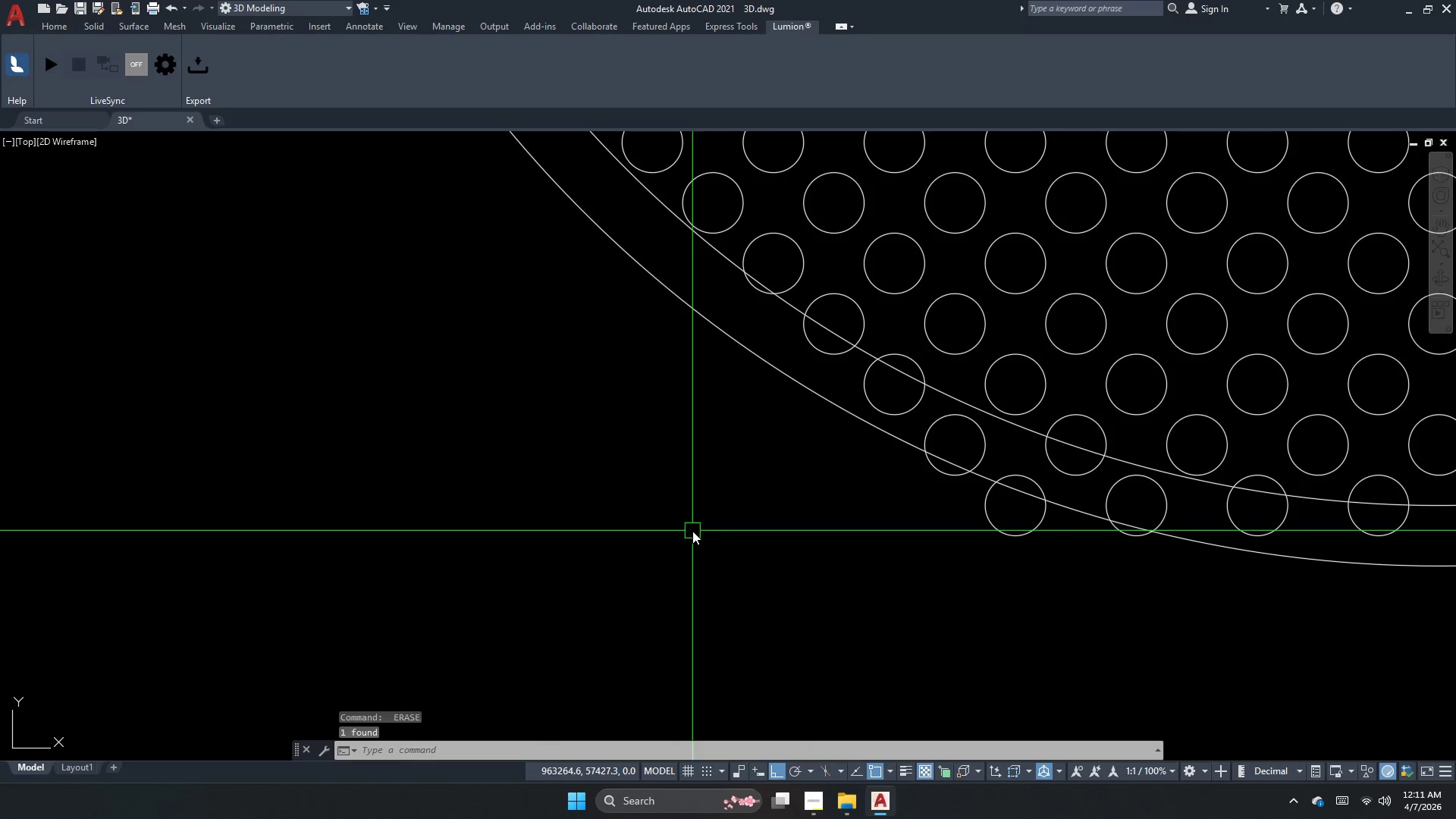 
scroll: coordinate [896, 457], scroll_direction: down, amount: 1.0
 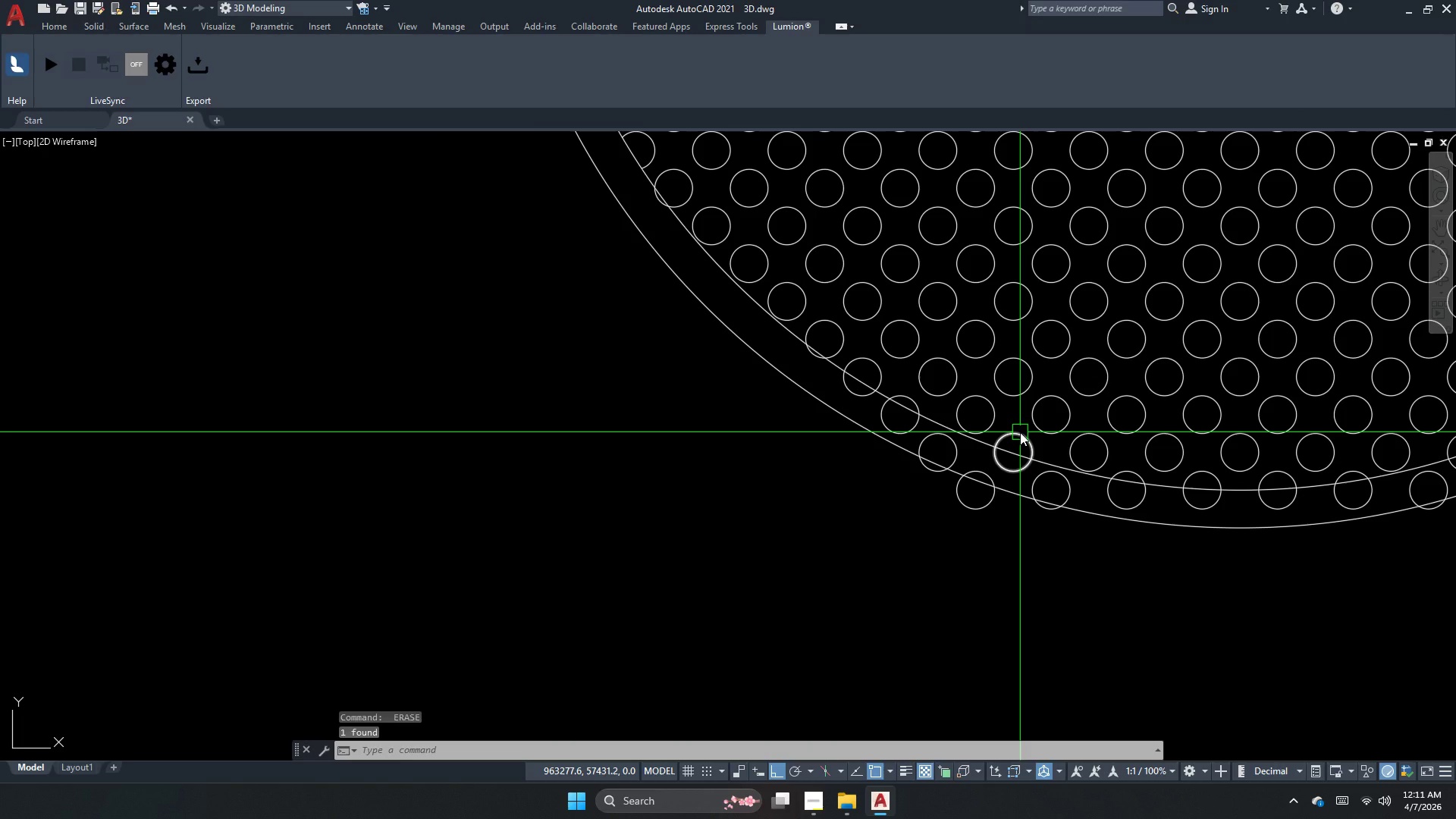 
scroll: coordinate [982, 448], scroll_direction: none, amount: 0.0
 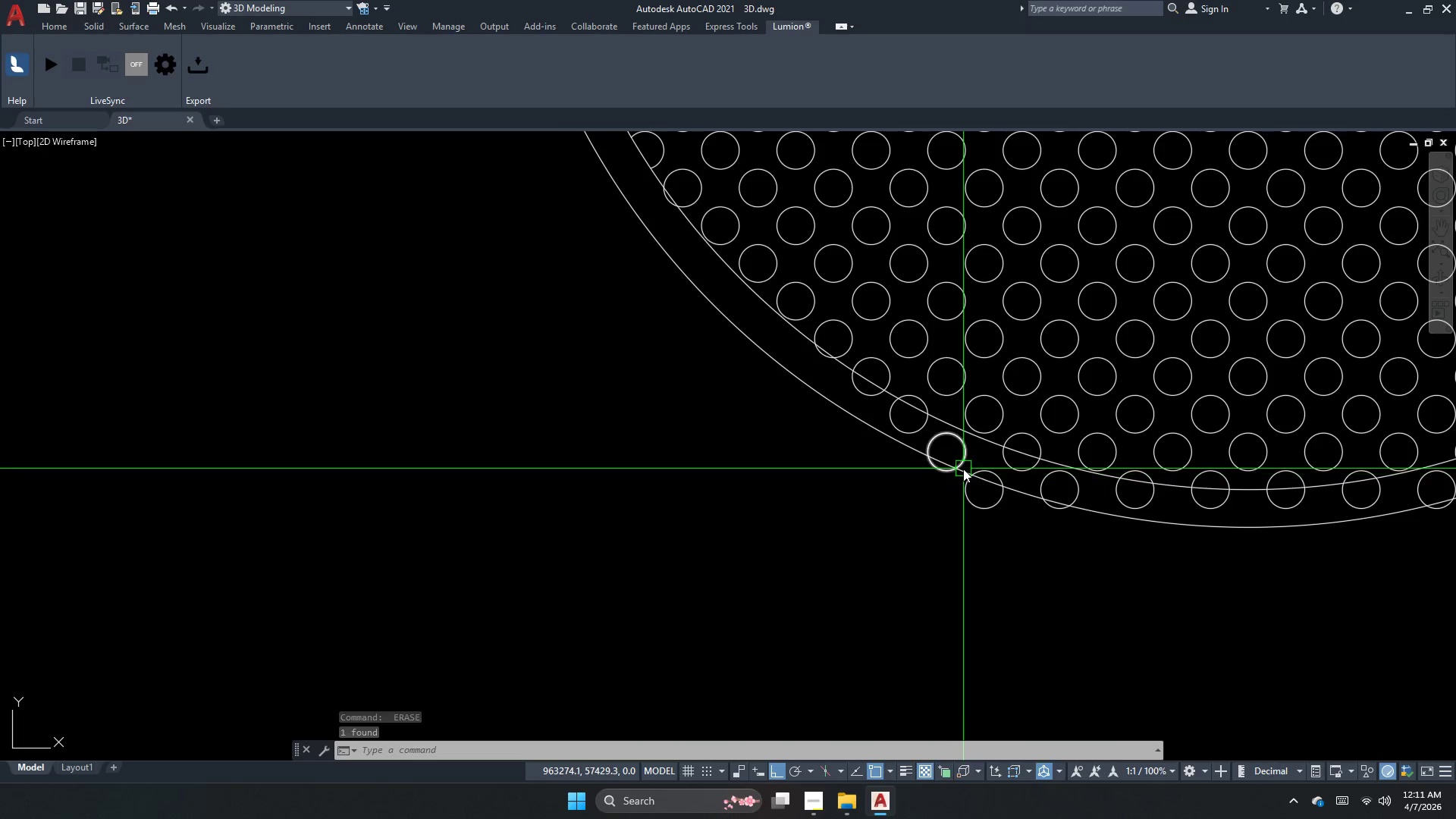 
left_click([963, 469])
 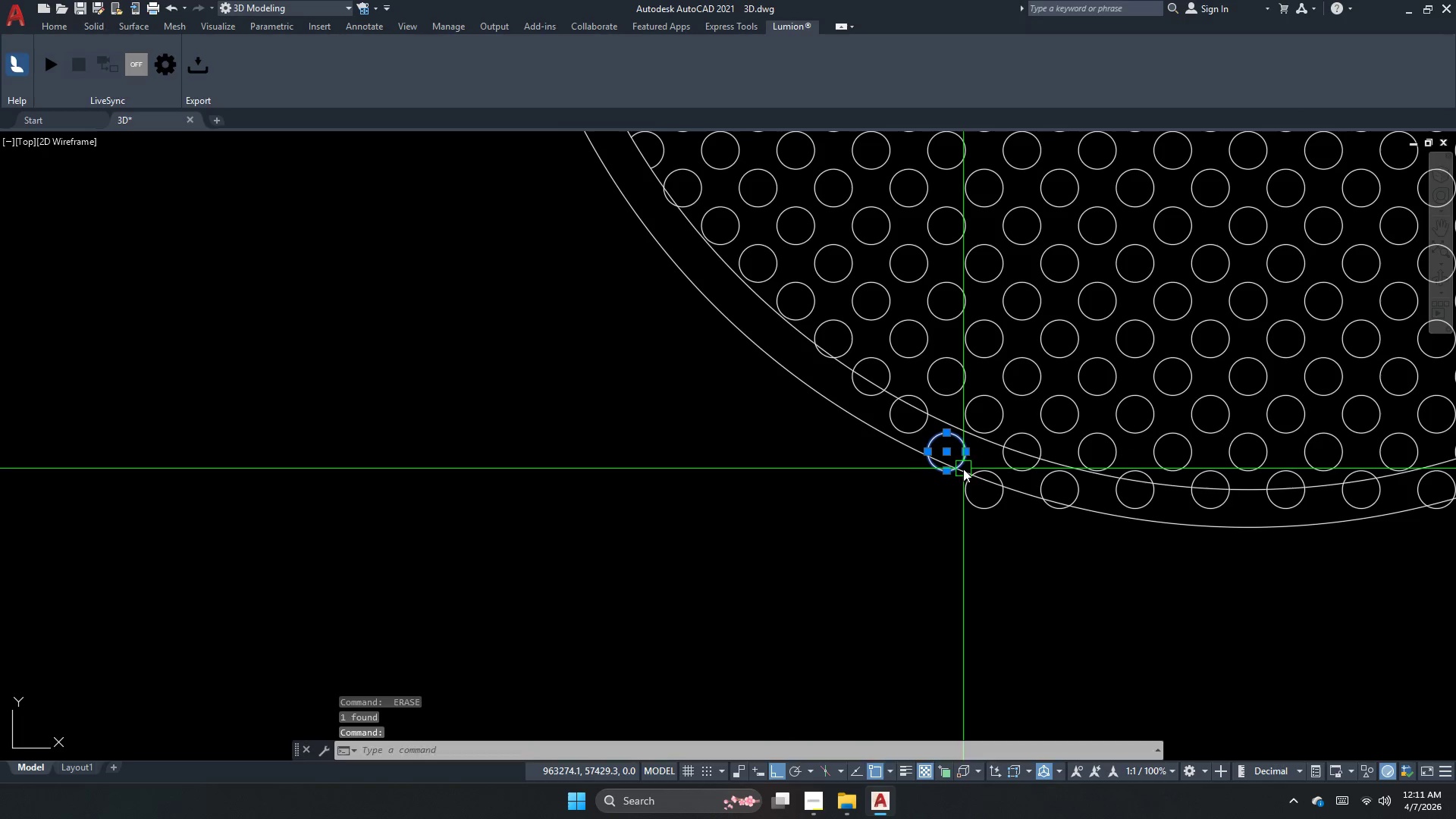 
key(E)
 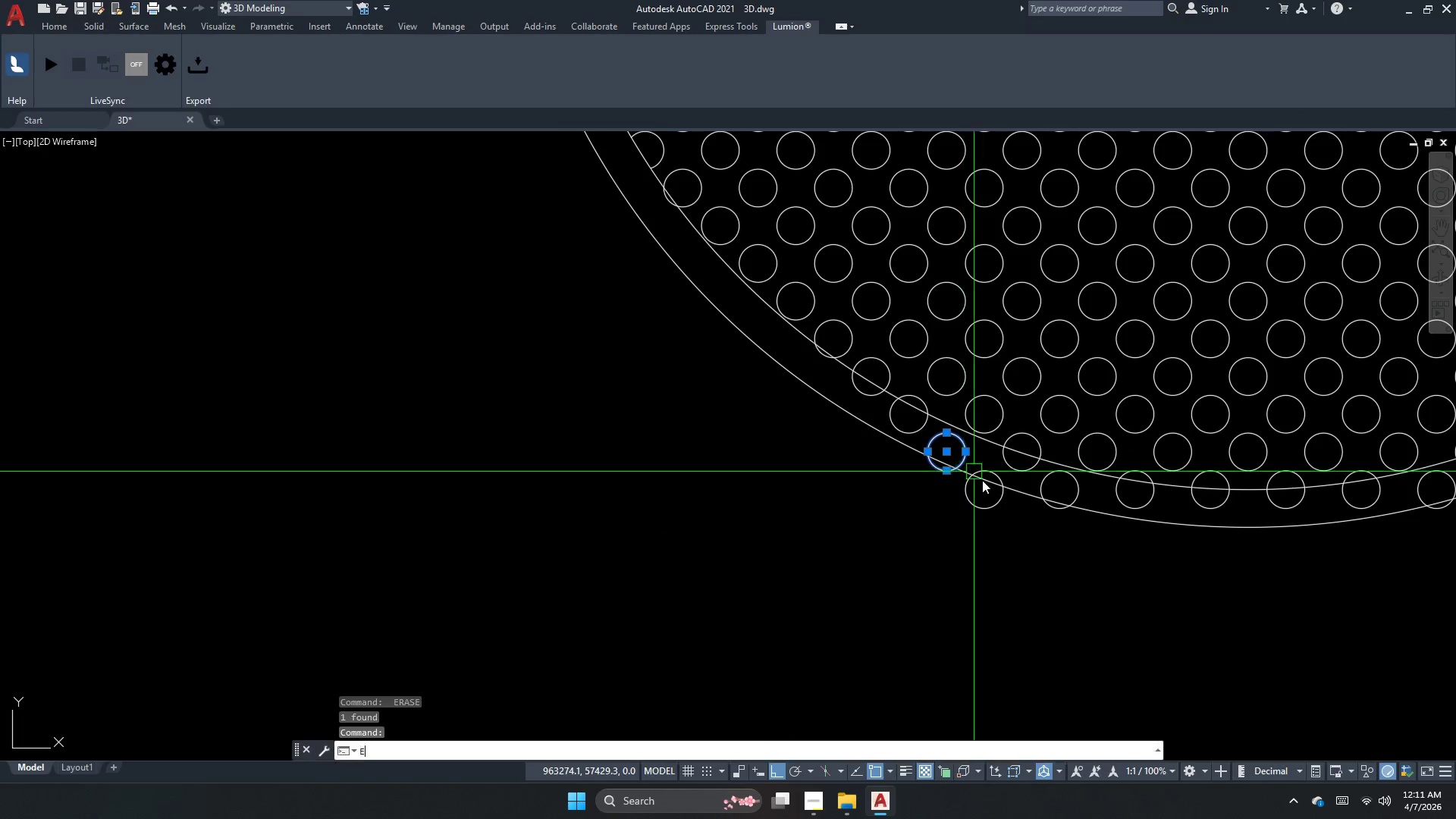 
key(Space)
 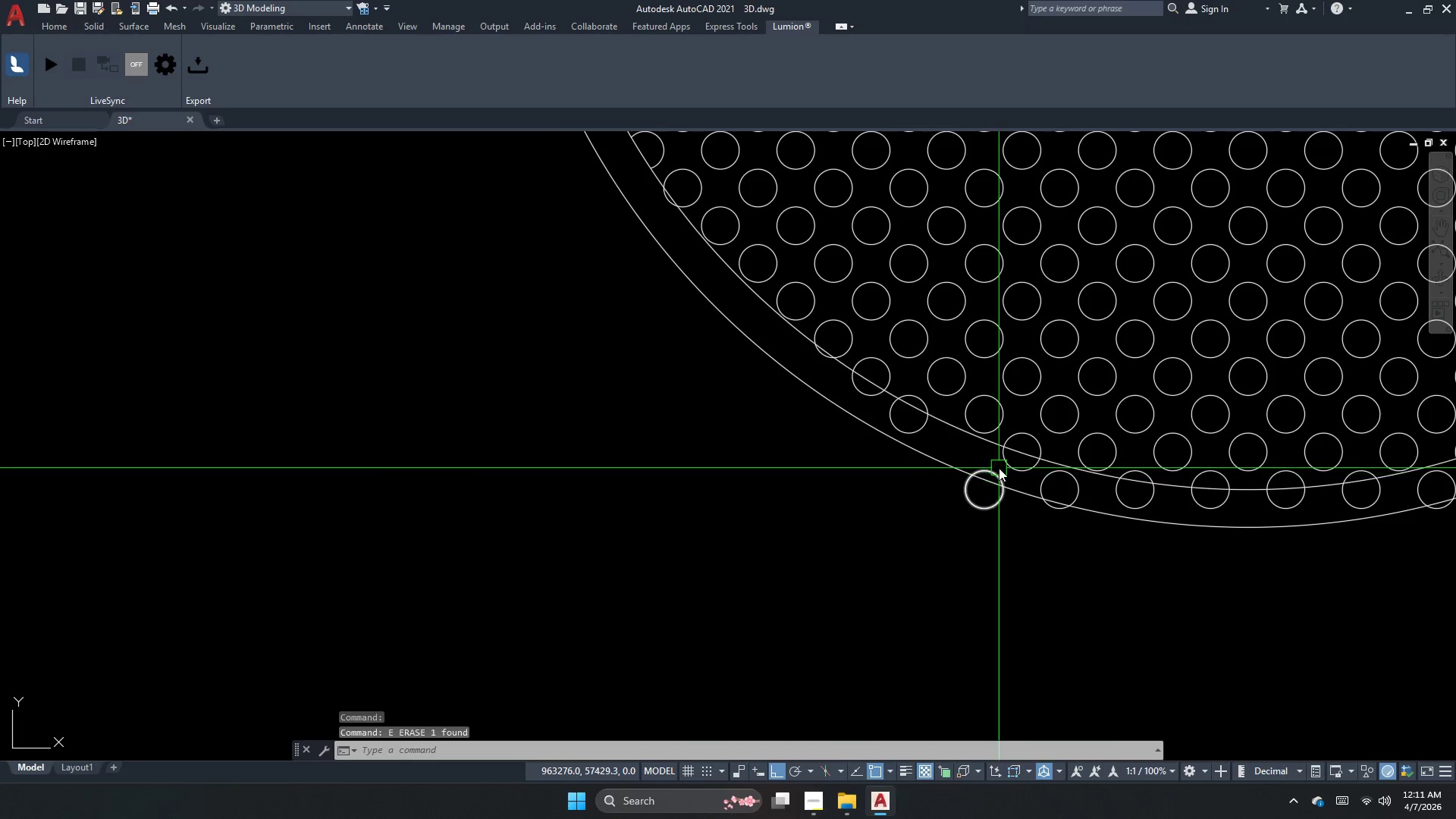 
left_click([999, 467])
 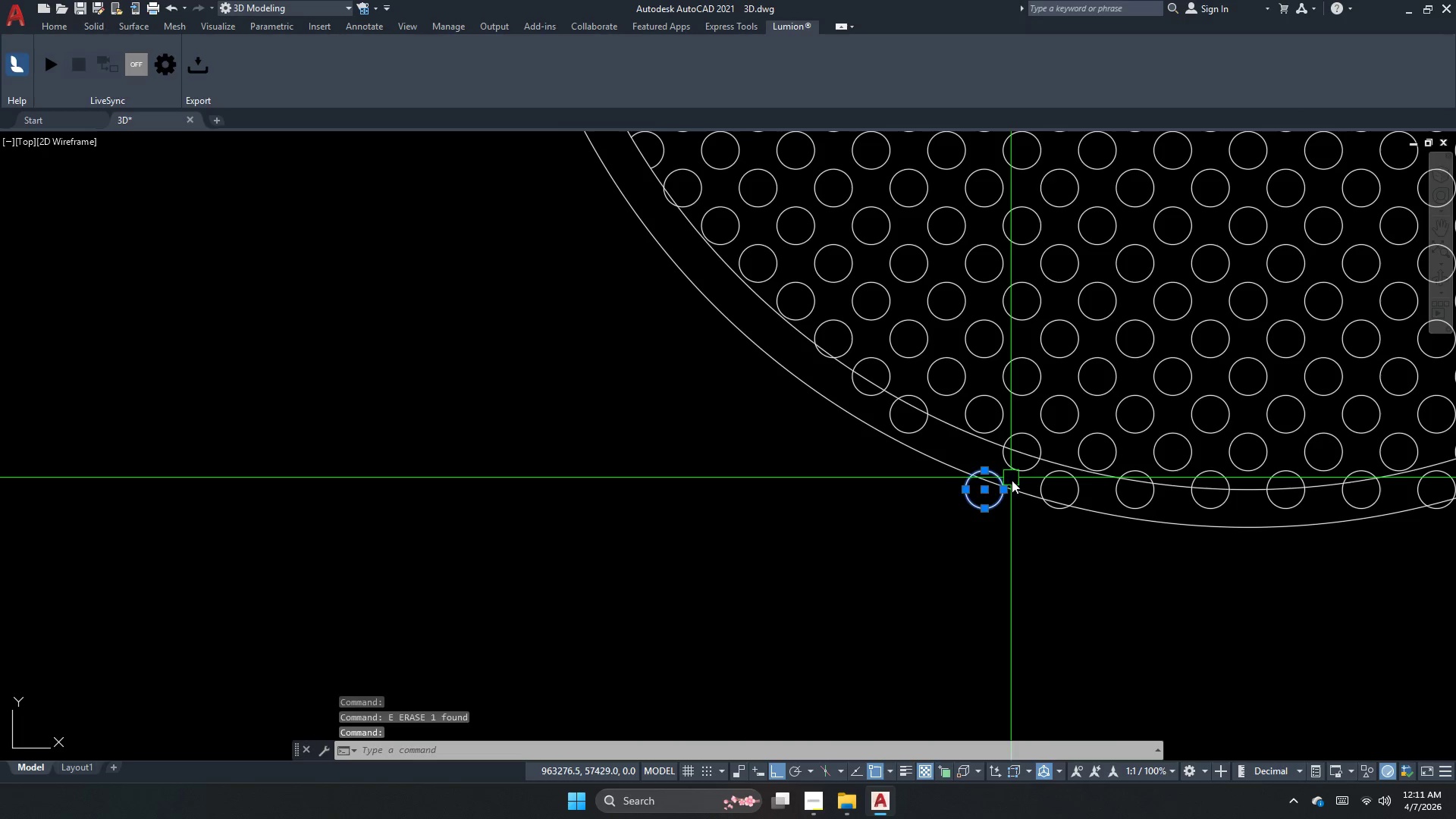 
key(Space)
 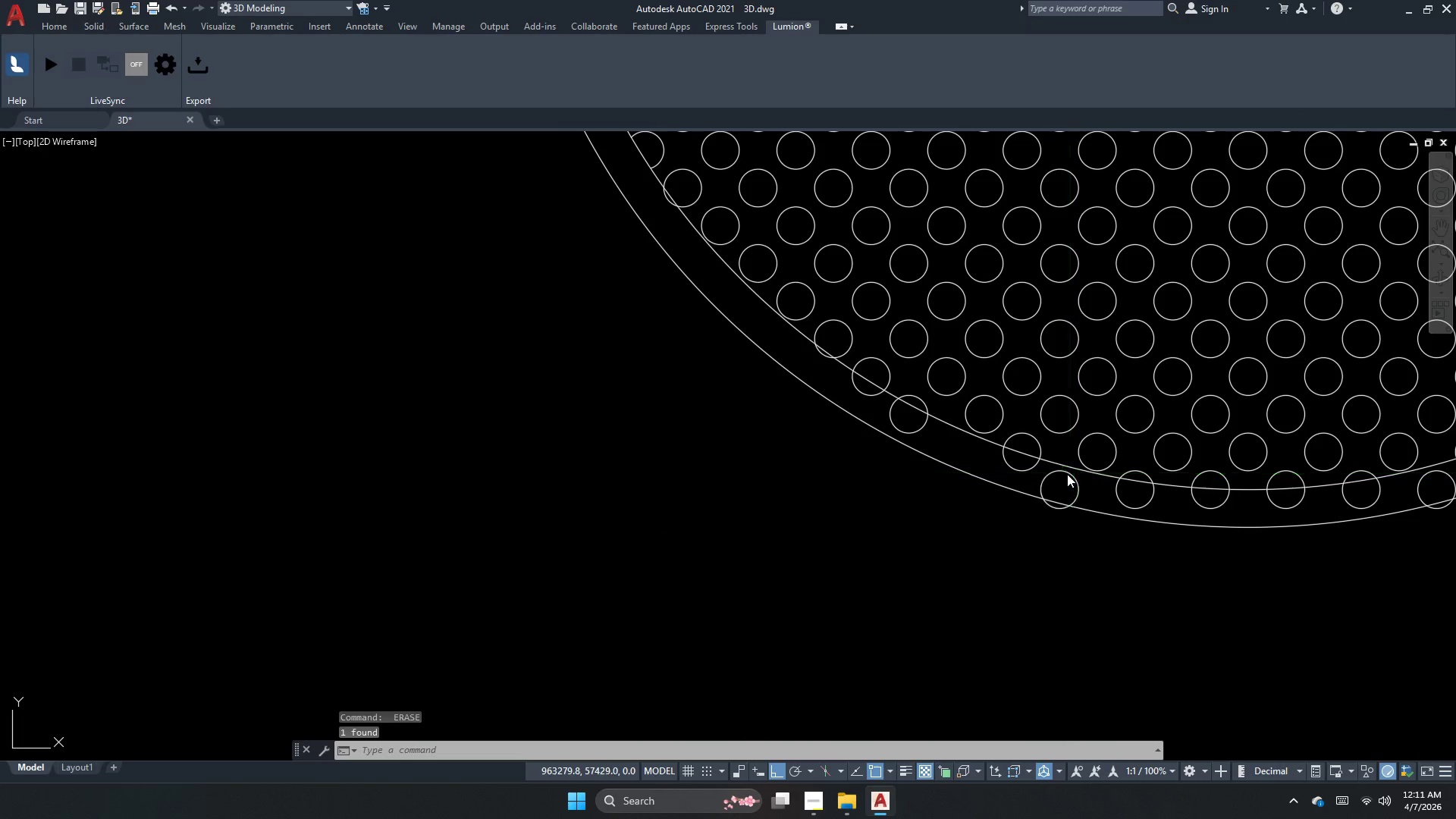 
key(Space)
 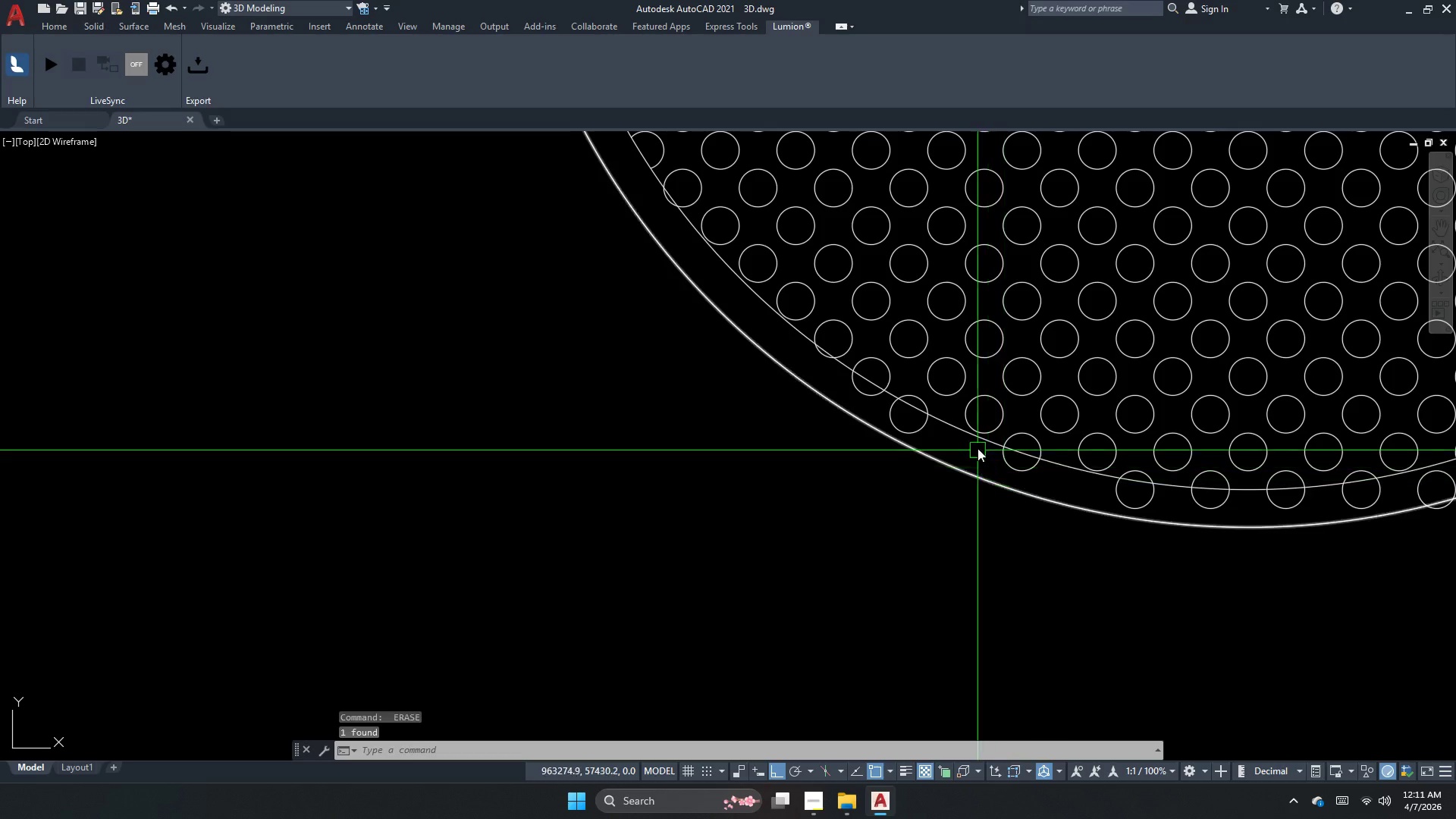 
key(Escape)
 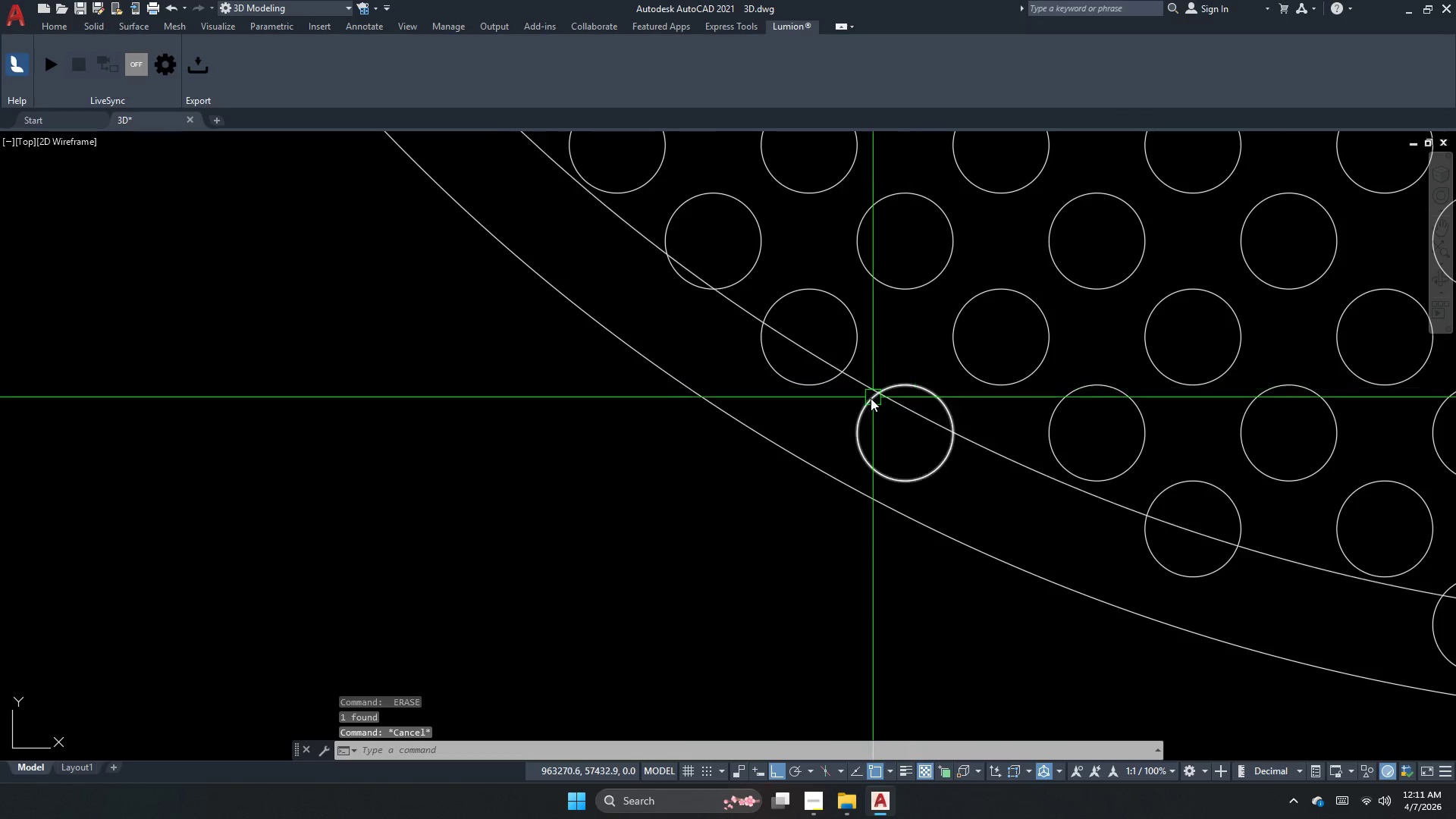 
scroll: coordinate [919, 406], scroll_direction: up, amount: 2.0
 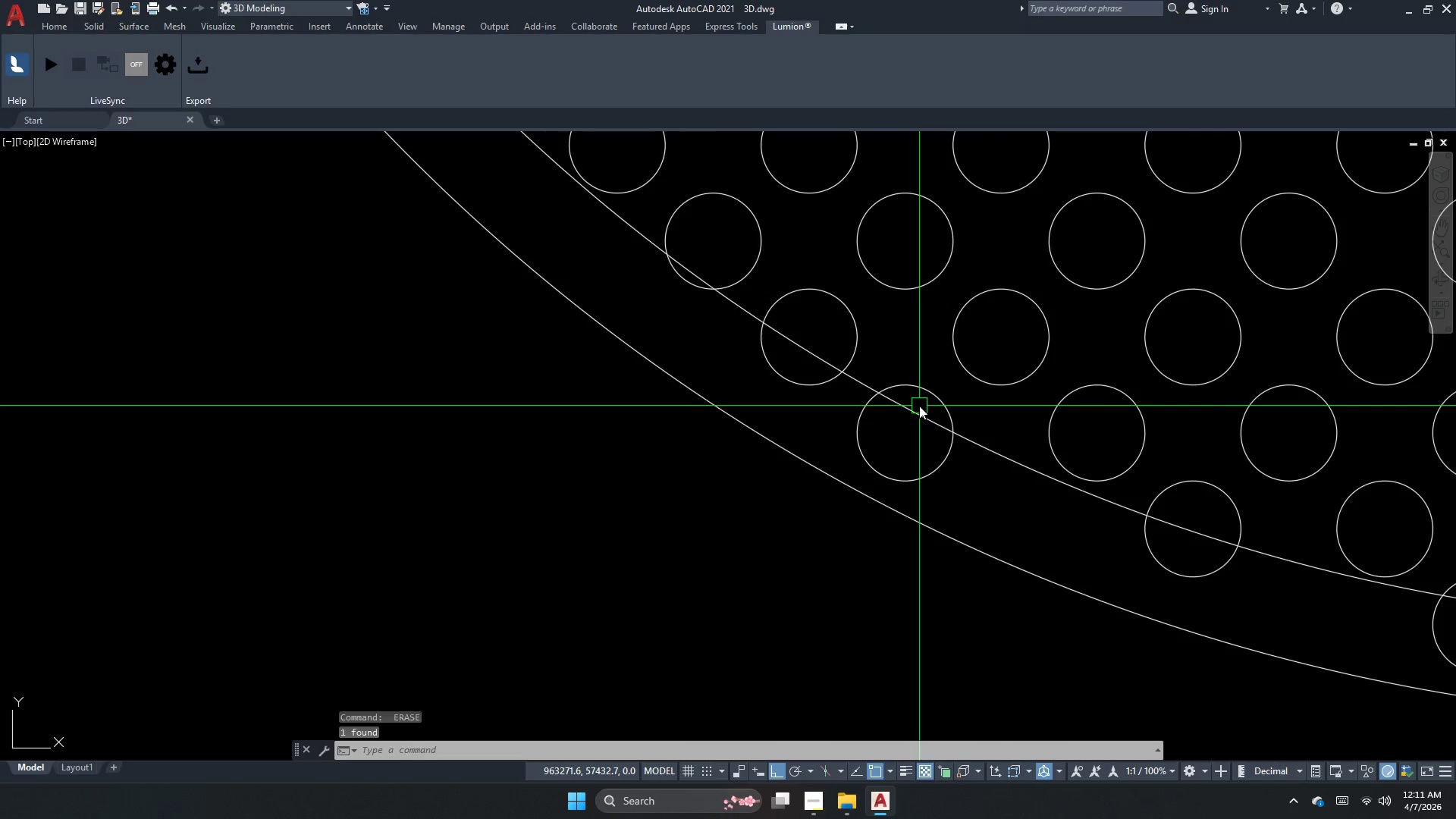 
type(tr  )
 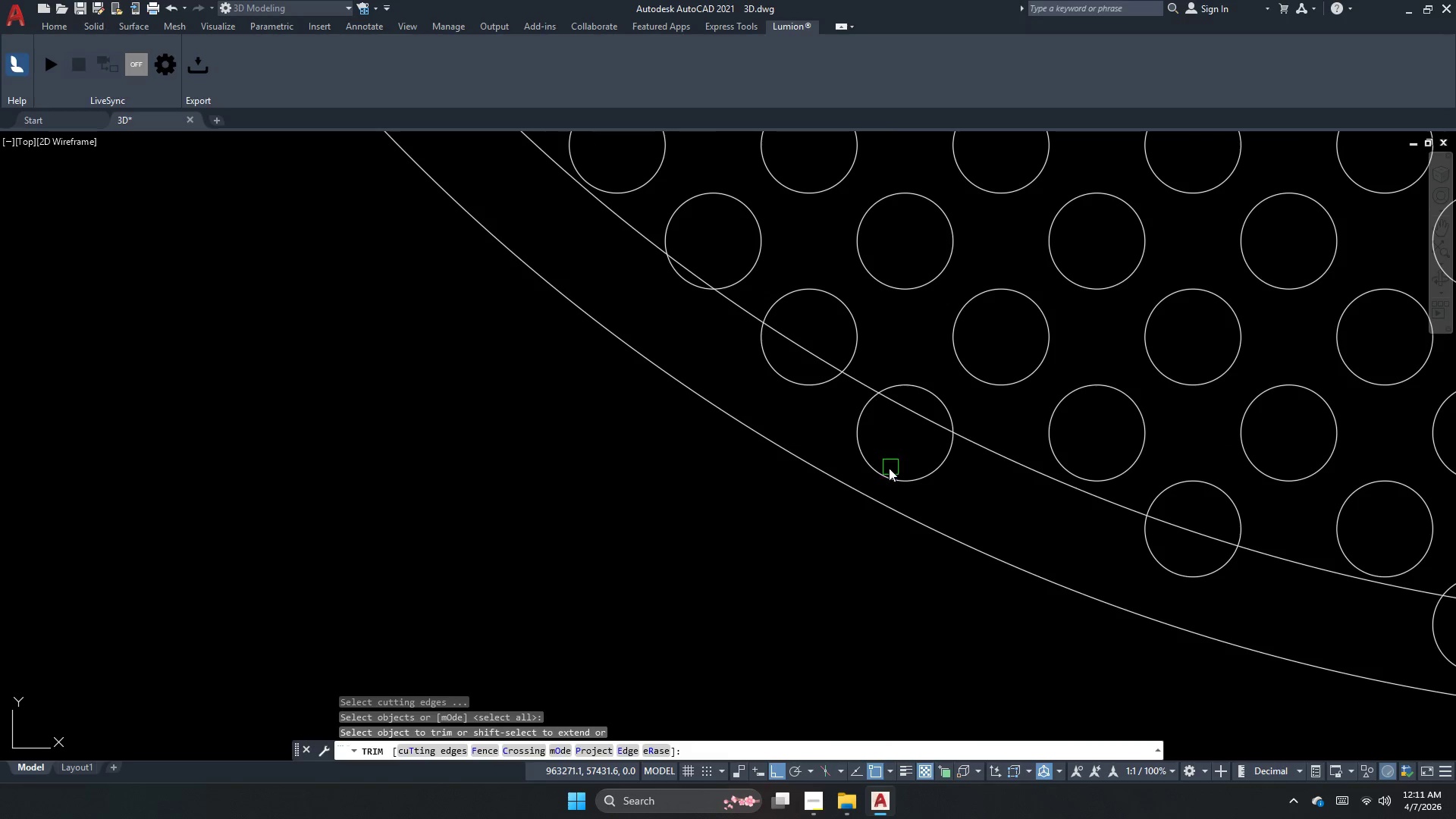 
left_click_drag(start_coordinate=[886, 474], to_coordinate=[885, 483])
 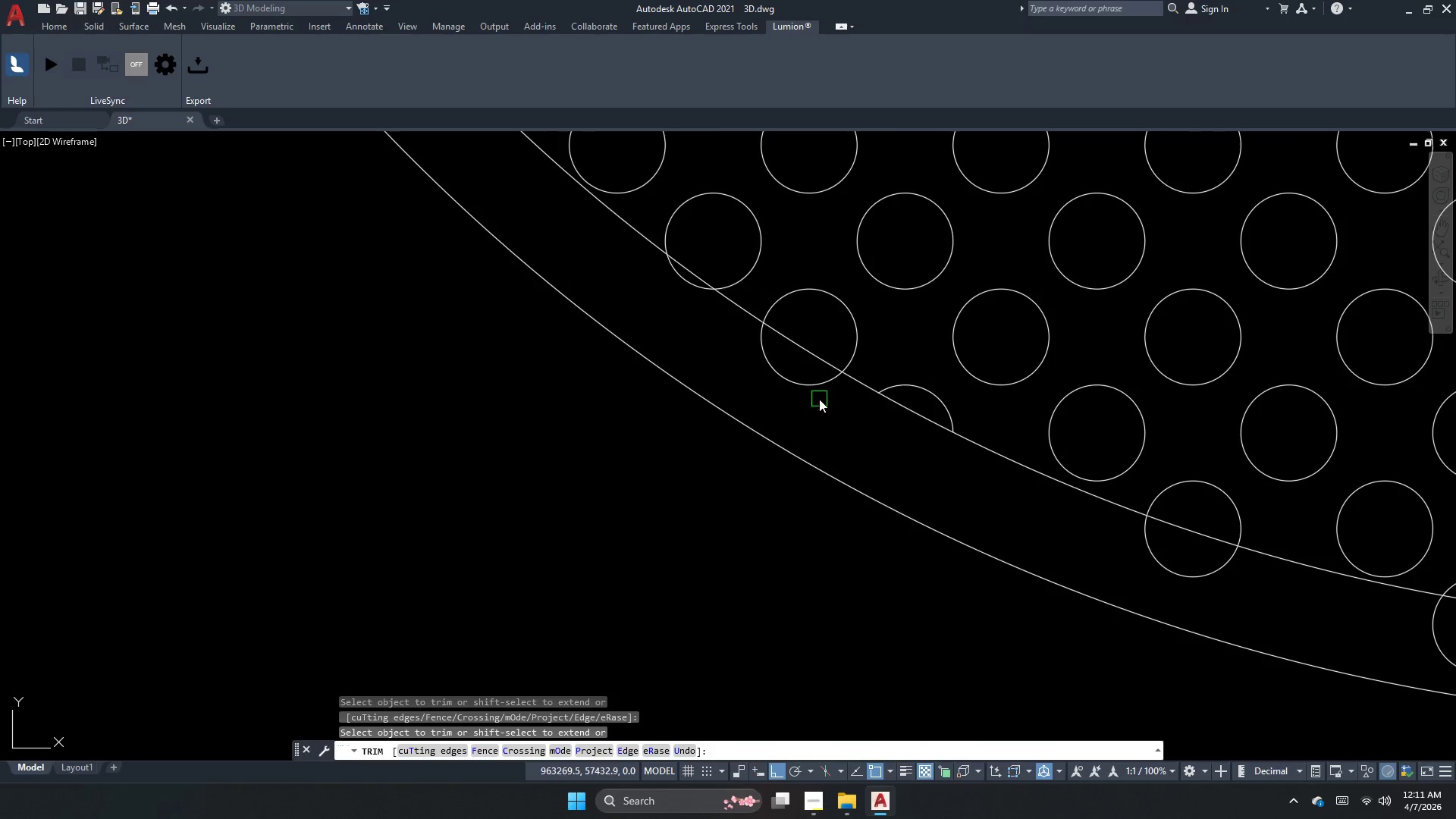 
left_click_drag(start_coordinate=[819, 390], to_coordinate=[819, 386])
 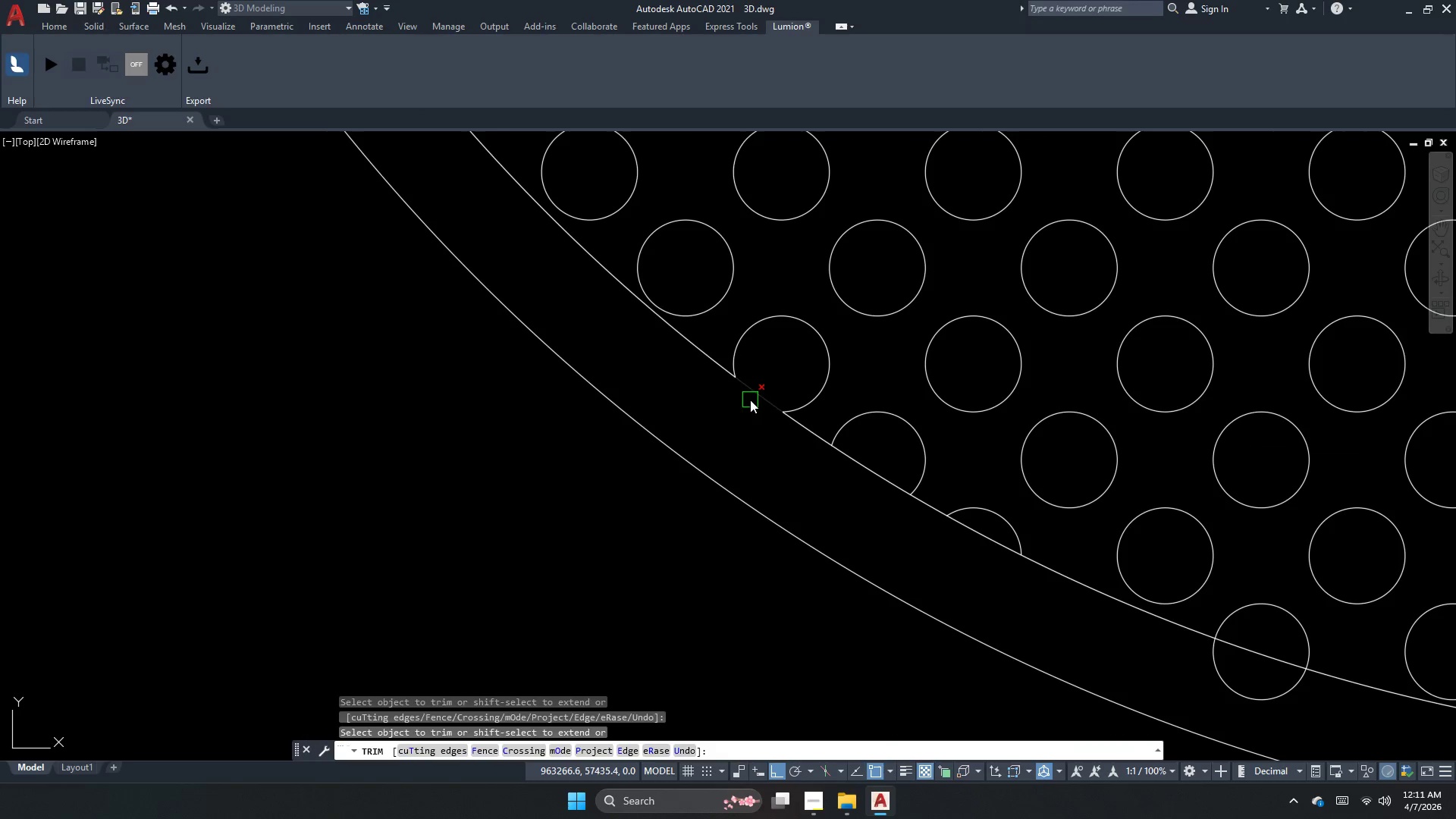 
scroll: coordinate [858, 428], scroll_direction: down, amount: 2.0
 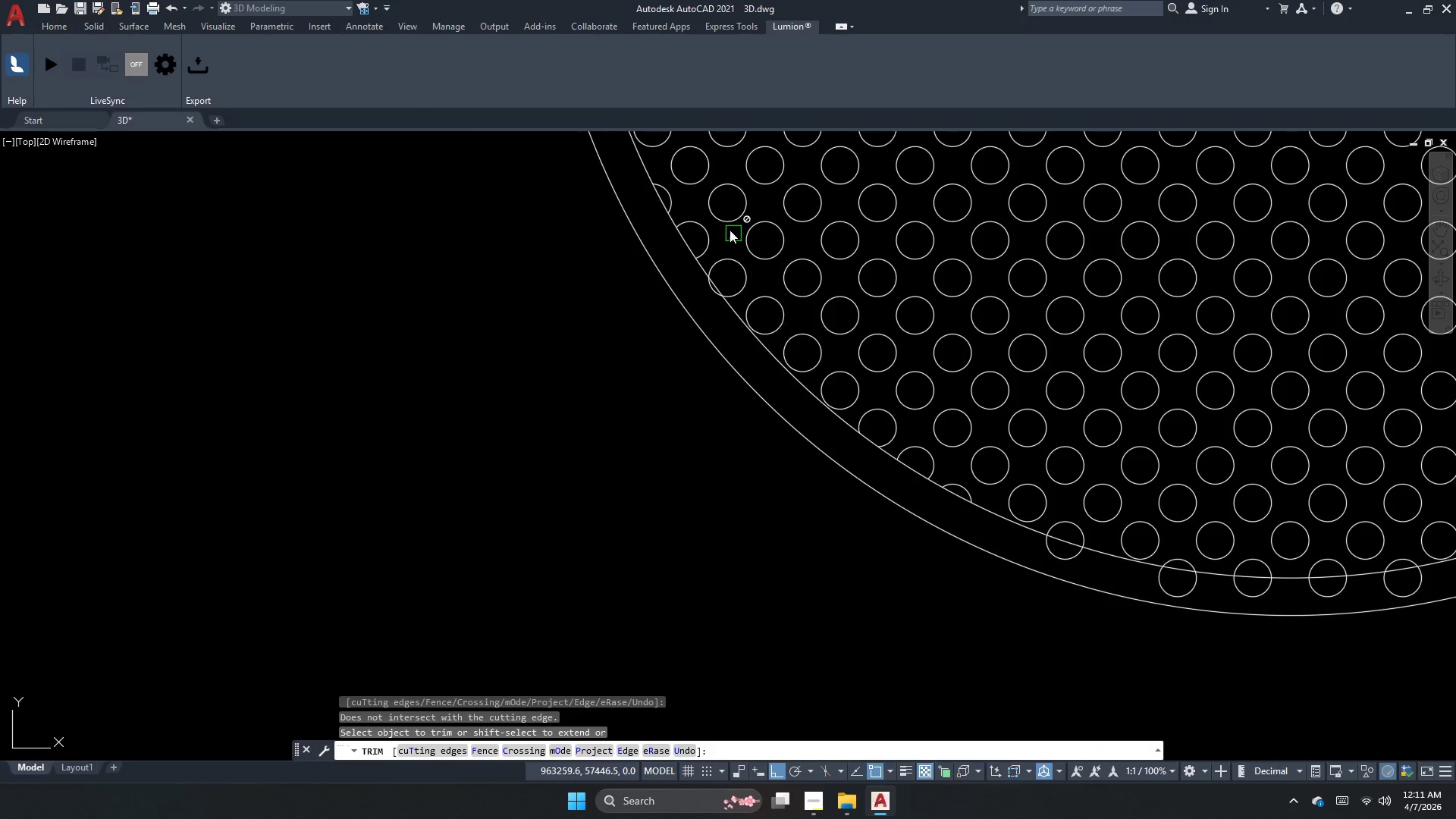 
scroll: coordinate [689, 282], scroll_direction: up, amount: 3.0
 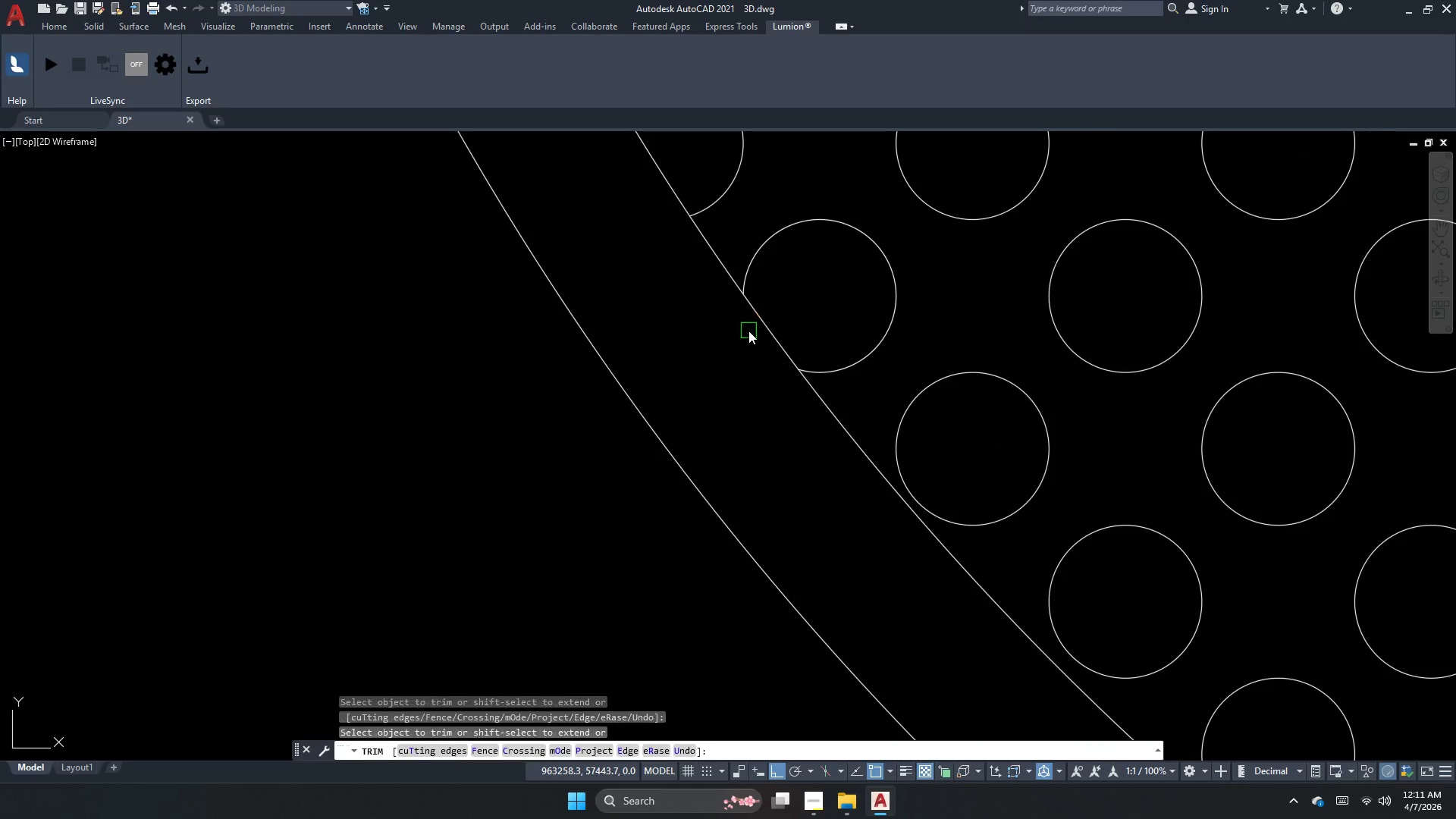 
scroll: coordinate [843, 313], scroll_direction: down, amount: 5.0
 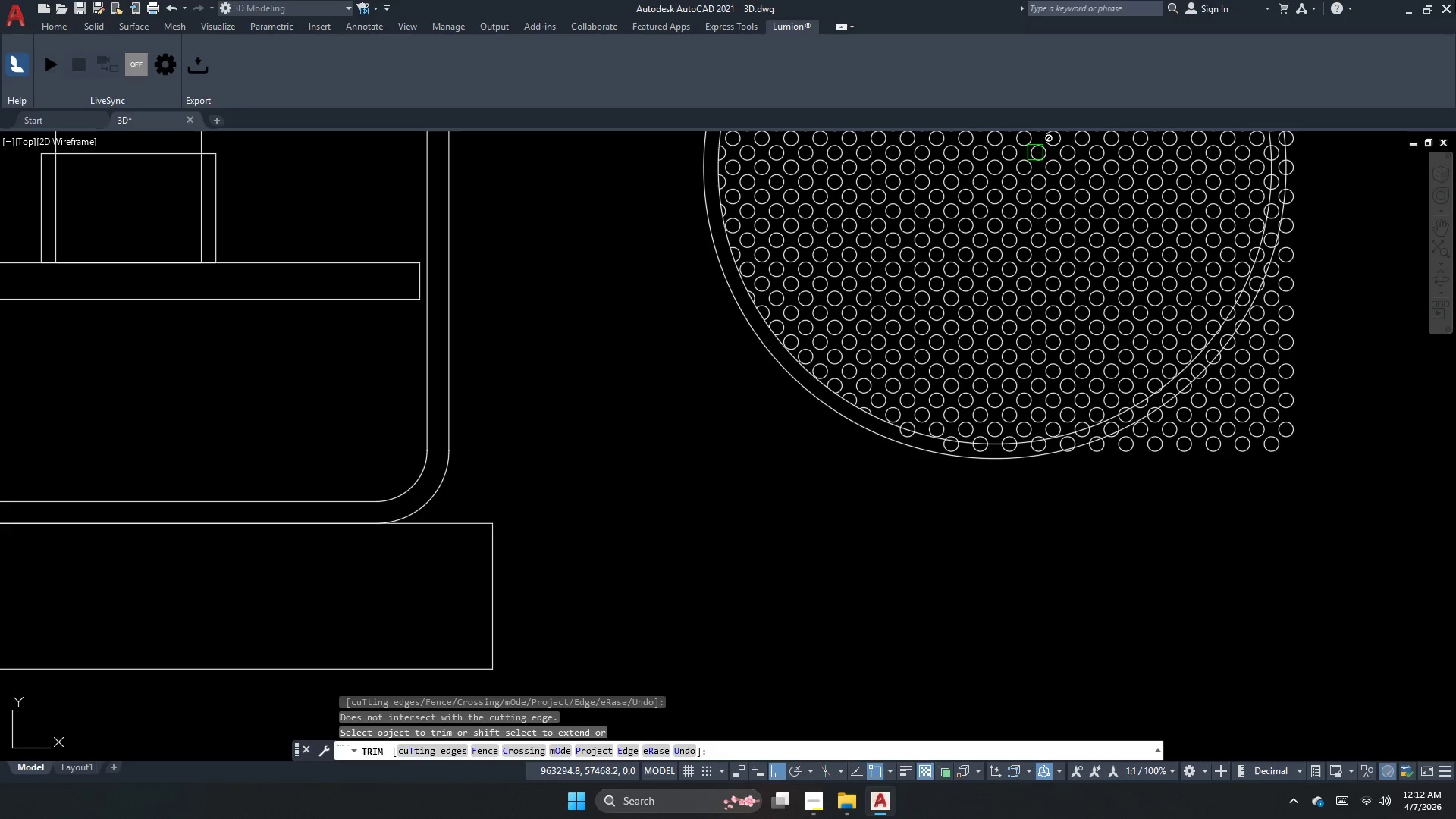 
mouse_move([1544, -119])
 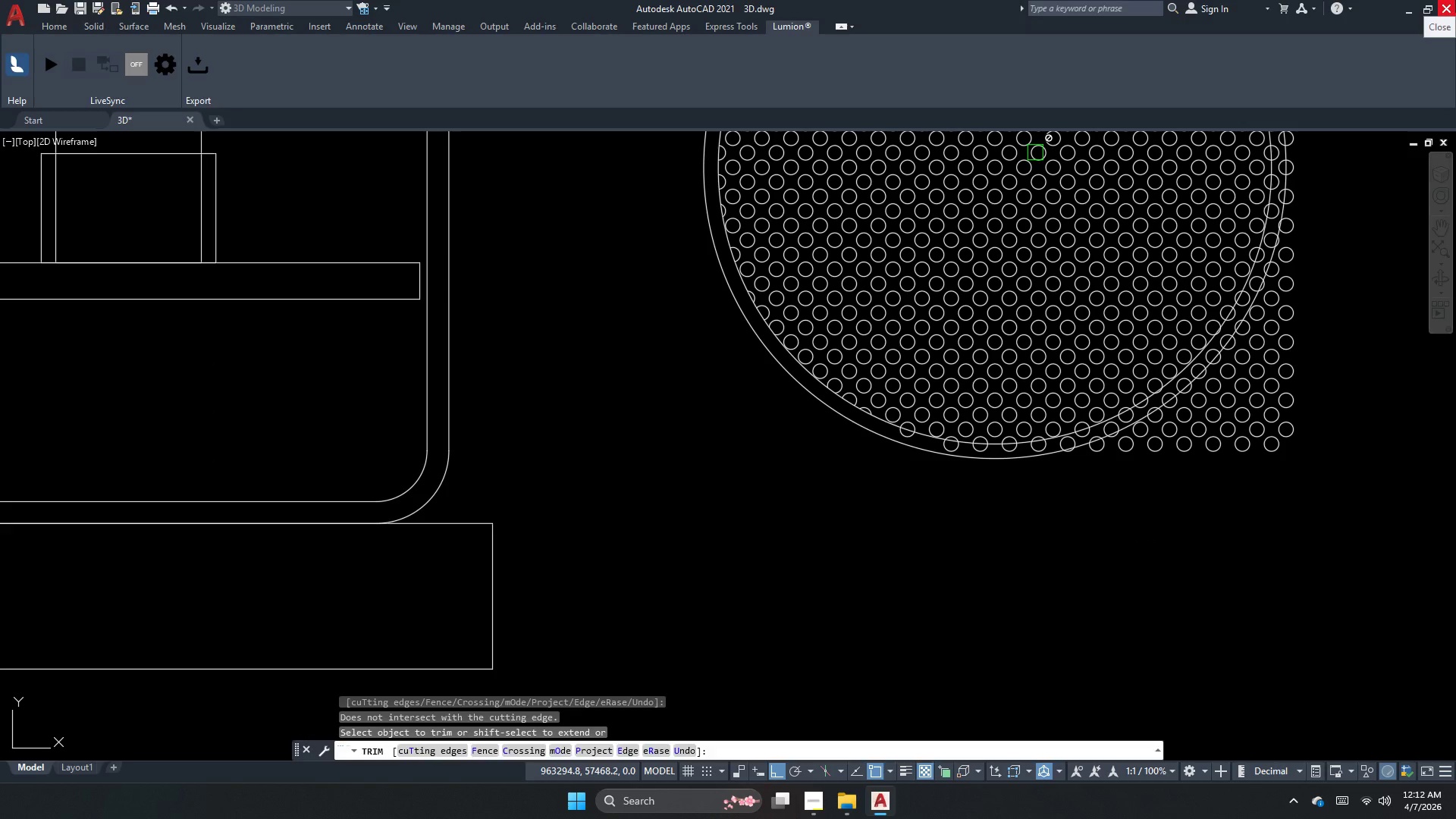 
key(Escape)
 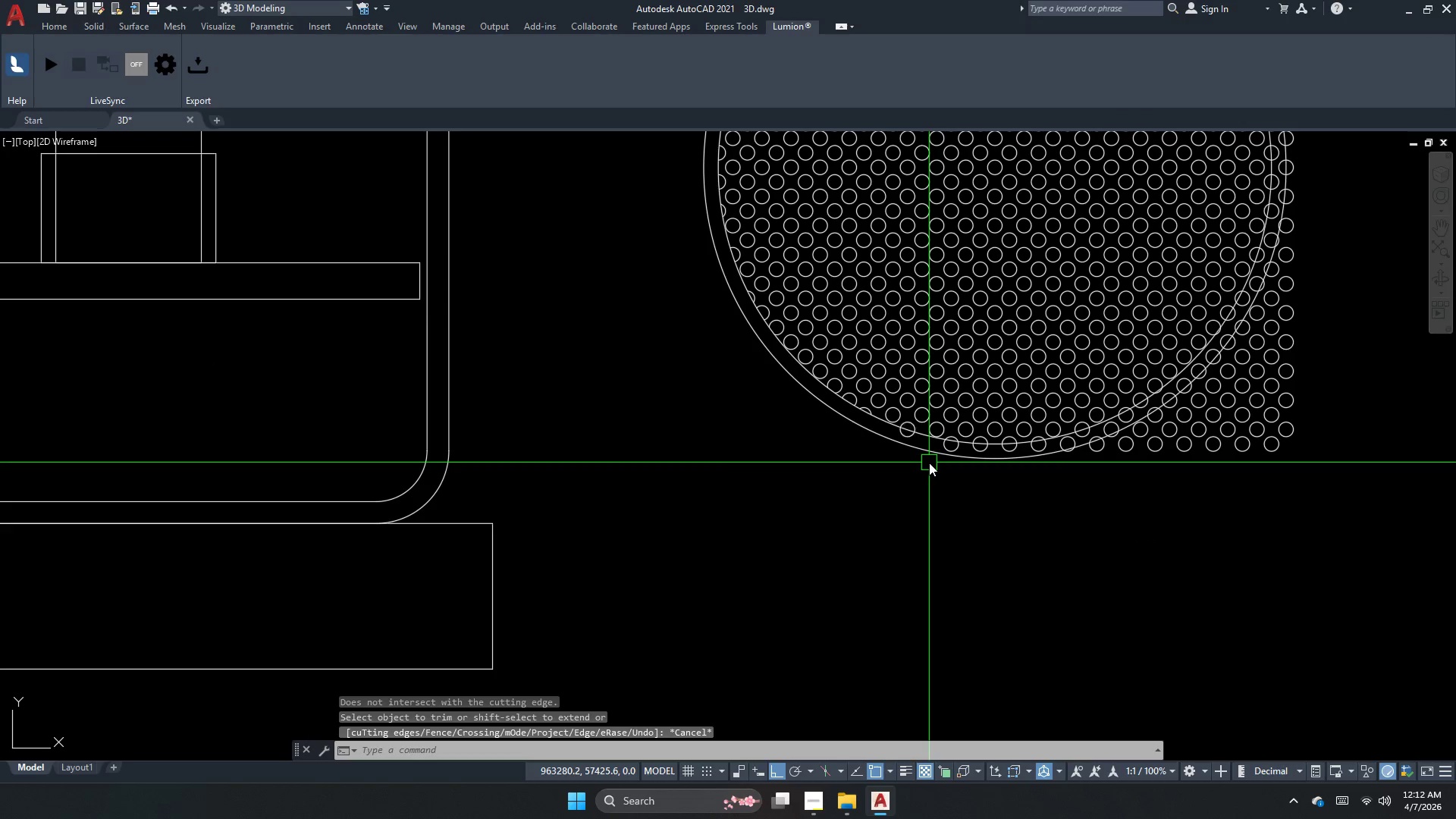 
scroll: coordinate [849, 467], scroll_direction: down, amount: 1.0
 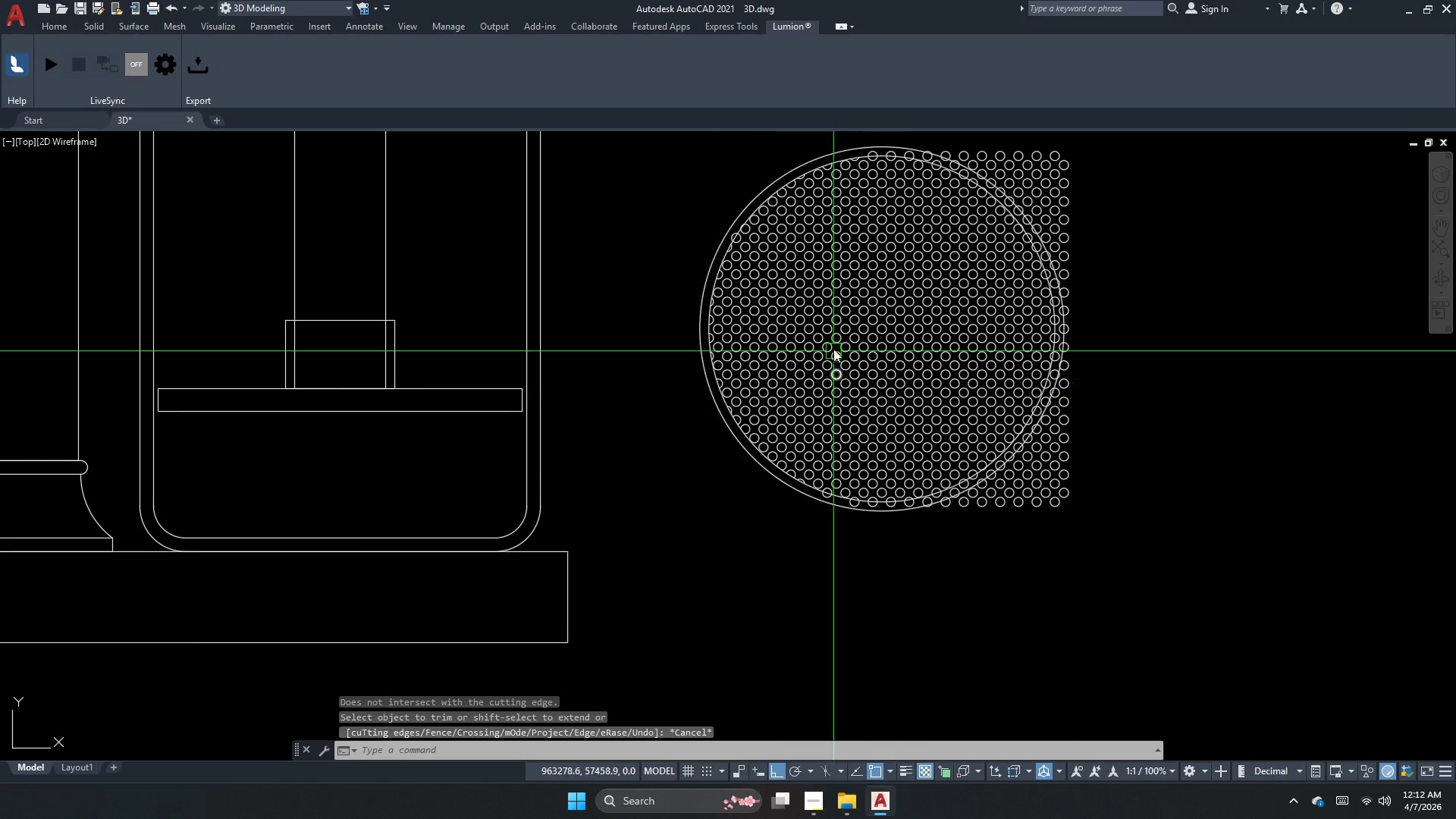 
scroll: coordinate [741, 237], scroll_direction: up, amount: 3.0
 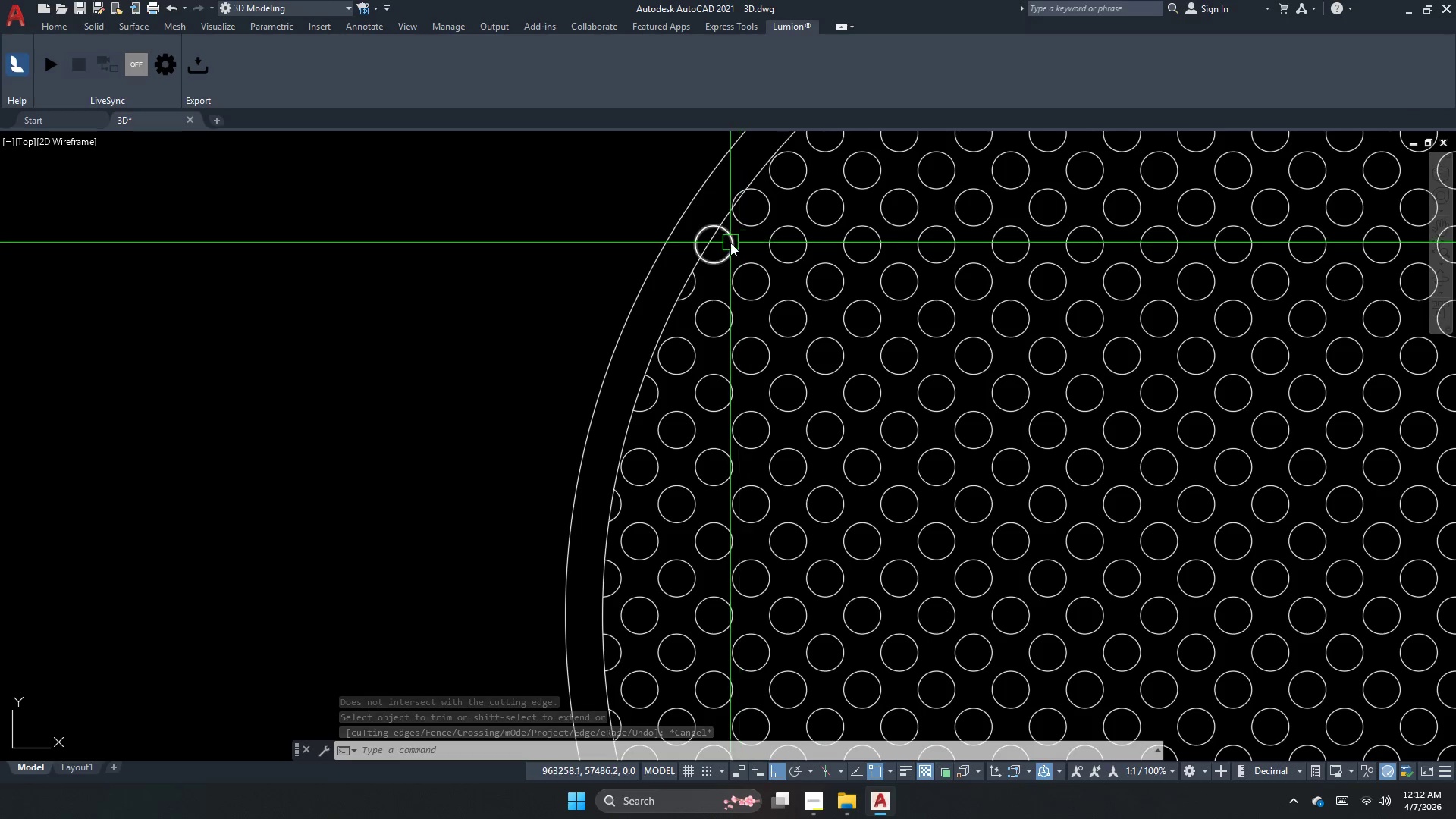 
key(Escape)
key(Escape)
key(Escape)
type(tr  )
 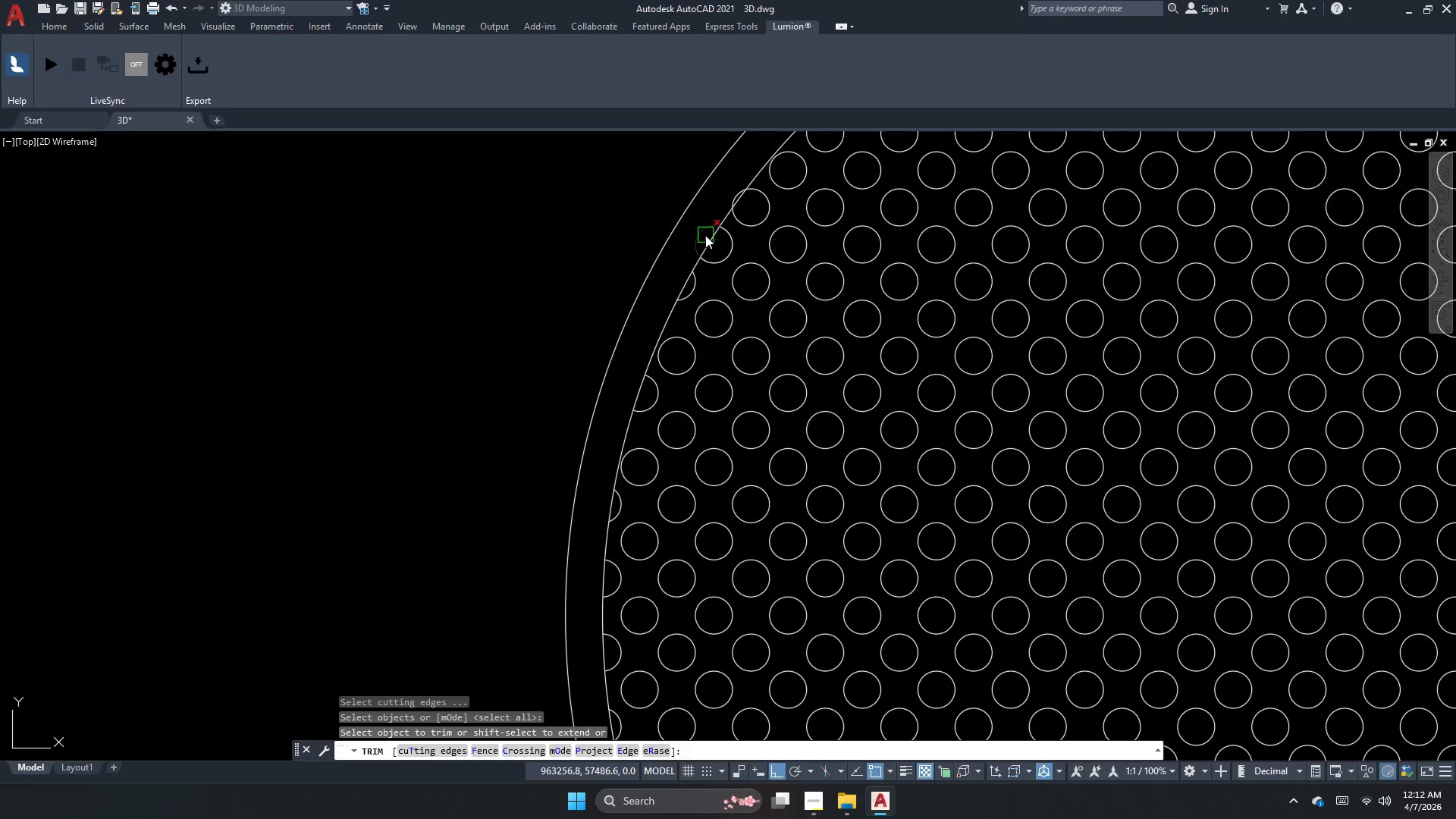 
key(Escape)
 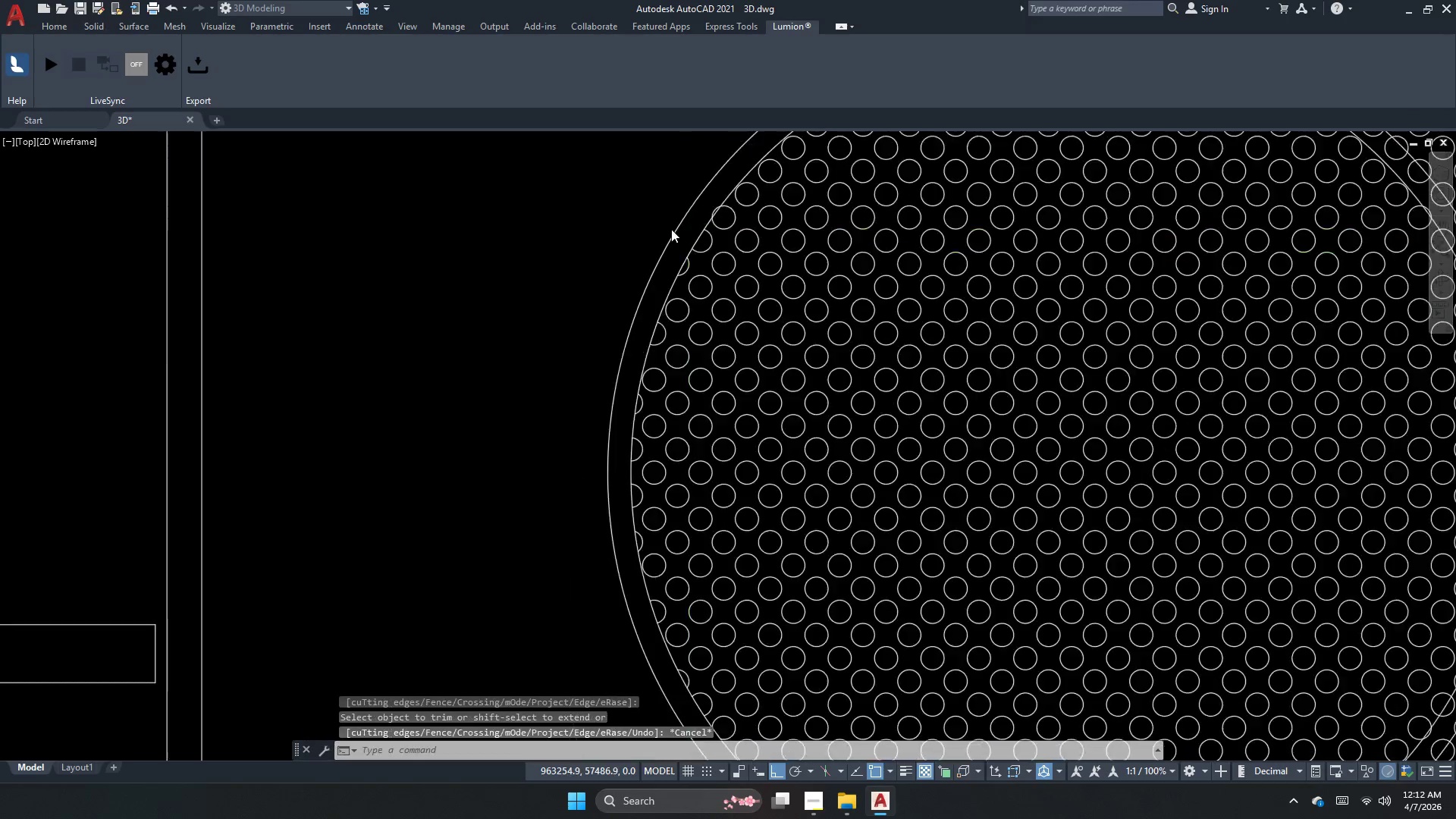 
scroll: coordinate [659, 213], scroll_direction: down, amount: 4.0
 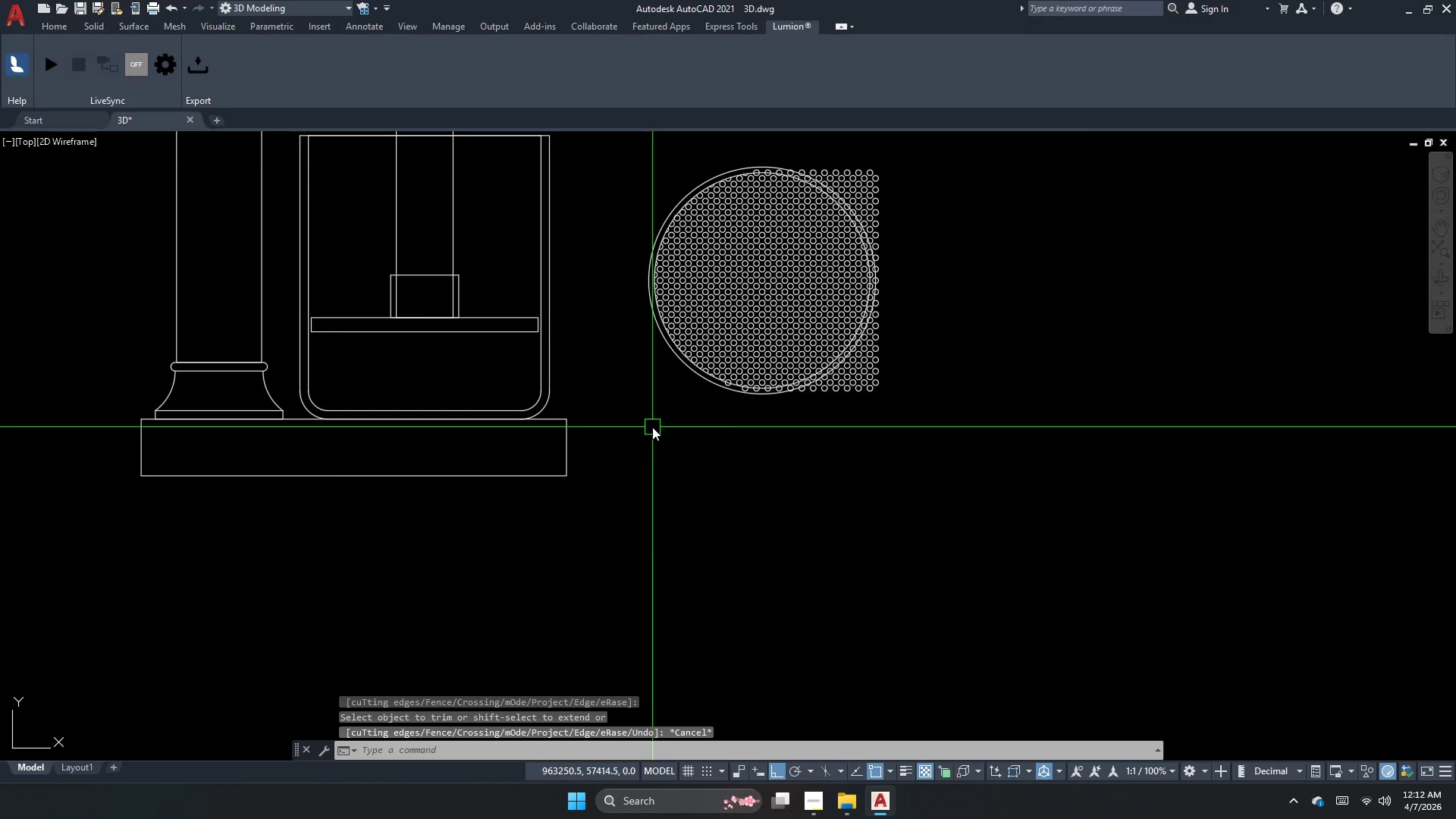 
scroll: coordinate [704, 333], scroll_direction: up, amount: 1.0
 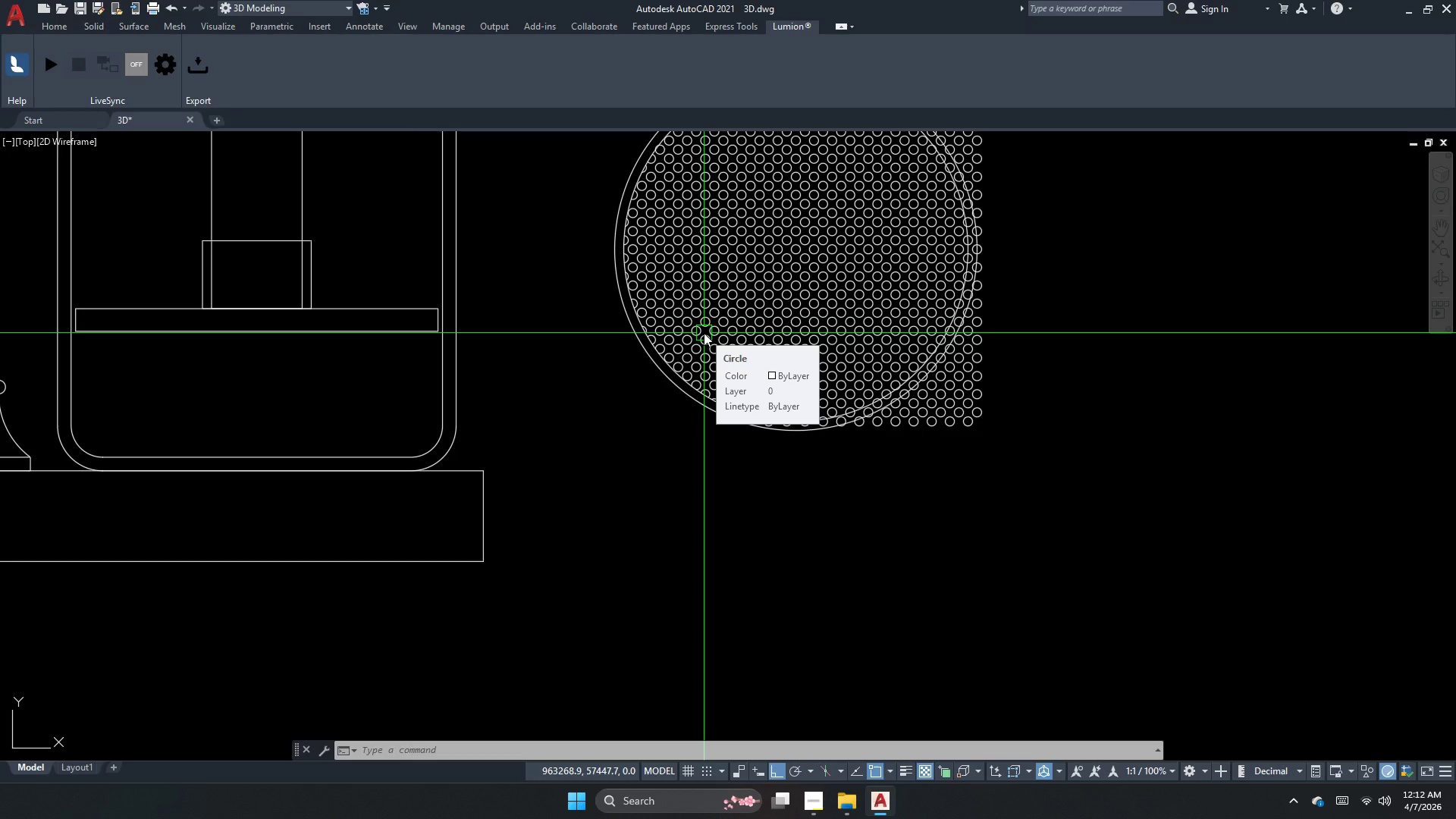 
wait(11.08)
 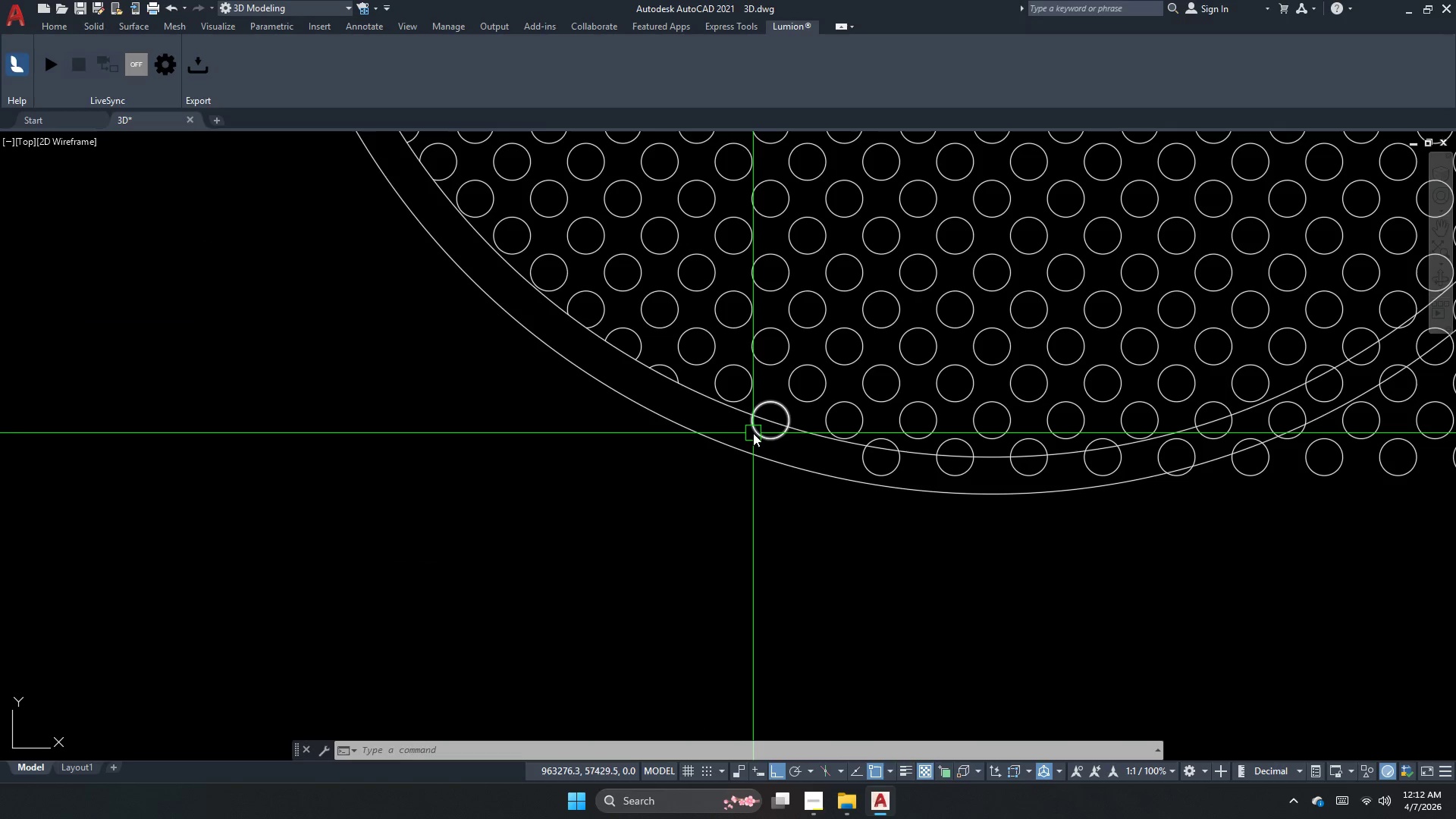 
key(Escape)
 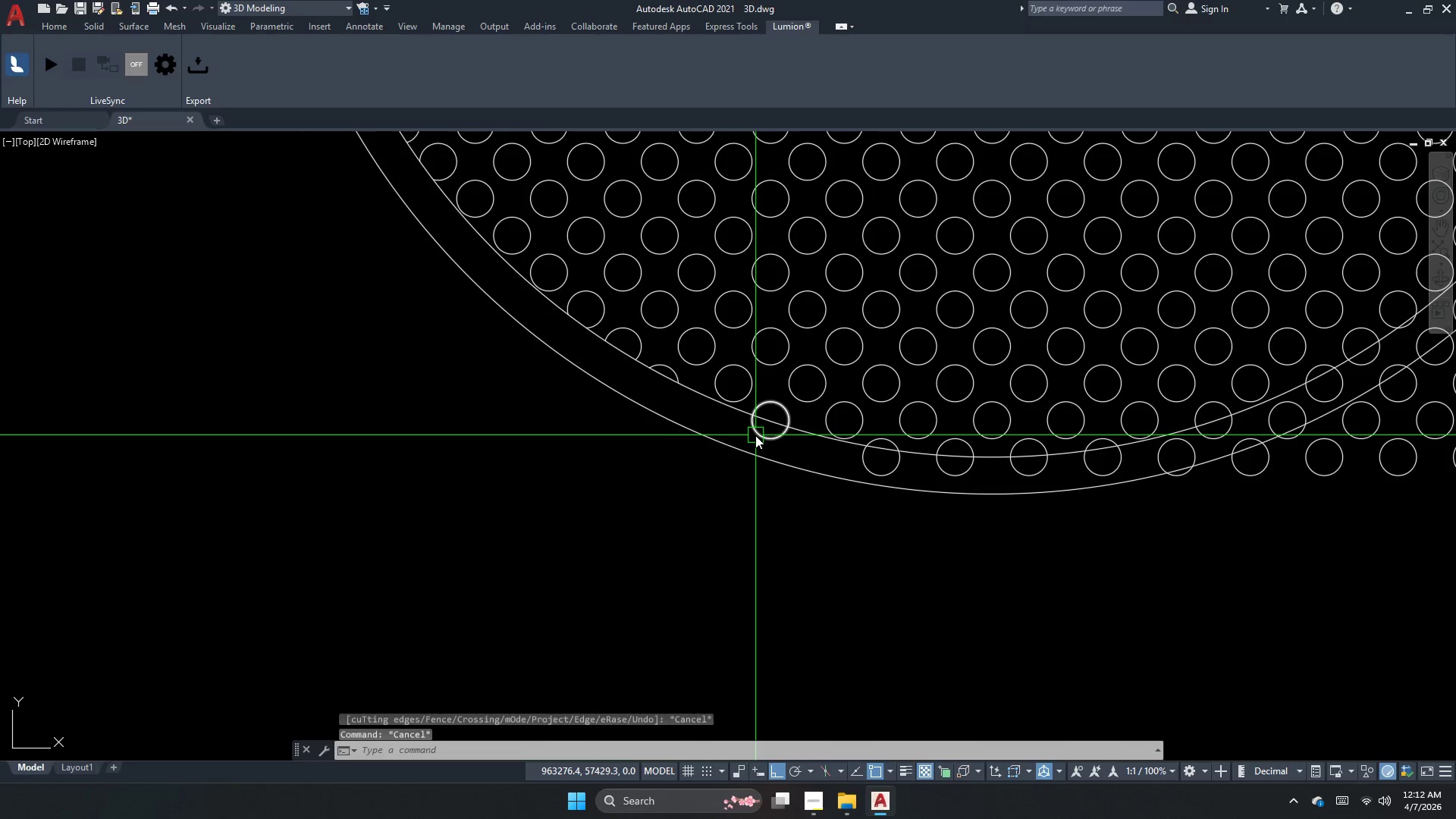 
scroll: coordinate [733, 409], scroll_direction: up, amount: 3.0
 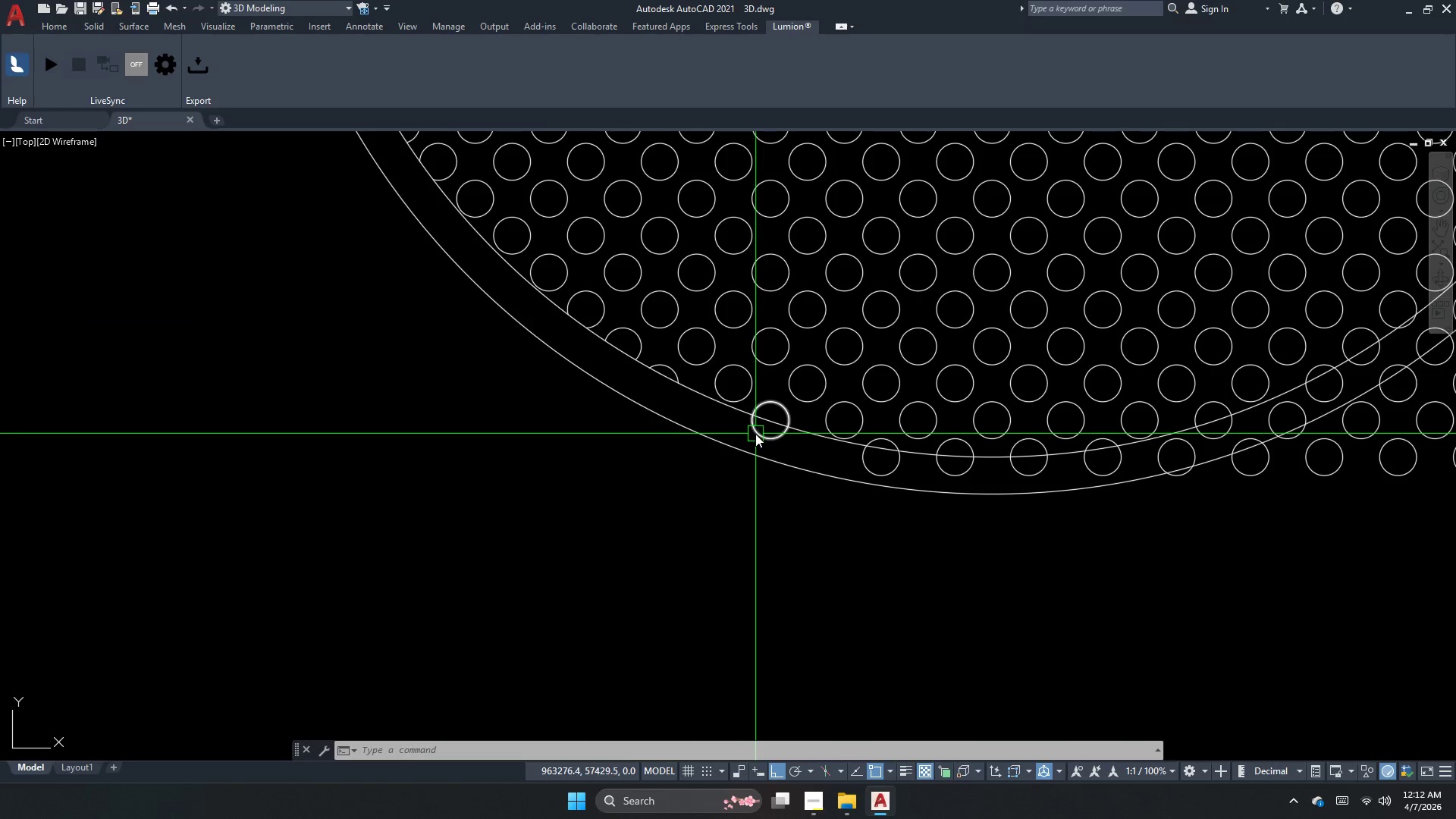 
key(Escape)
type(tr  )
 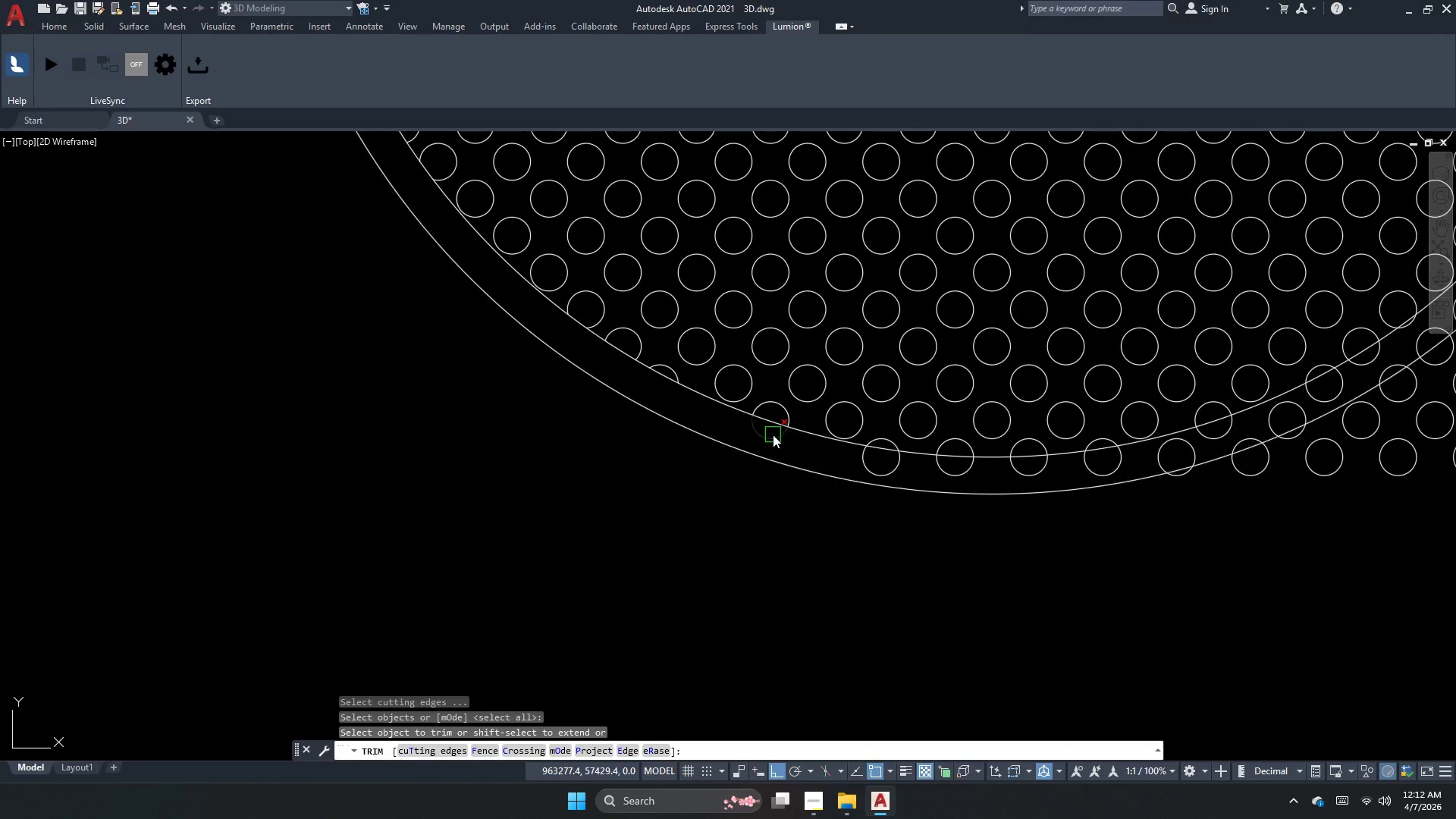 
left_click_drag(start_coordinate=[773, 434], to_coordinate=[774, 438])
 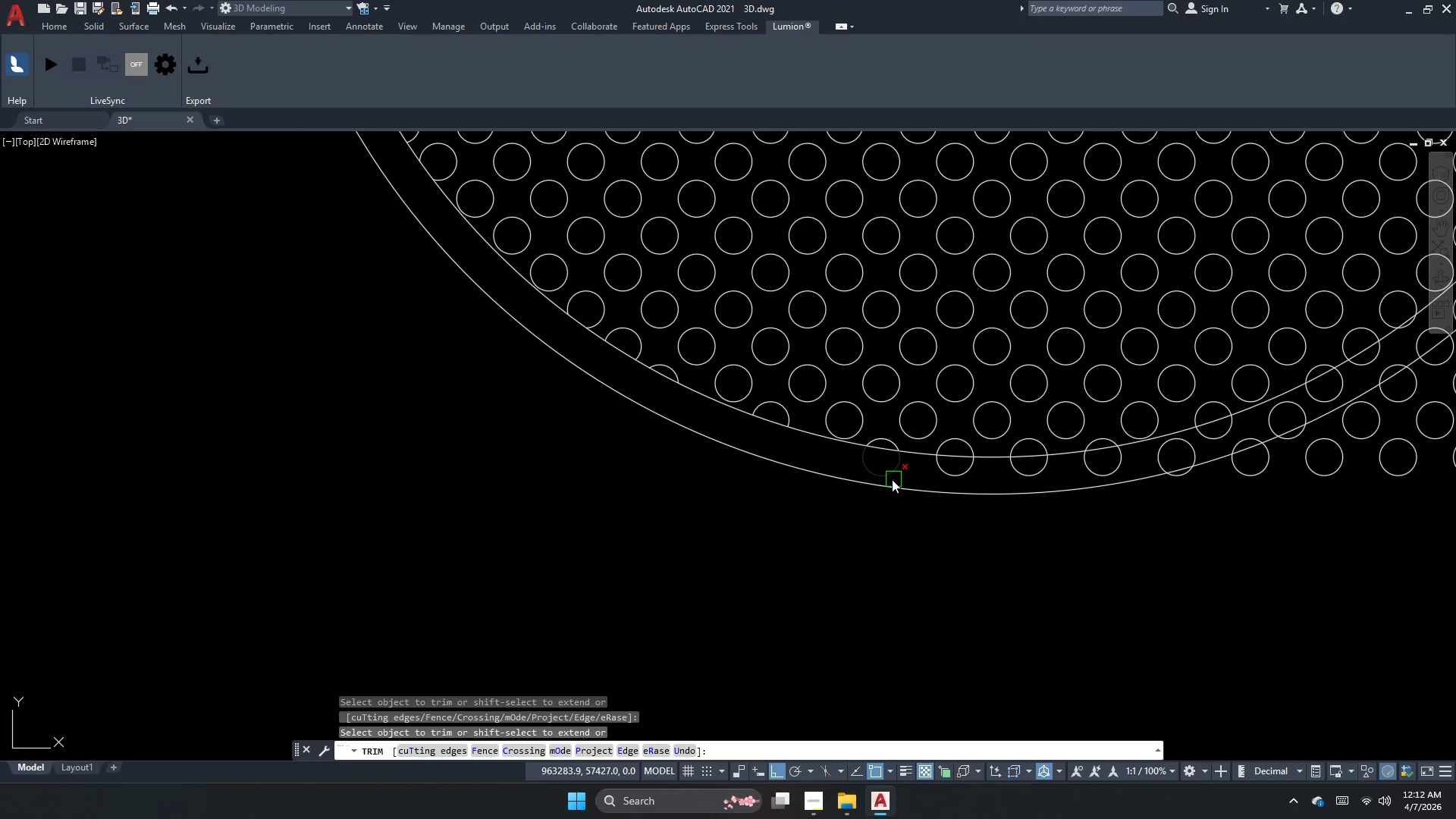 
left_click([886, 479])
 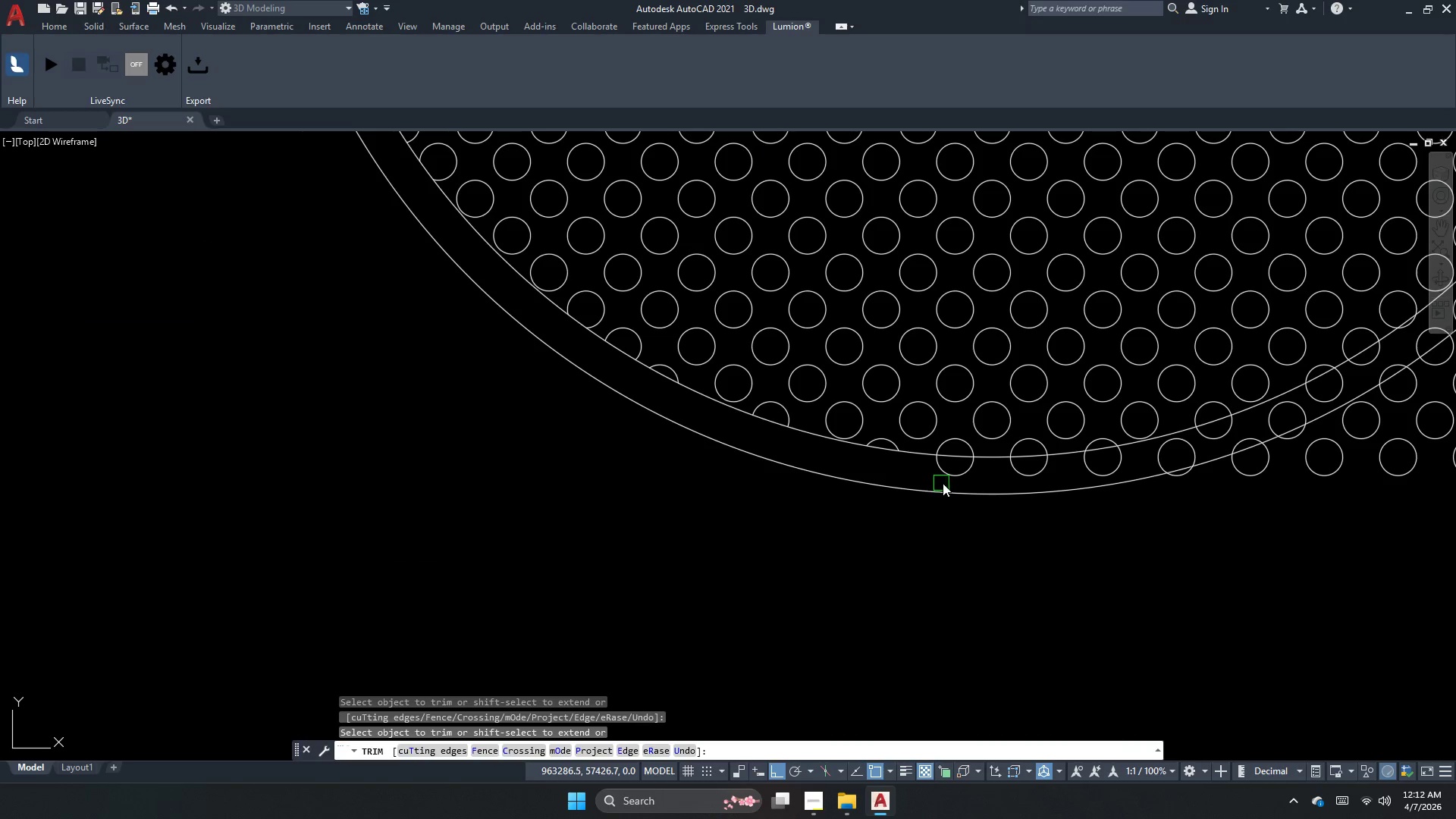 
left_click([952, 480])
 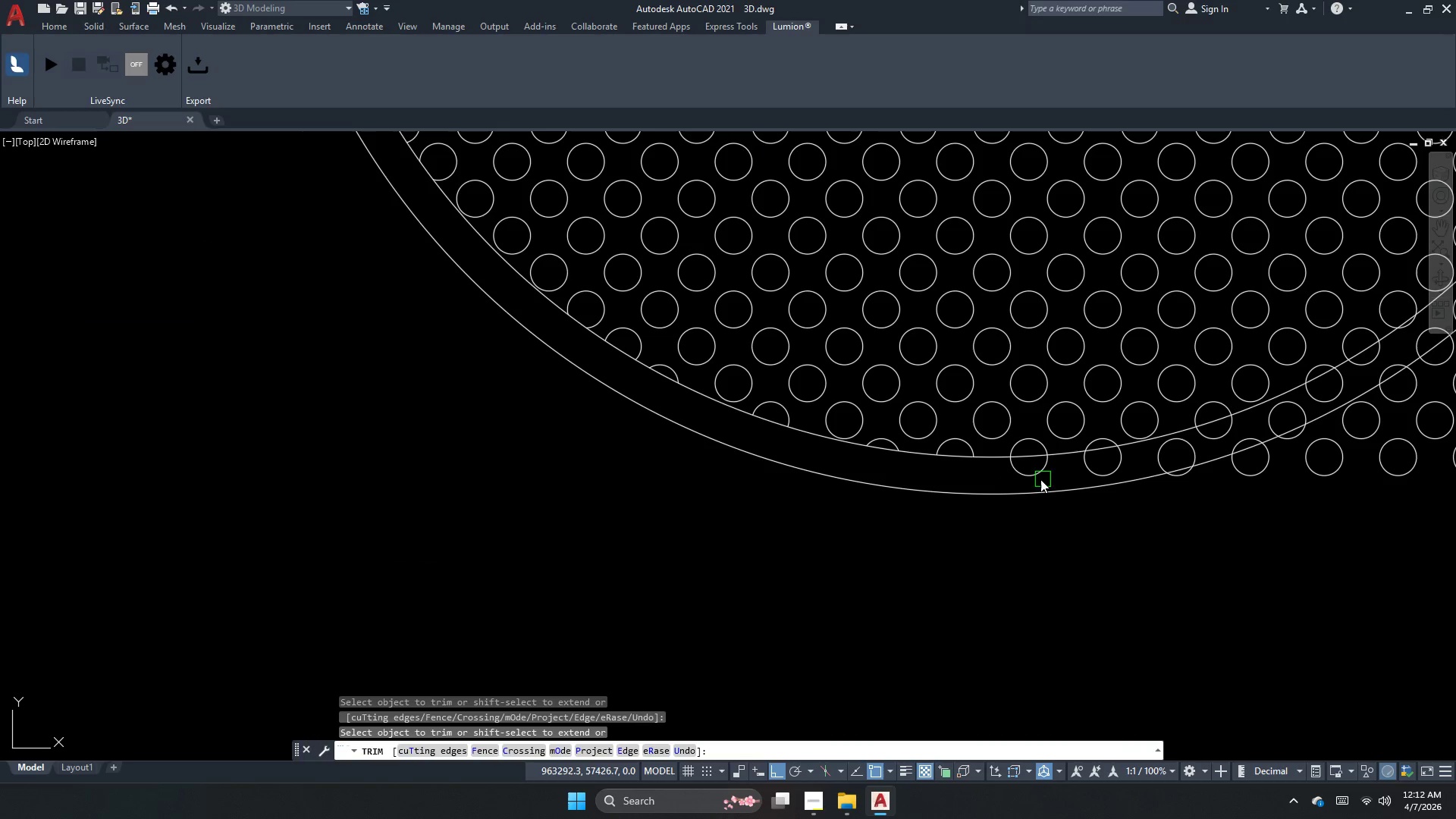 
left_click_drag(start_coordinate=[1027, 477], to_coordinate=[1059, 477])
 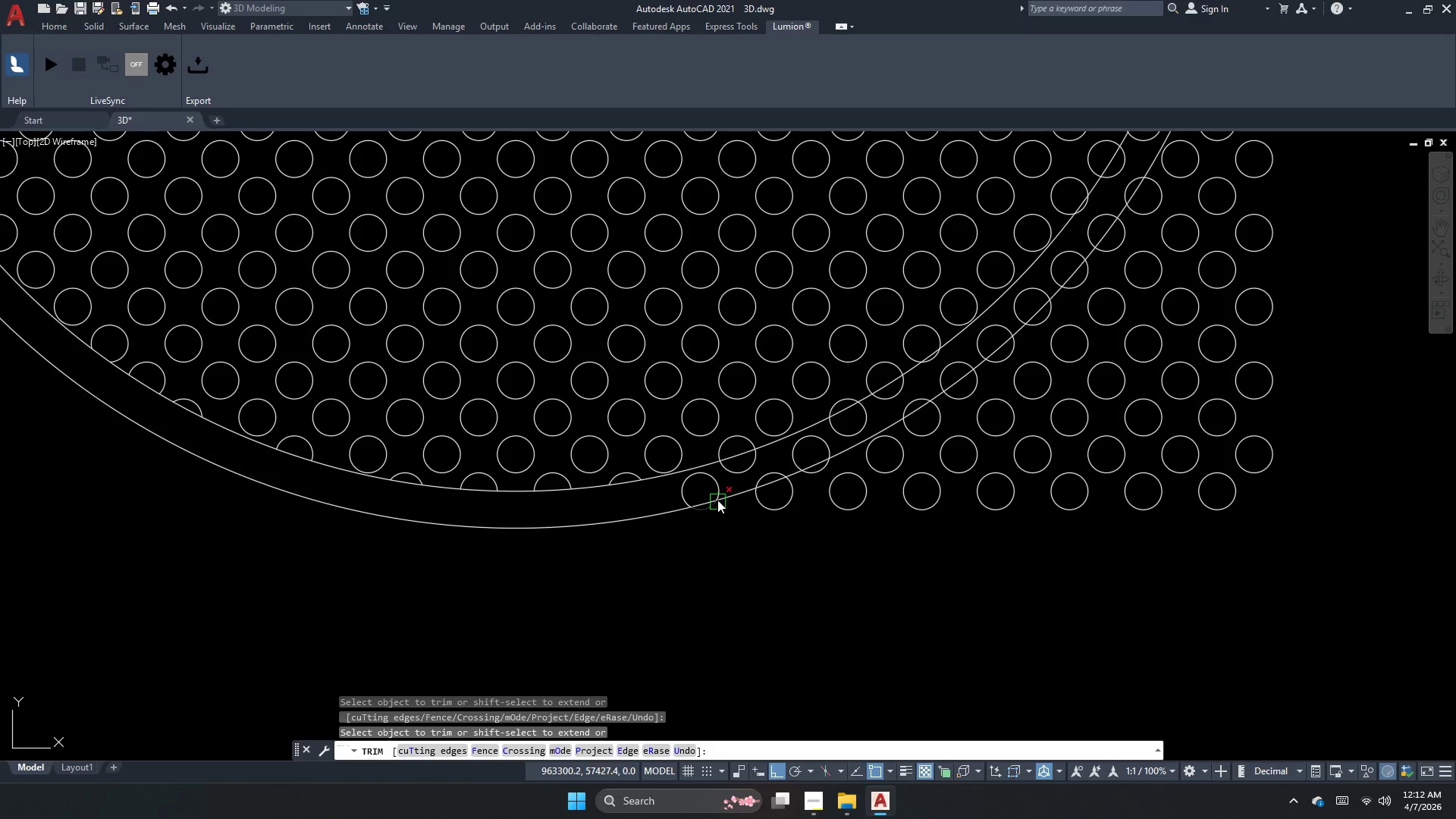 
left_click_drag(start_coordinate=[730, 475], to_coordinate=[739, 472])
 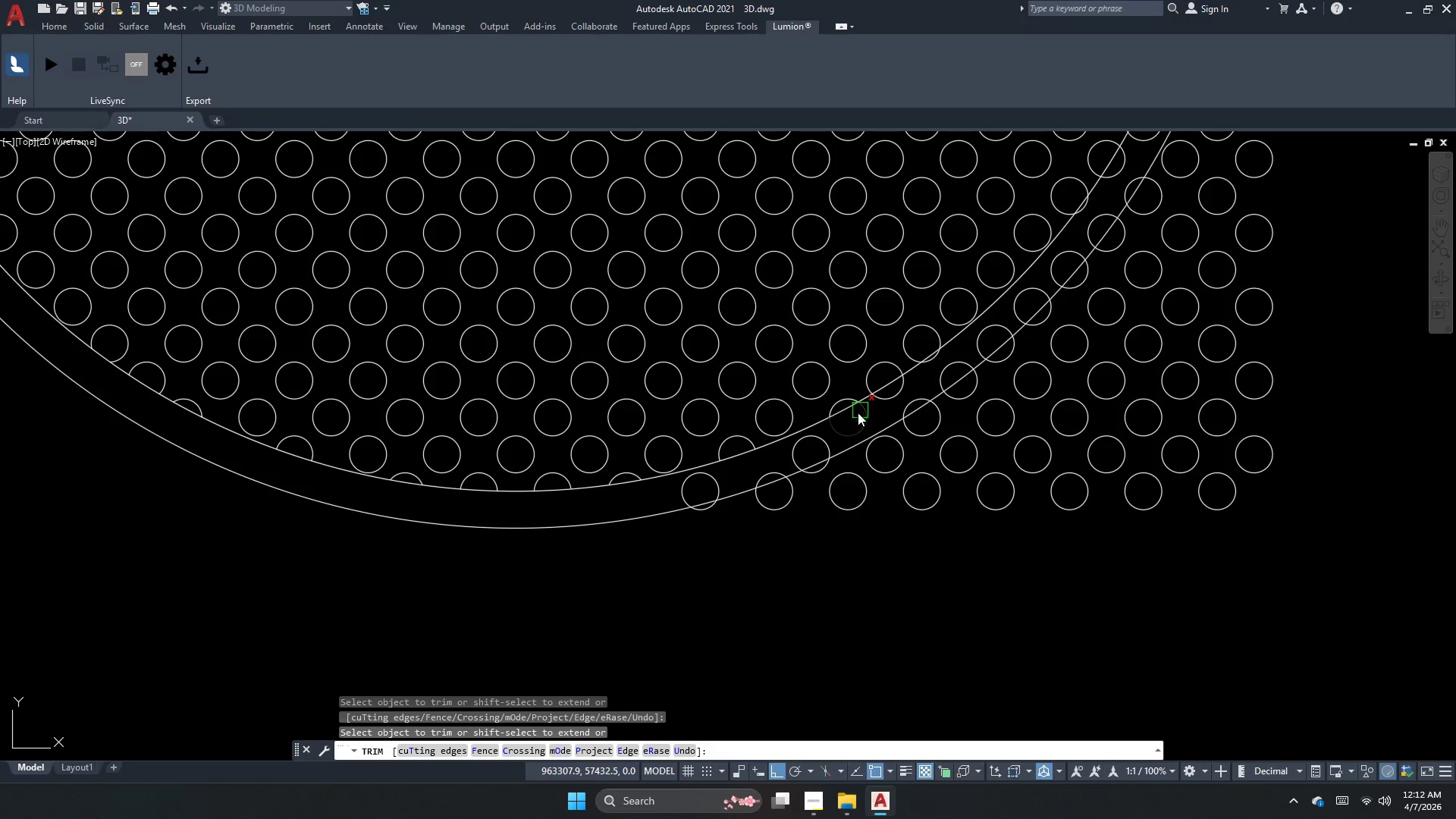 
left_click_drag(start_coordinate=[854, 420], to_coordinate=[867, 416])
 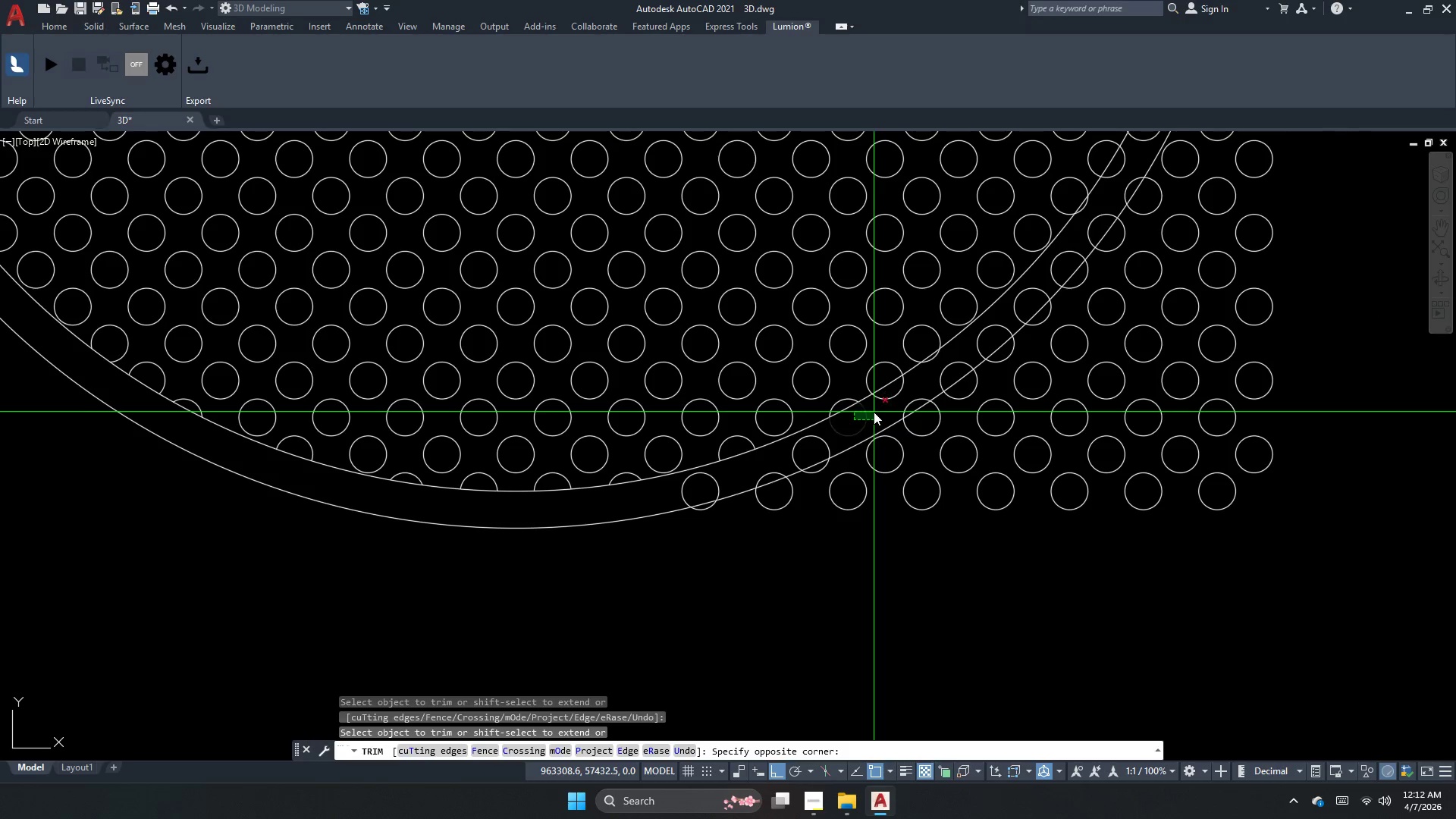 
double_click([874, 412])
 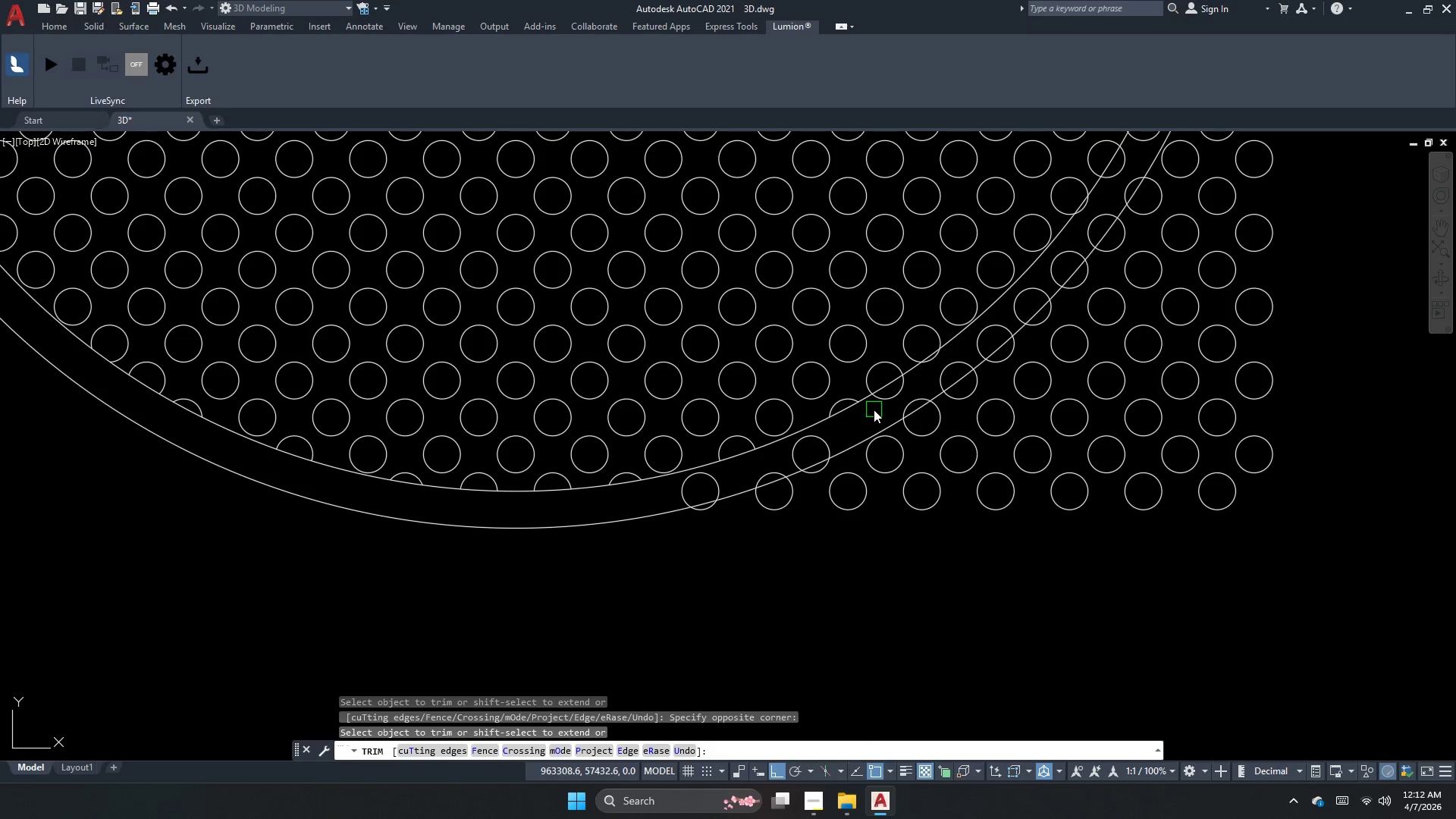 
left_click_drag(start_coordinate=[876, 408], to_coordinate=[883, 403])
 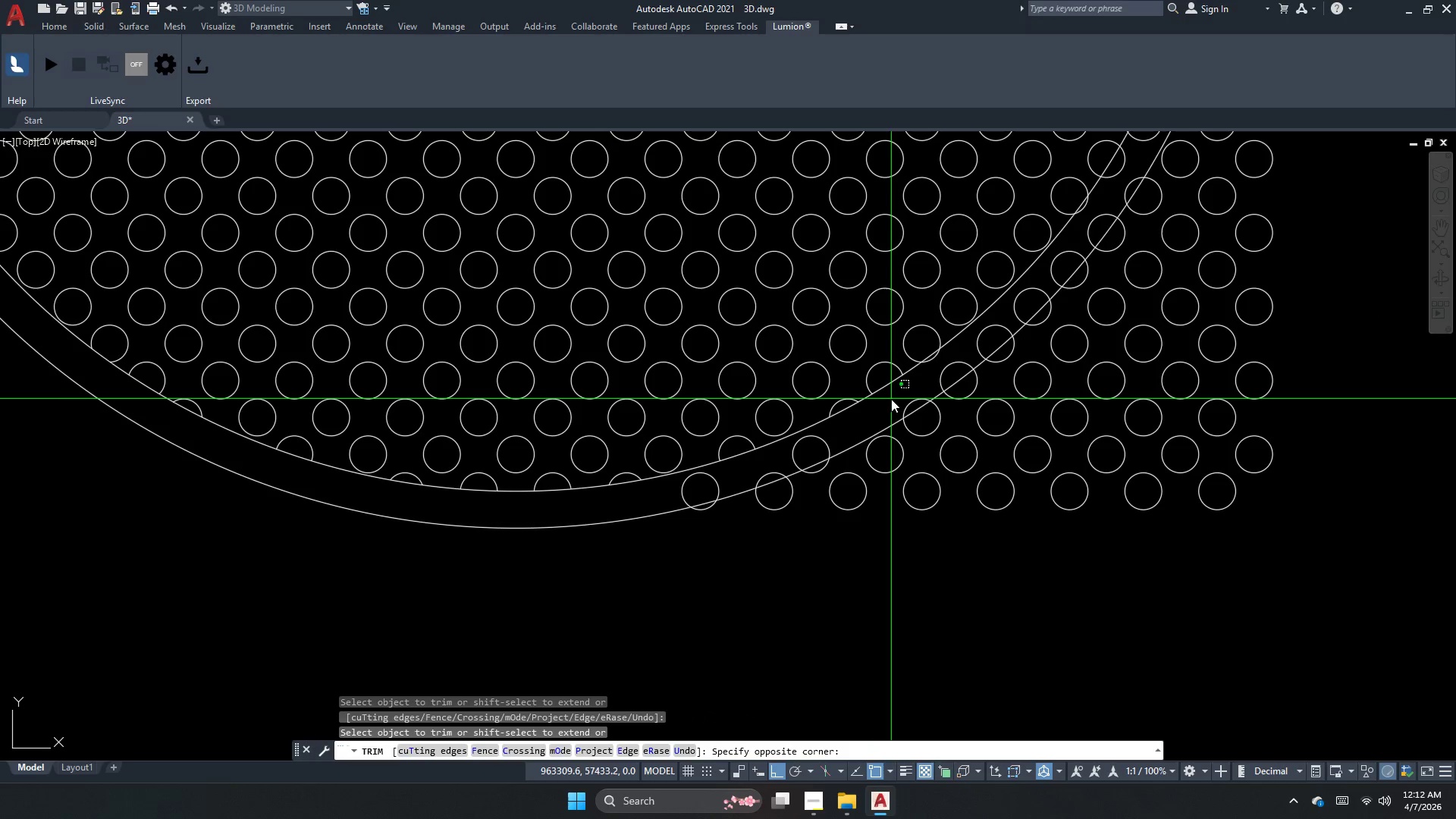 
key(Escape)
 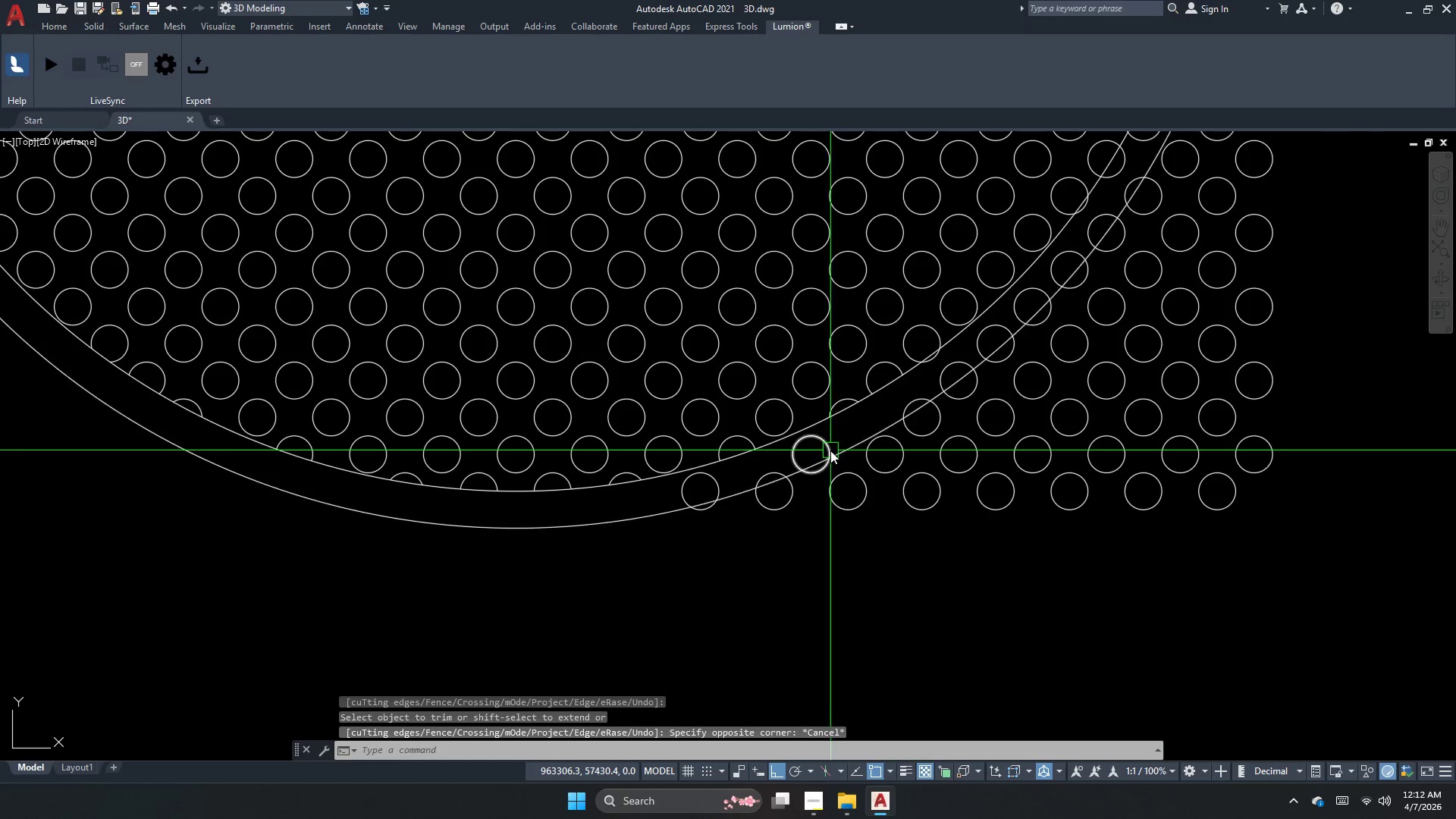 
left_click([829, 450])
 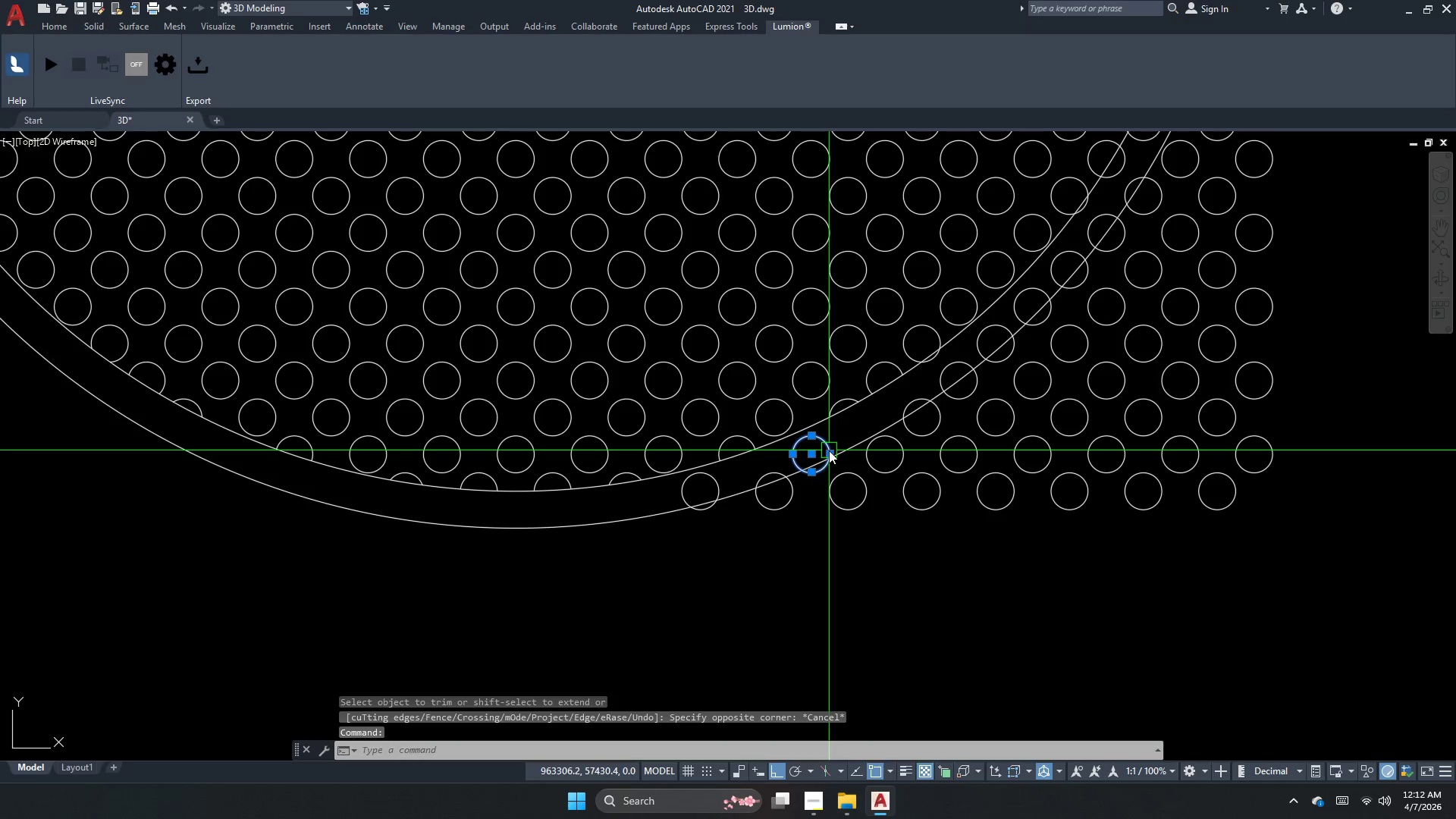 
key(E)
 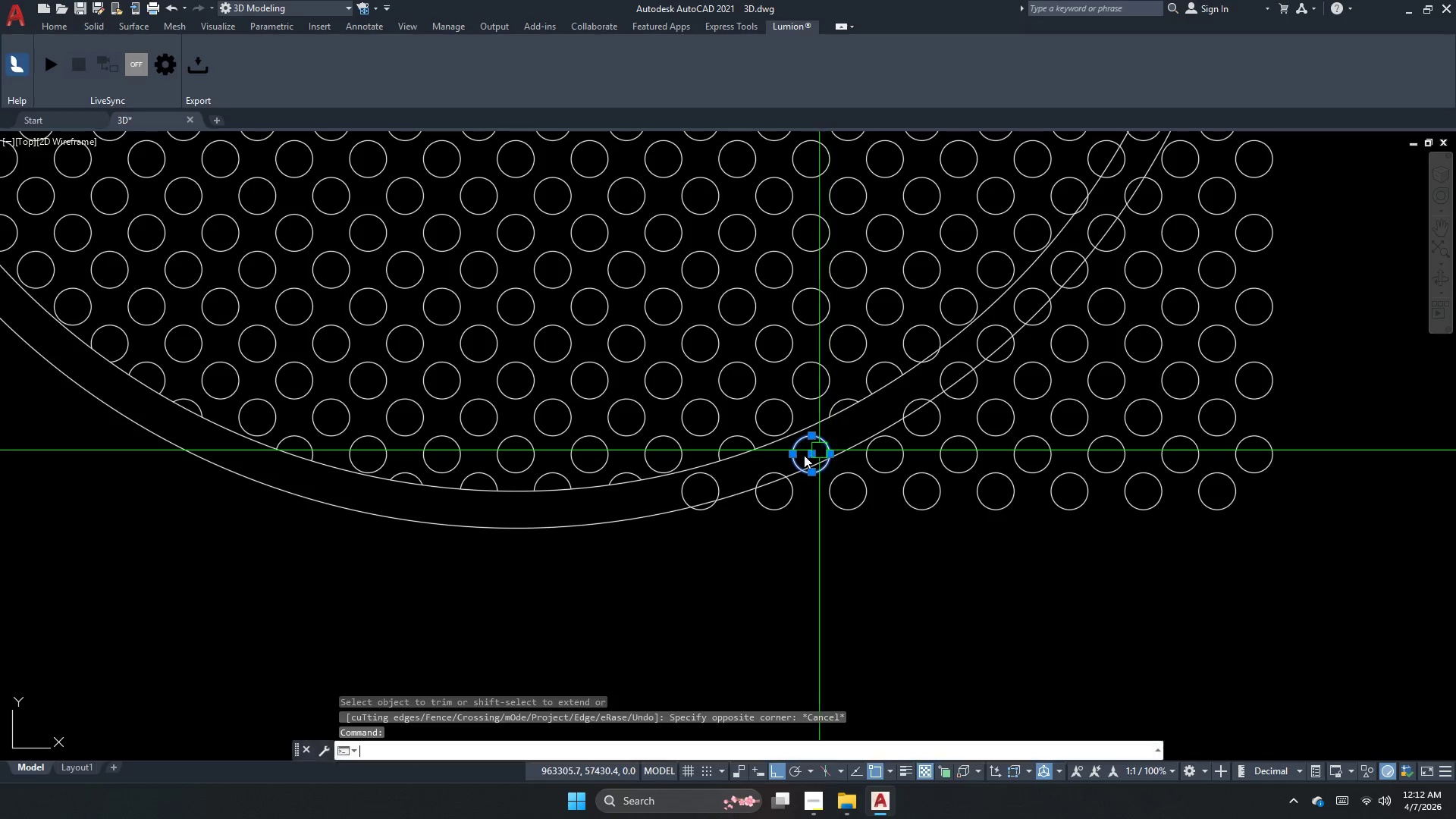 
key(Space)
 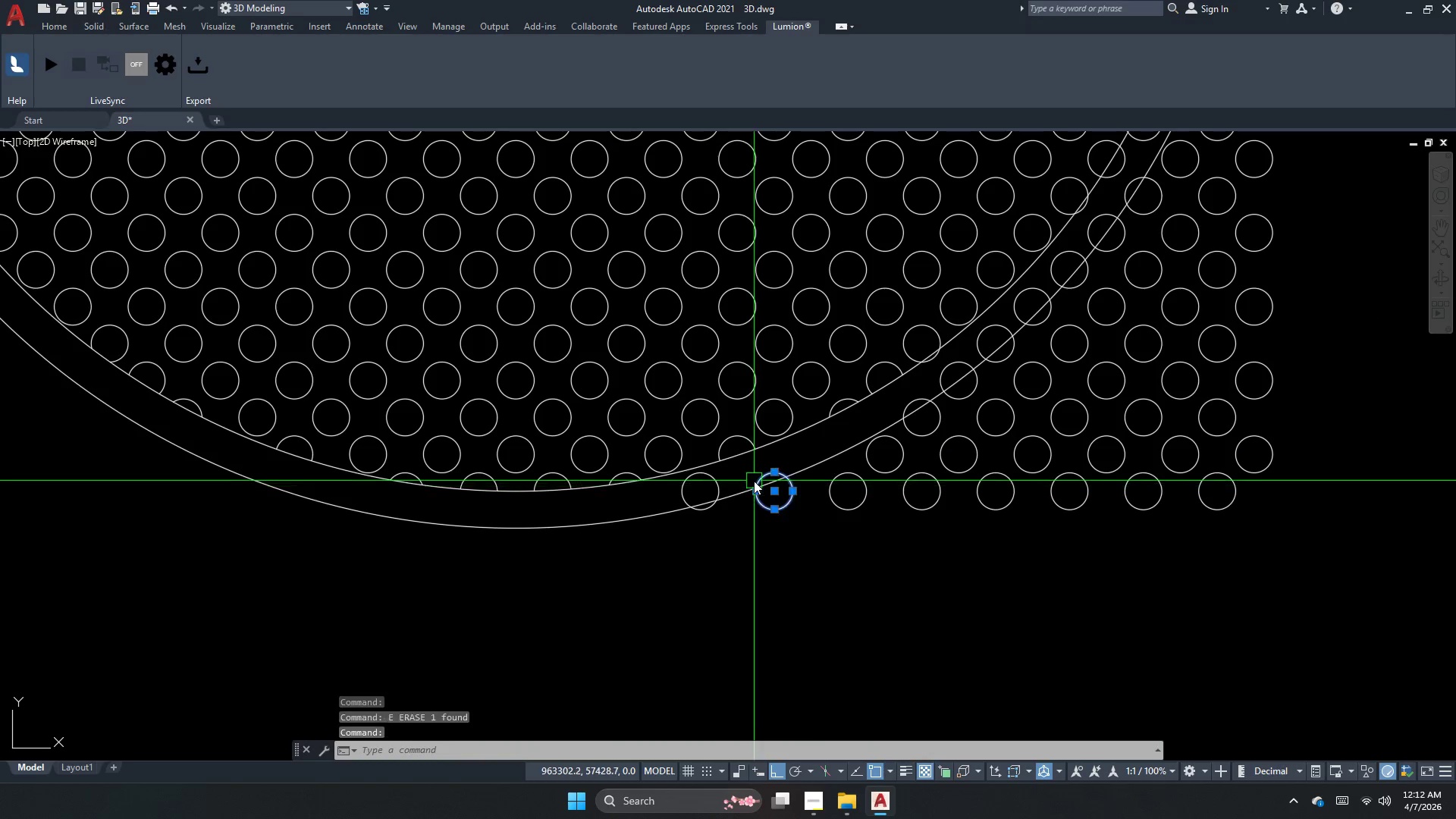 
key(Space)
 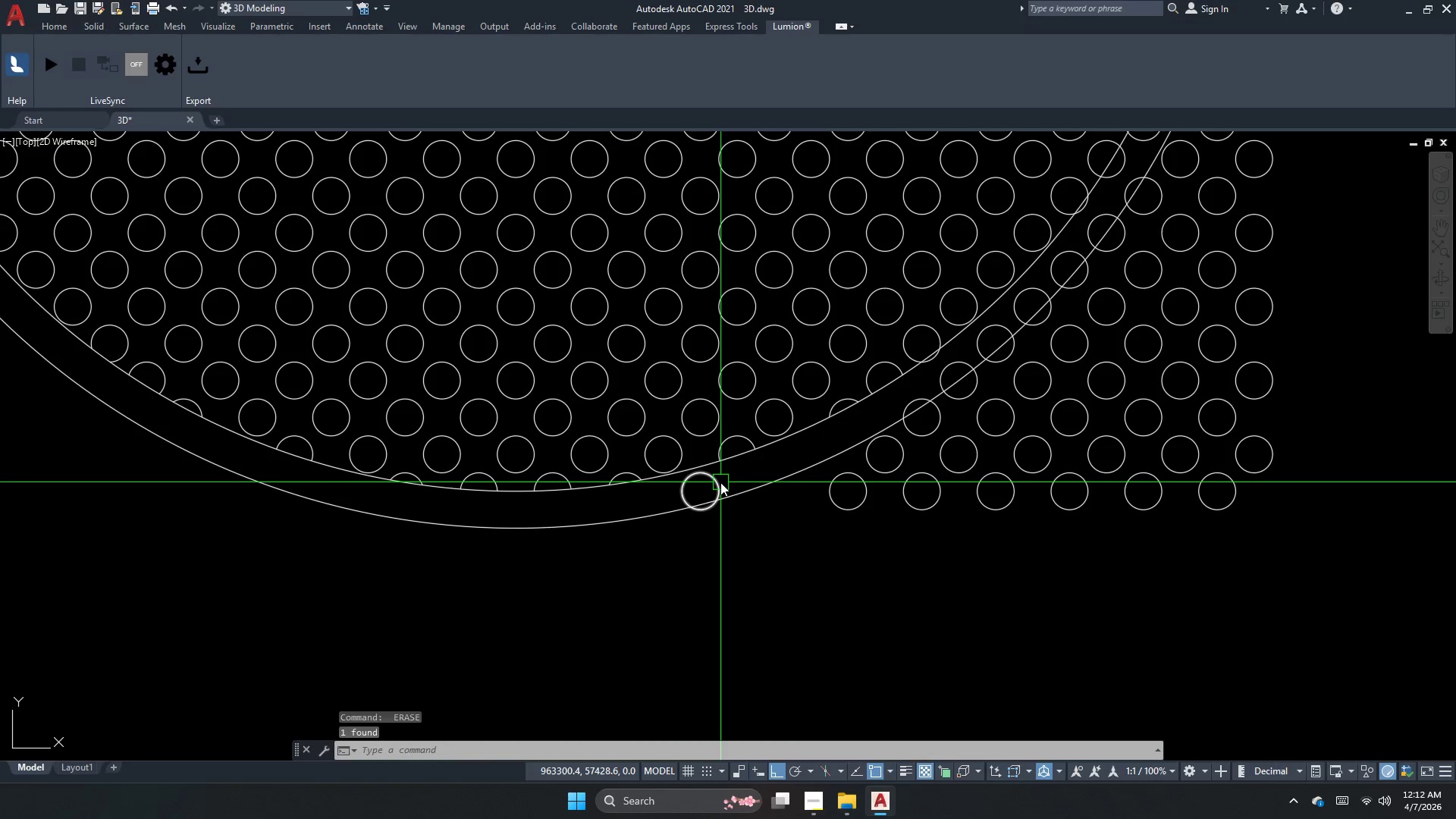 
left_click([720, 482])
 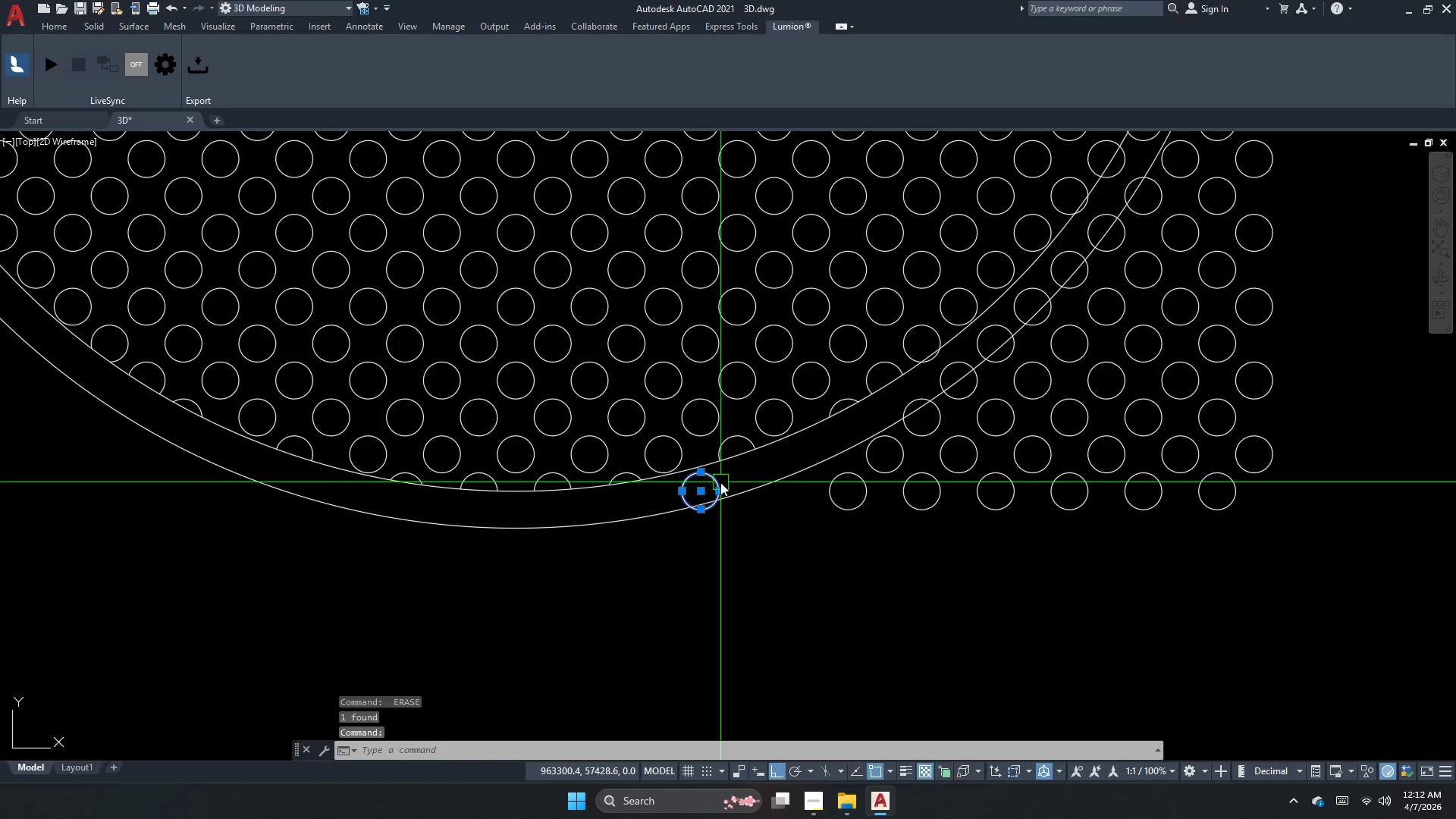 
key(Space)
 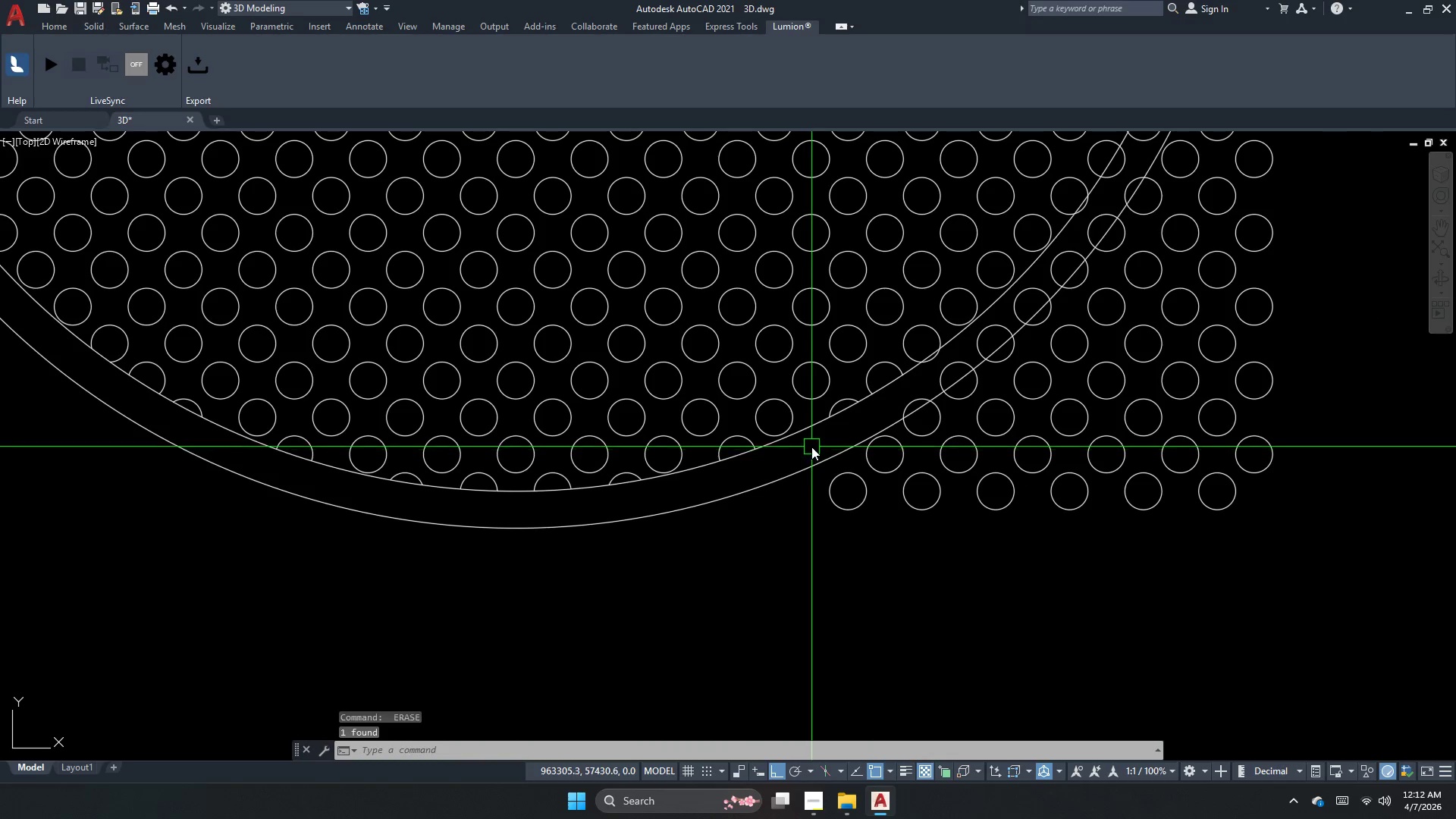 
left_click([811, 447])
 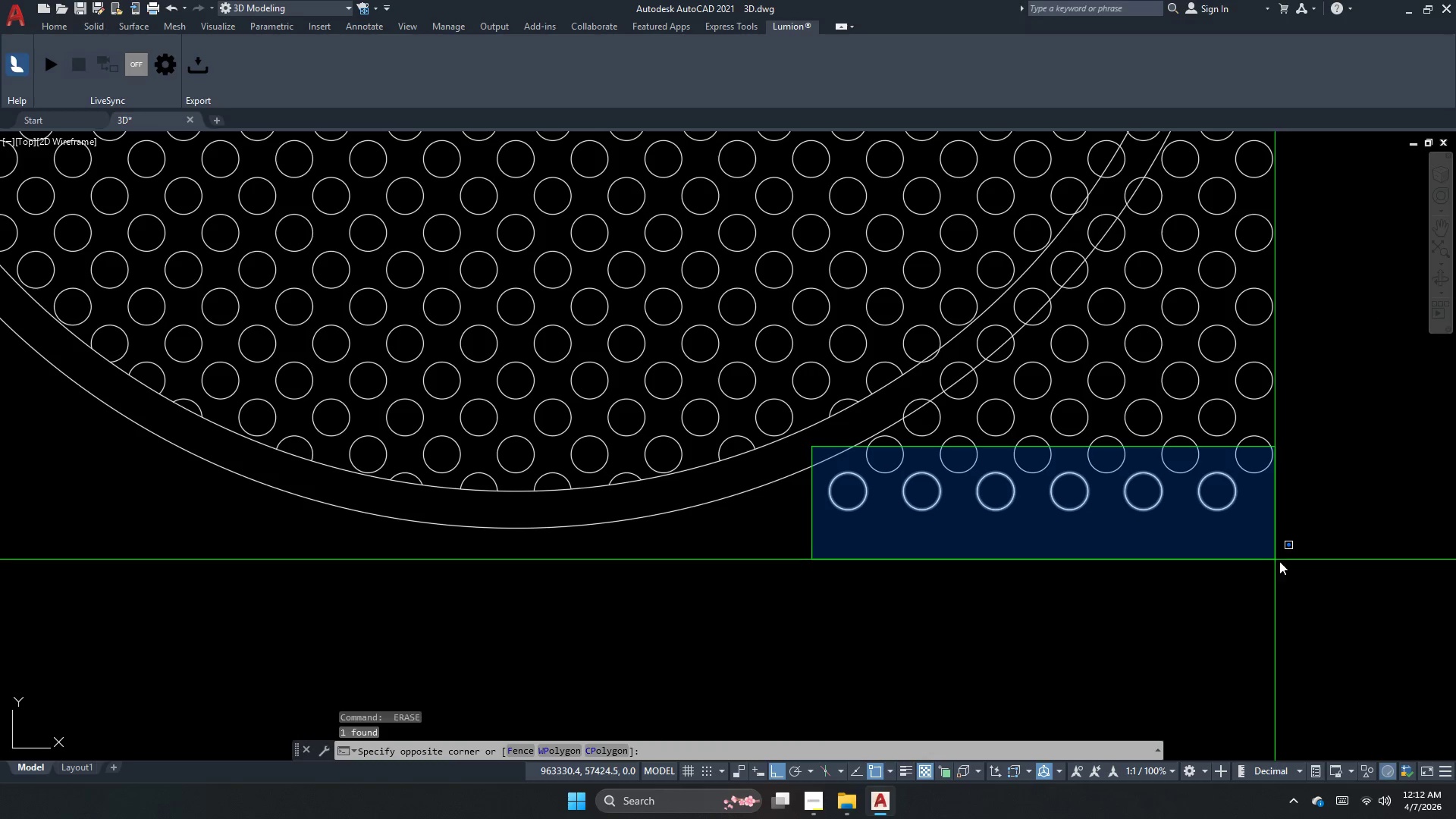 
left_click_drag(start_coordinate=[1316, 569], to_coordinate=[1321, 570])
 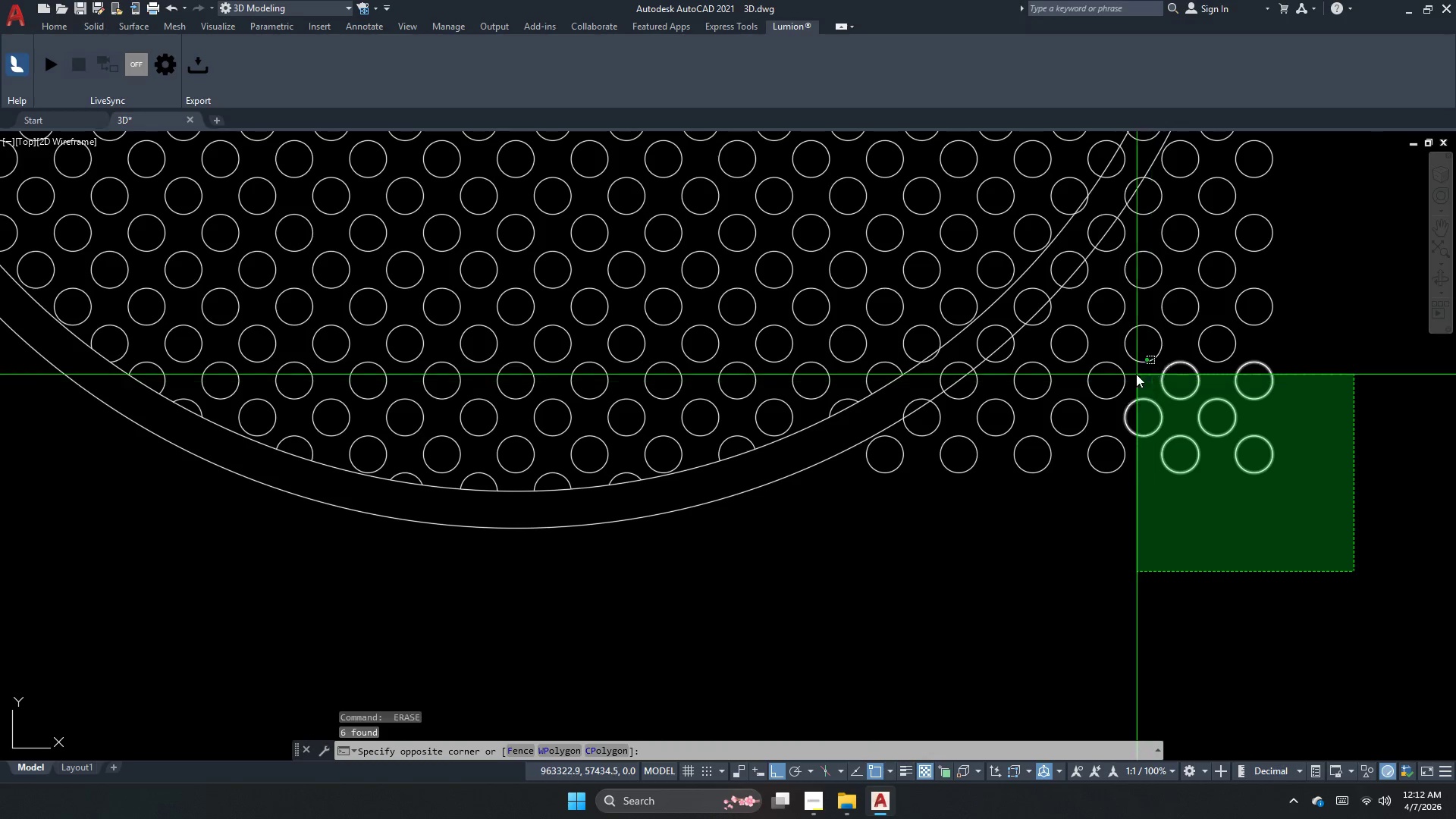 
key(Space)
 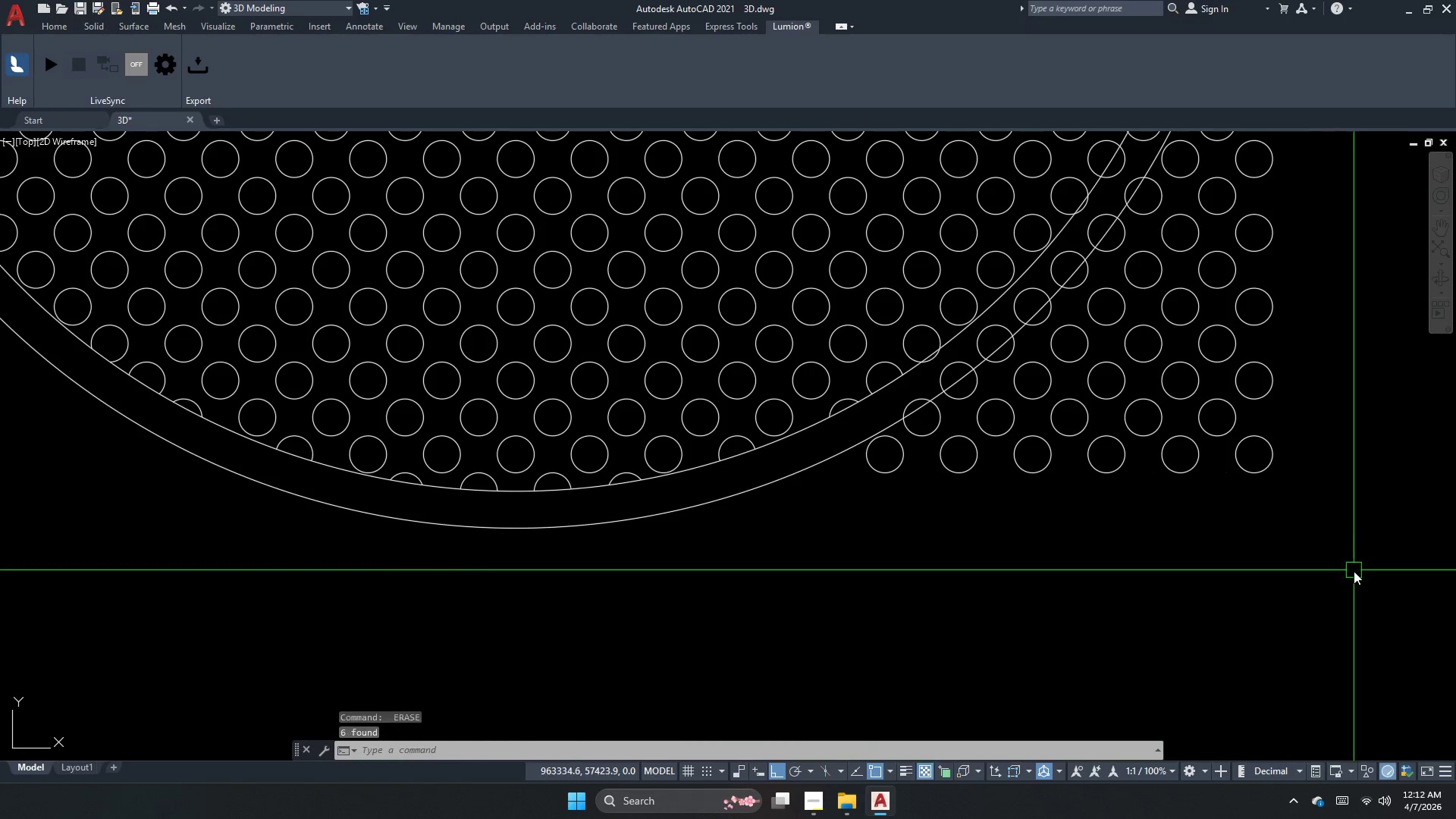 
left_click_drag(start_coordinate=[1354, 572], to_coordinate=[1240, 473])
 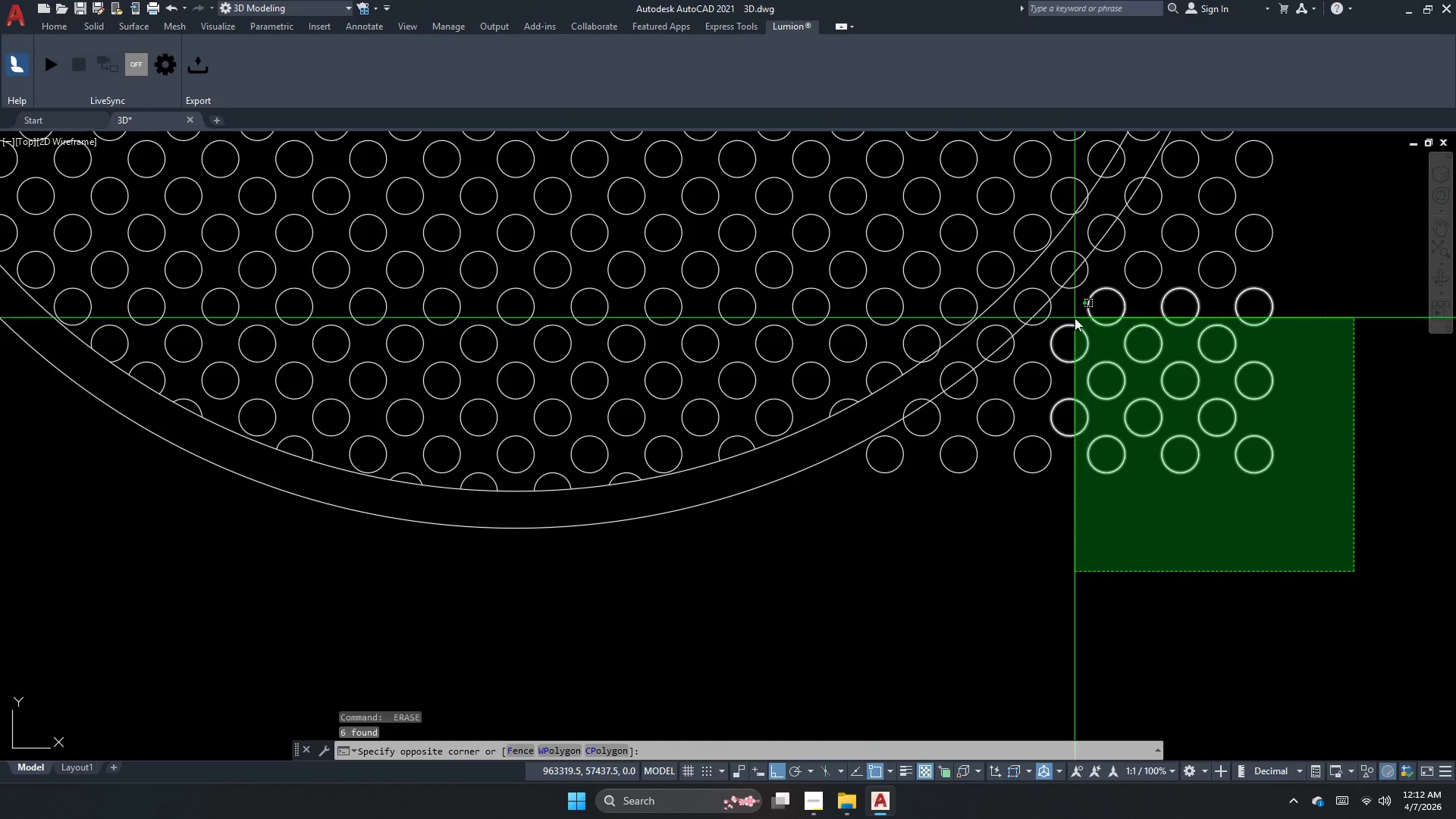 
left_click([1074, 318])
 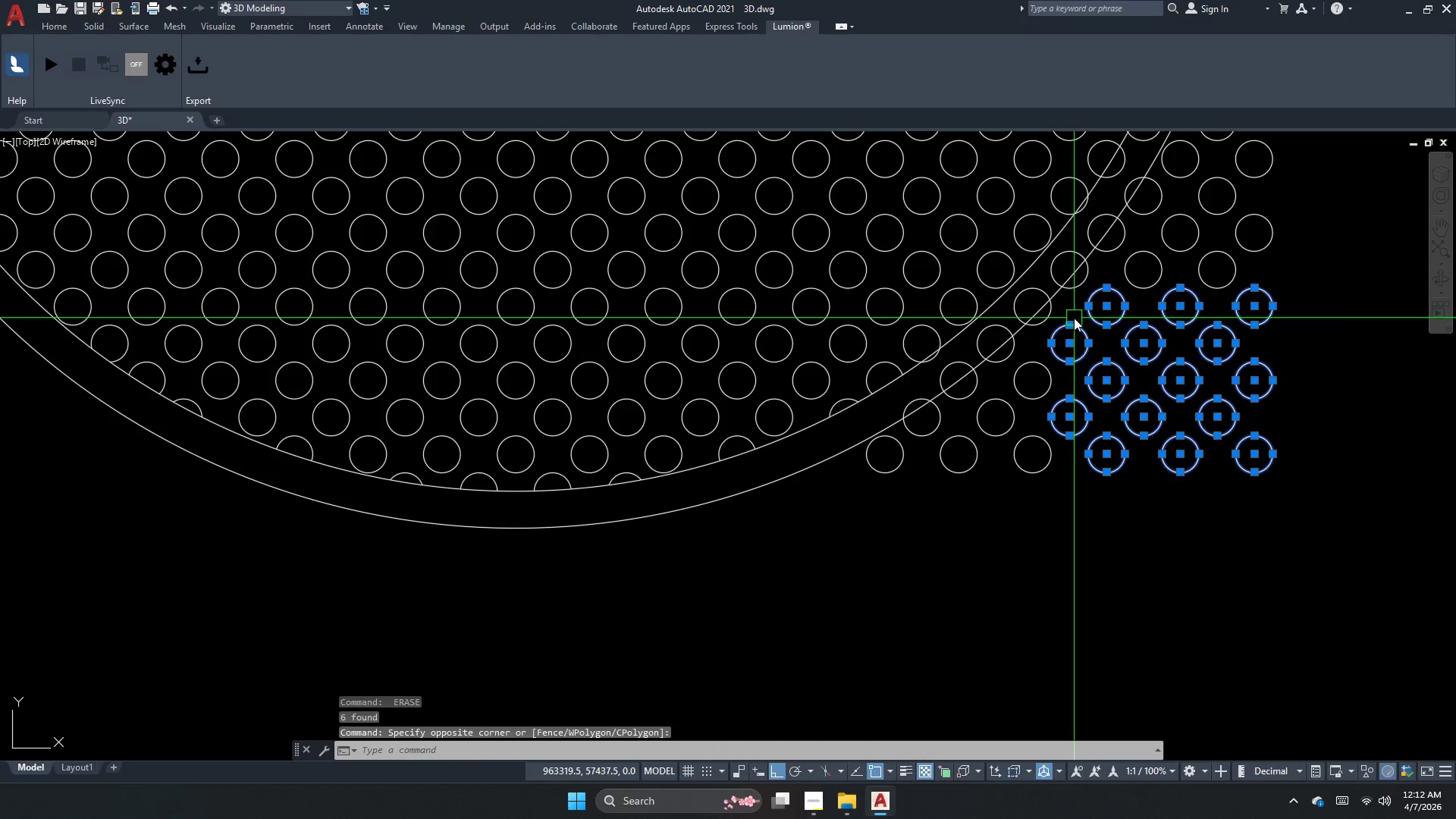 
key(Space)
 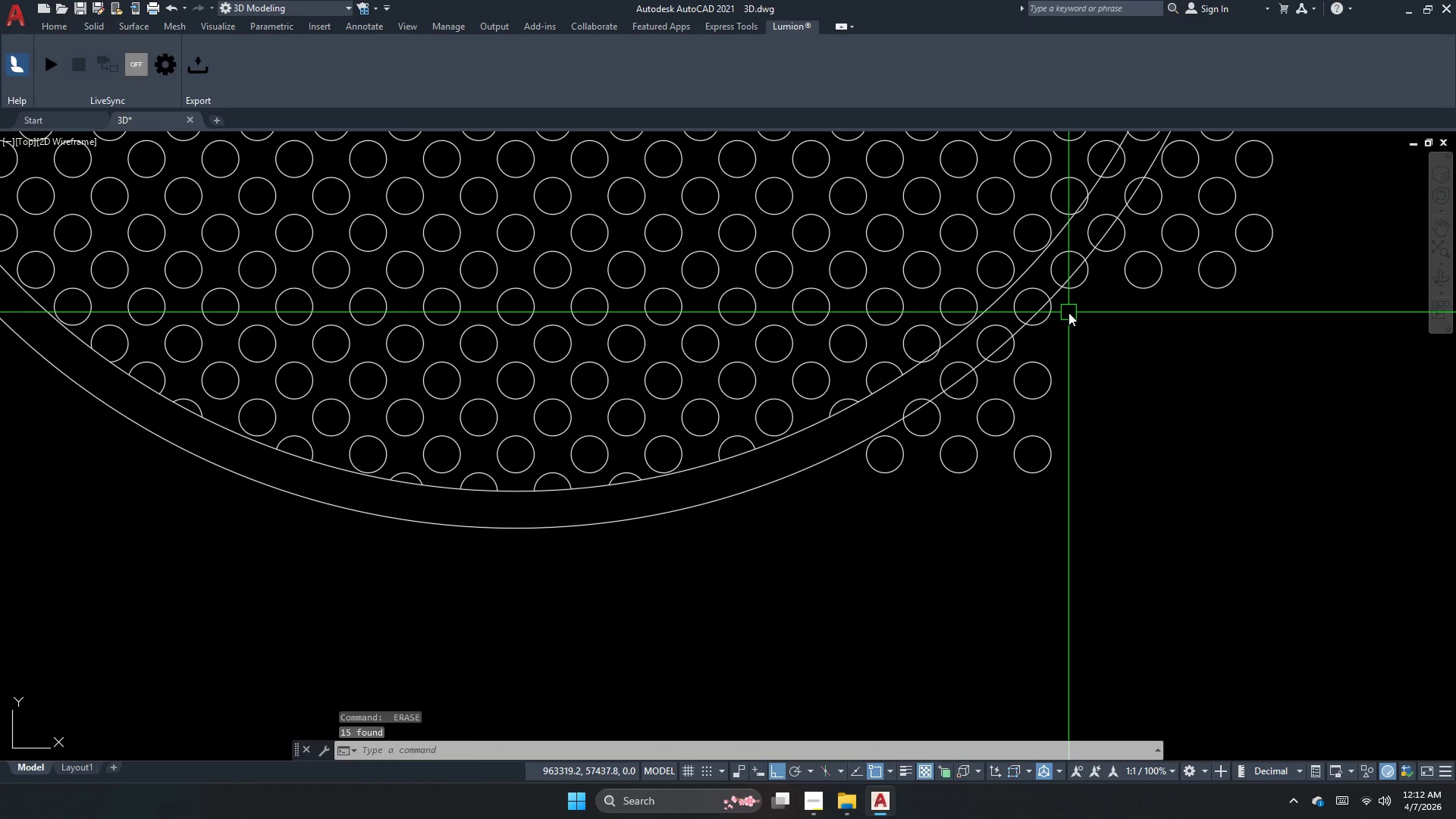 
left_click_drag(start_coordinate=[1063, 316], to_coordinate=[1060, 320])
 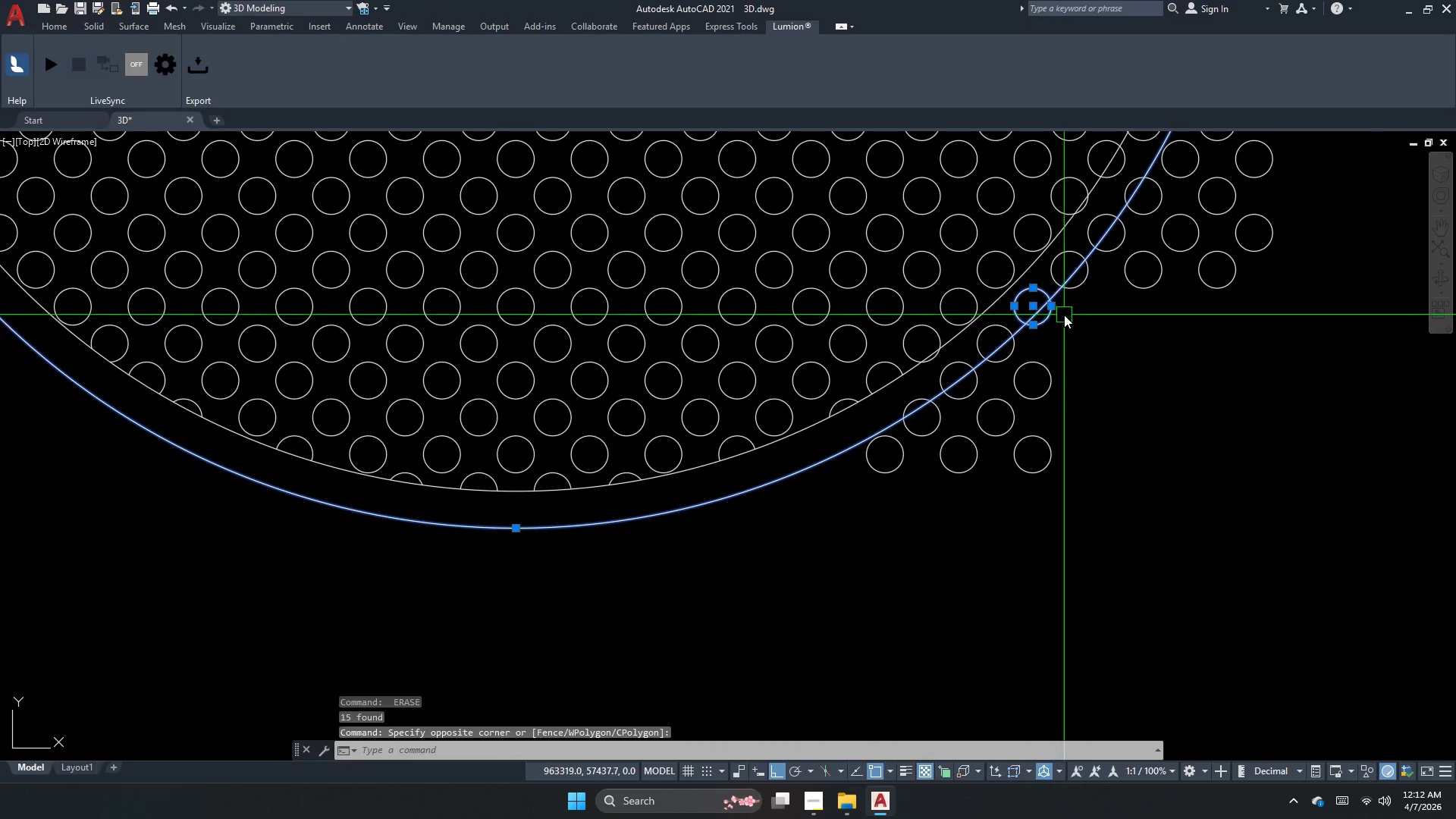 
key(Escape)
 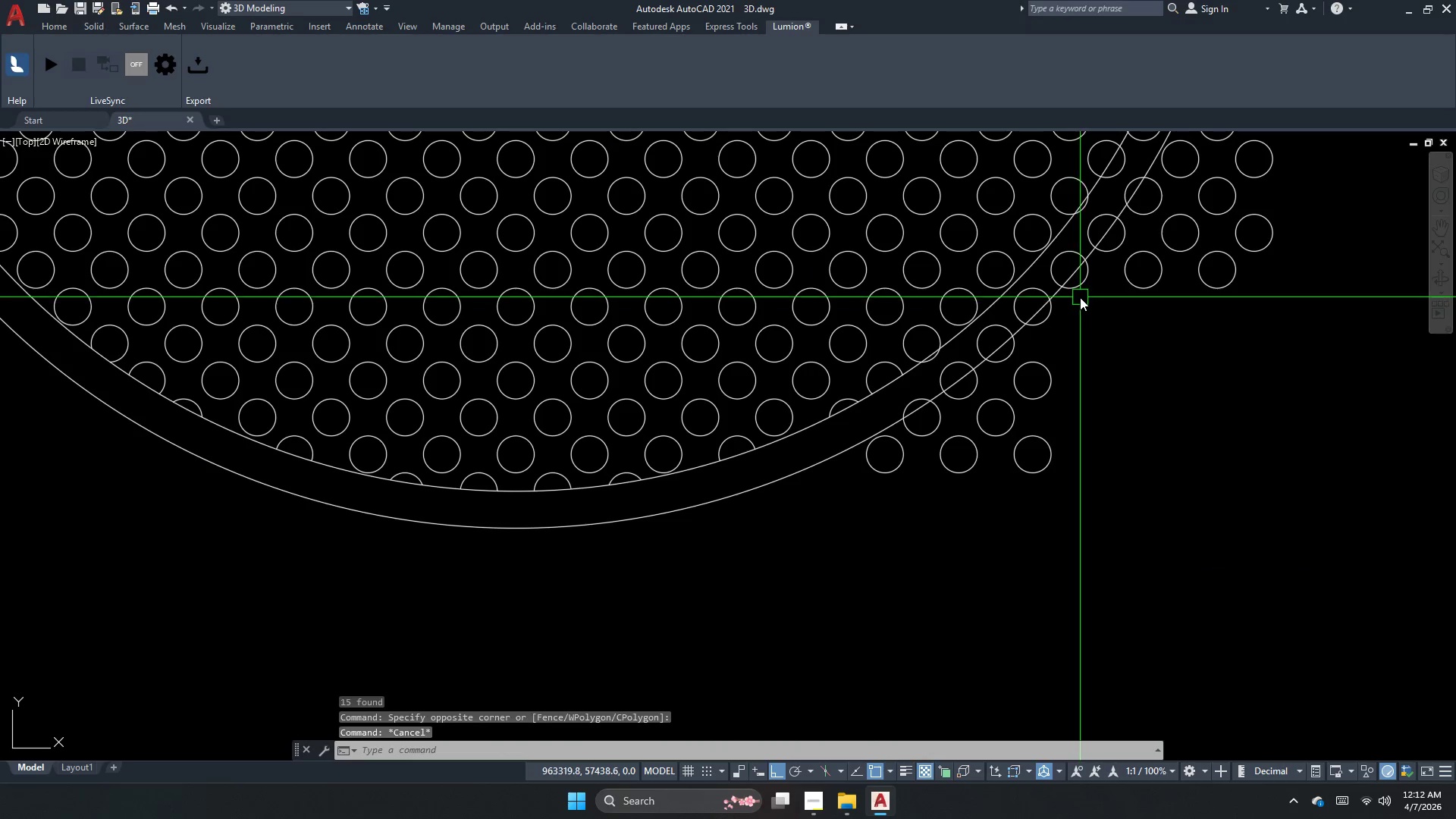 
left_click_drag(start_coordinate=[1080, 297], to_coordinate=[1076, 297])
 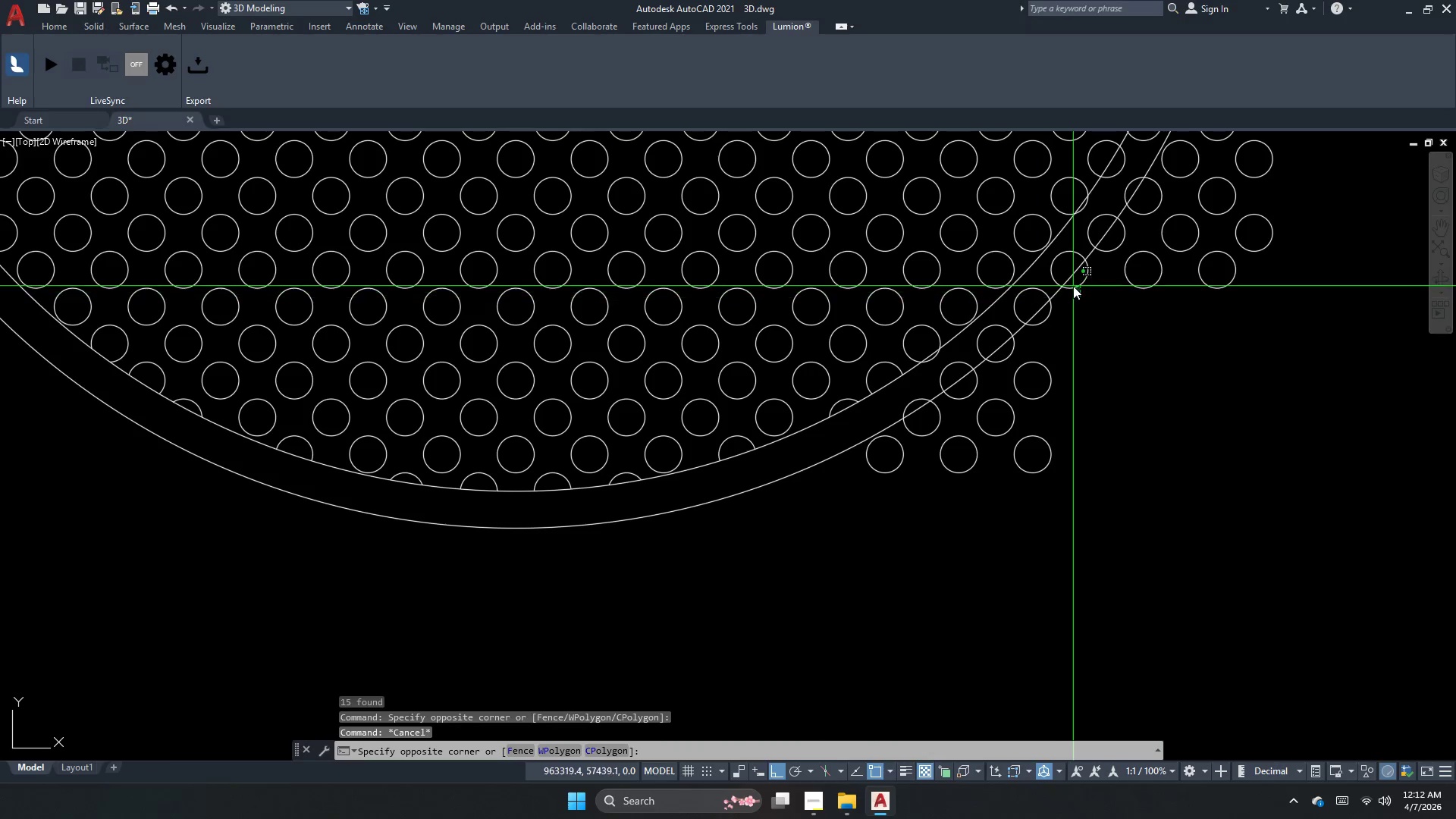 
double_click([1073, 284])
 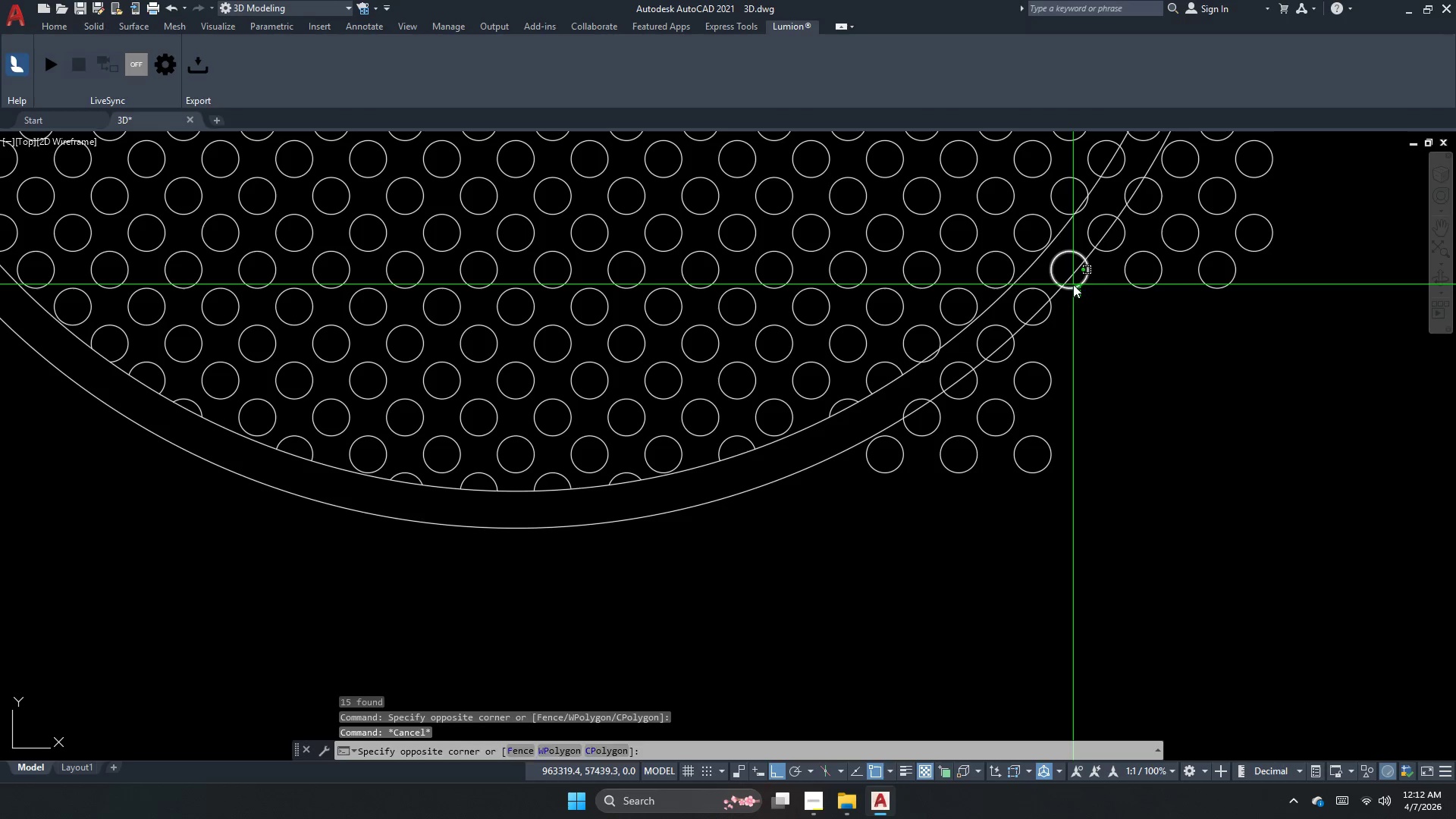 
key(Escape)
 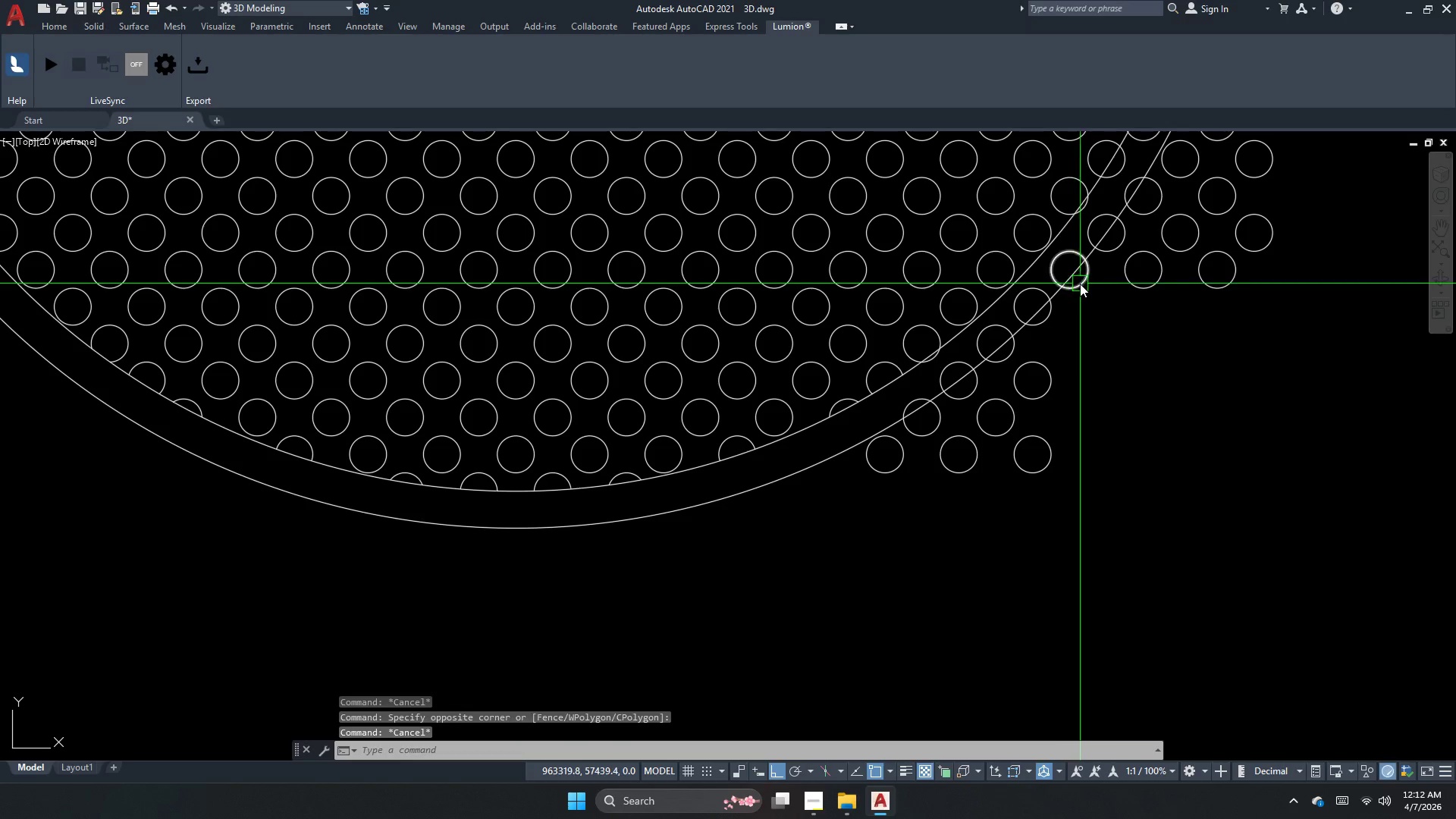 
left_click_drag(start_coordinate=[1078, 287], to_coordinate=[1078, 292])
 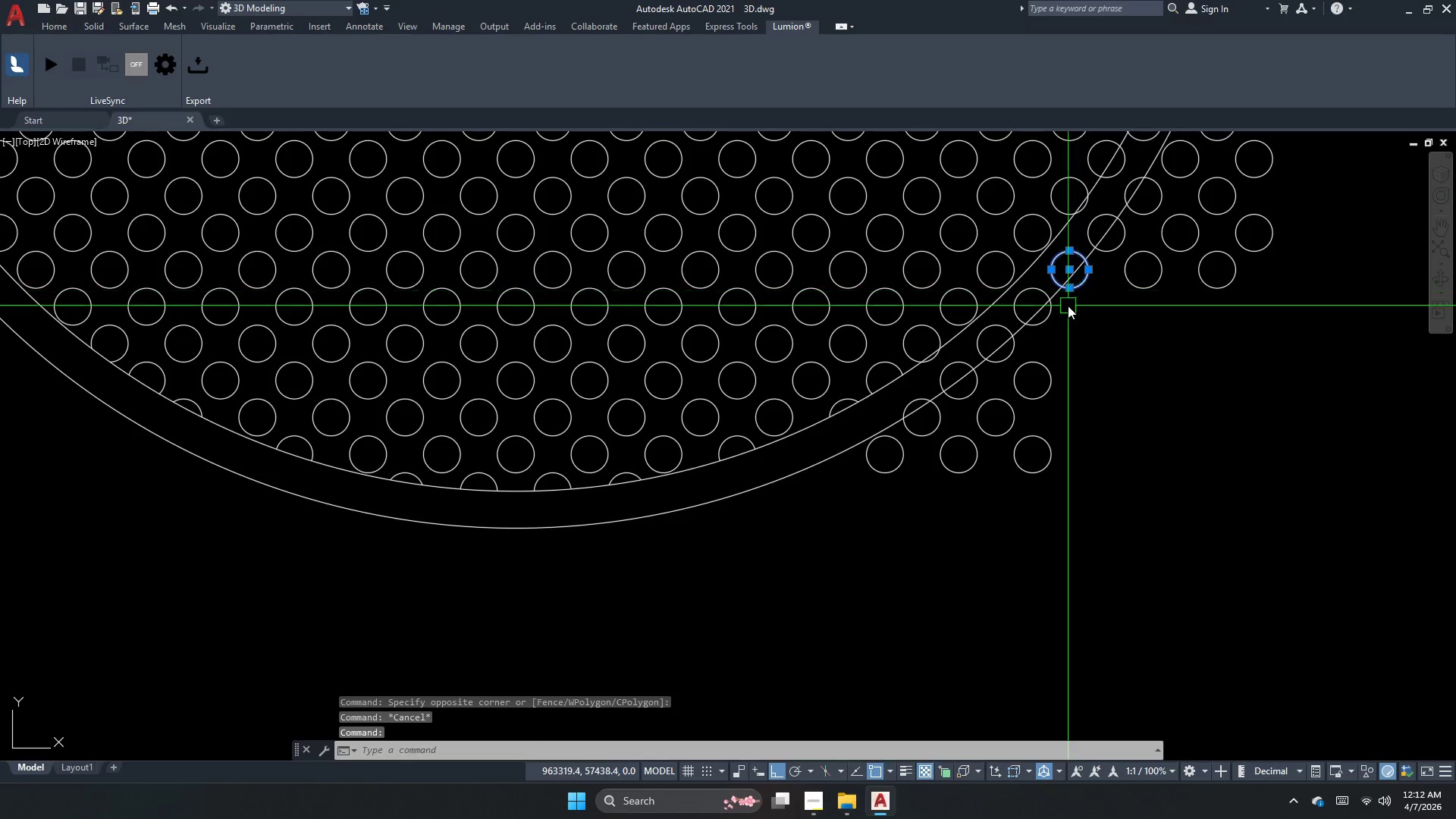 
key(E)
 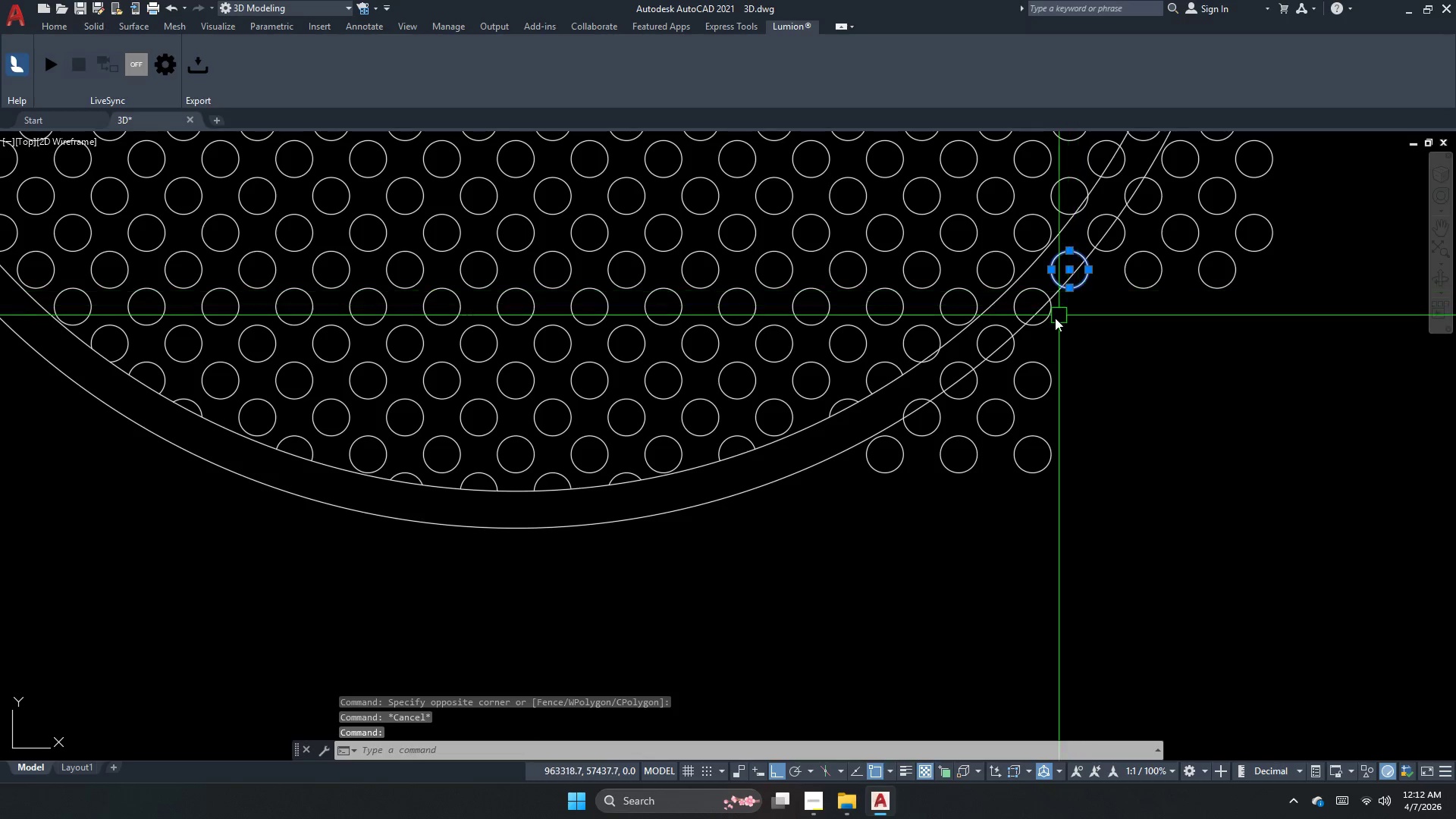 
key(Space)
 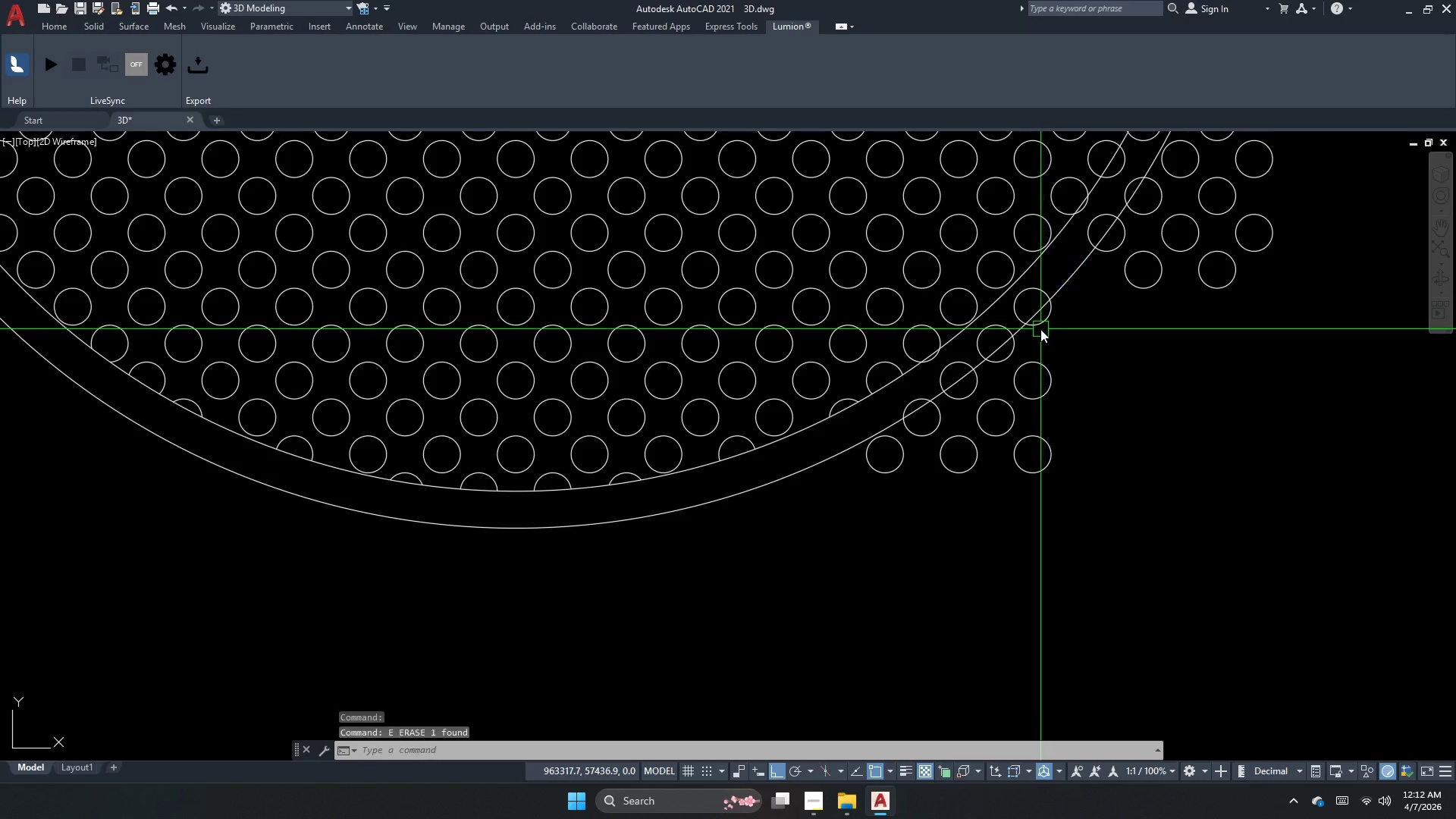 
left_click([1040, 329])
 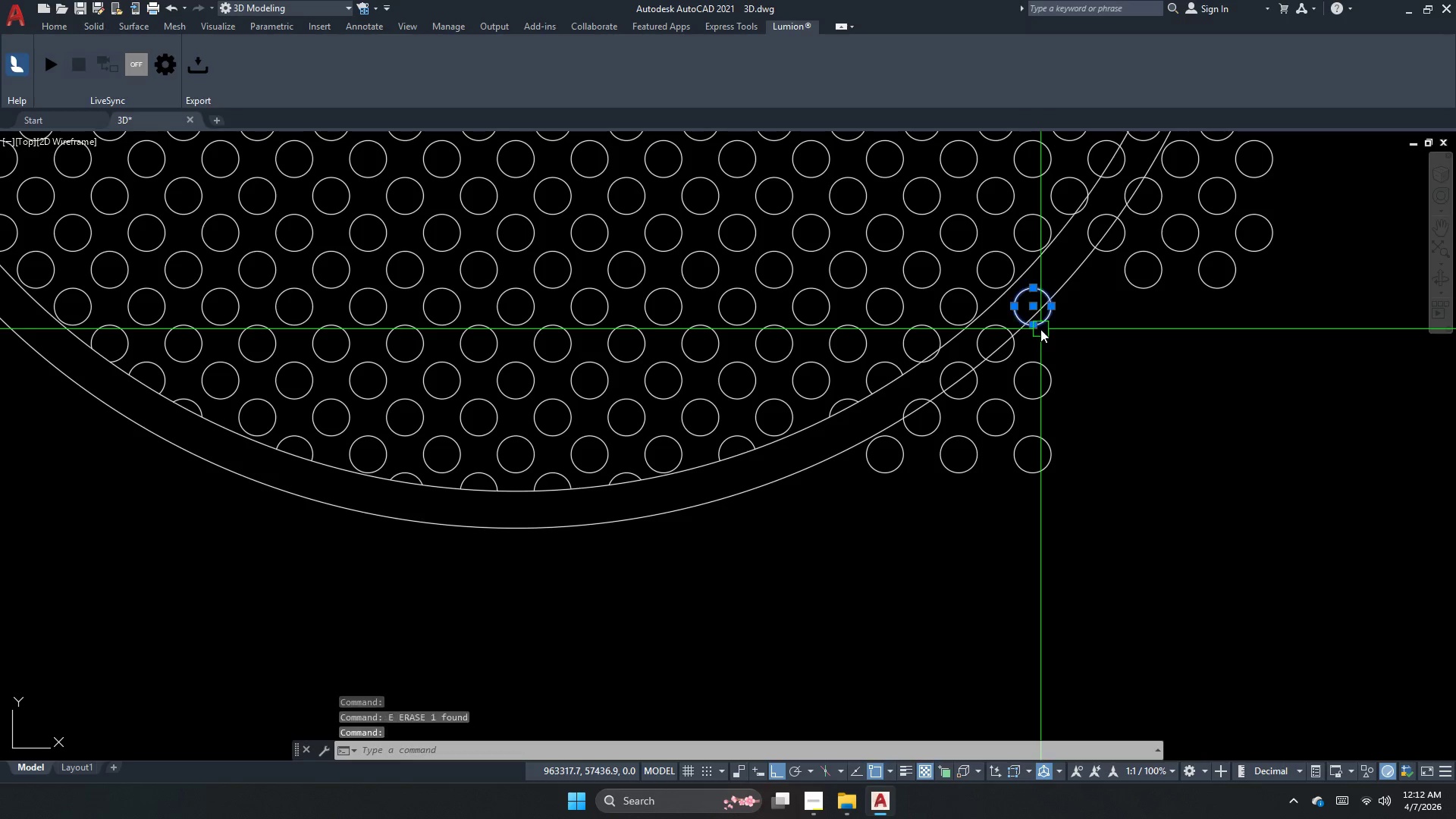 
key(Space)
 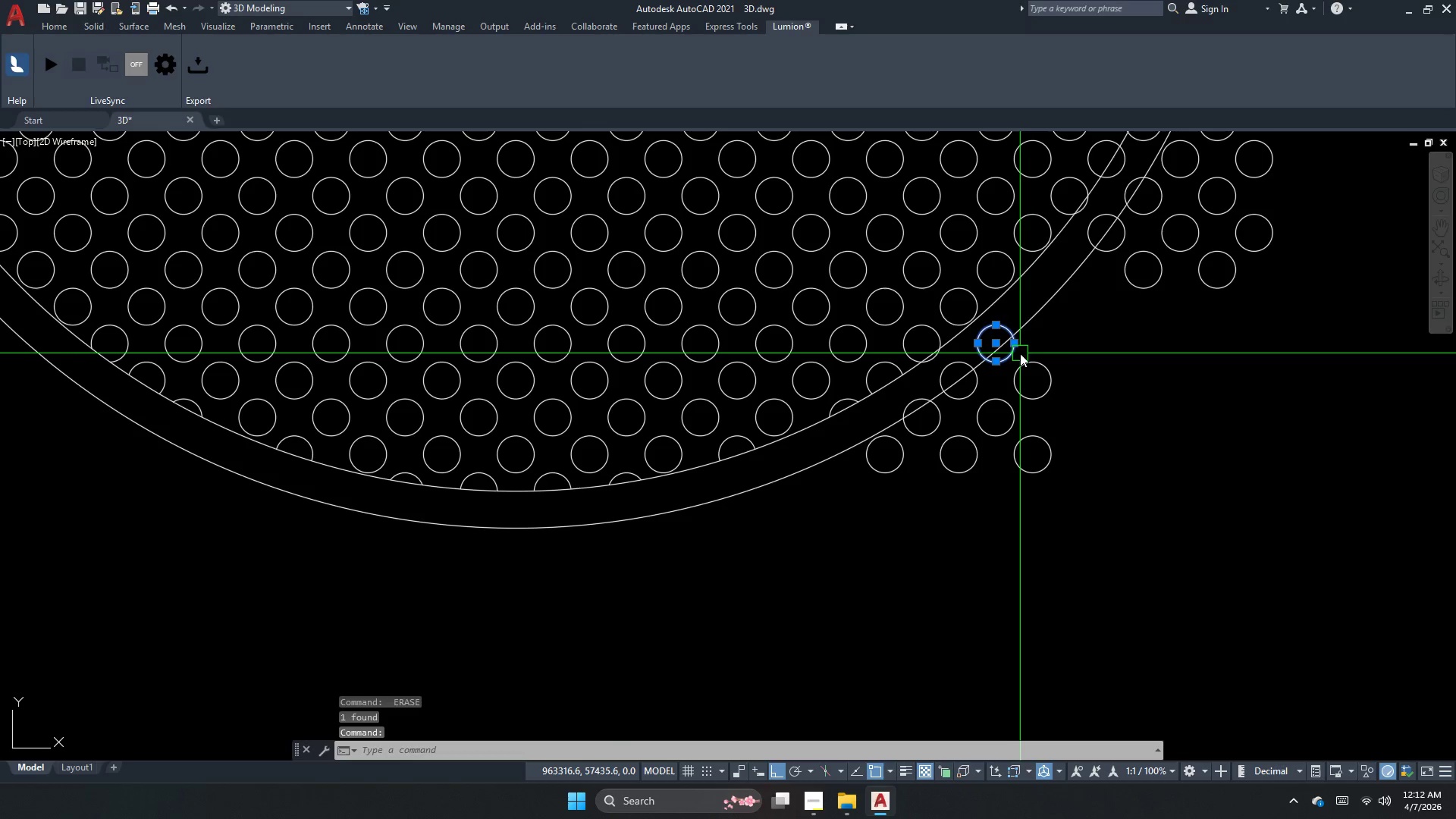 
key(Space)
 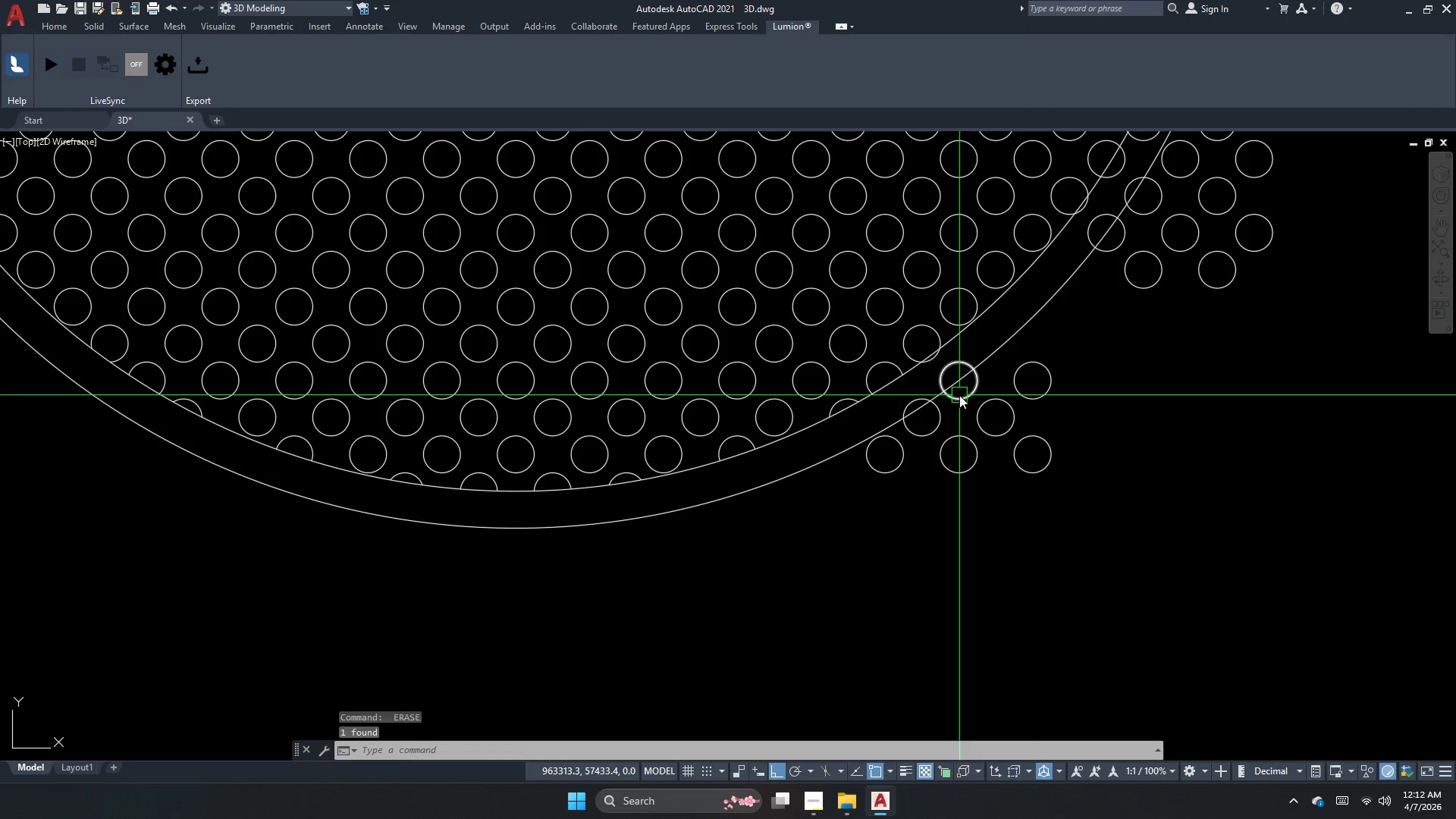 
left_click([959, 395])
 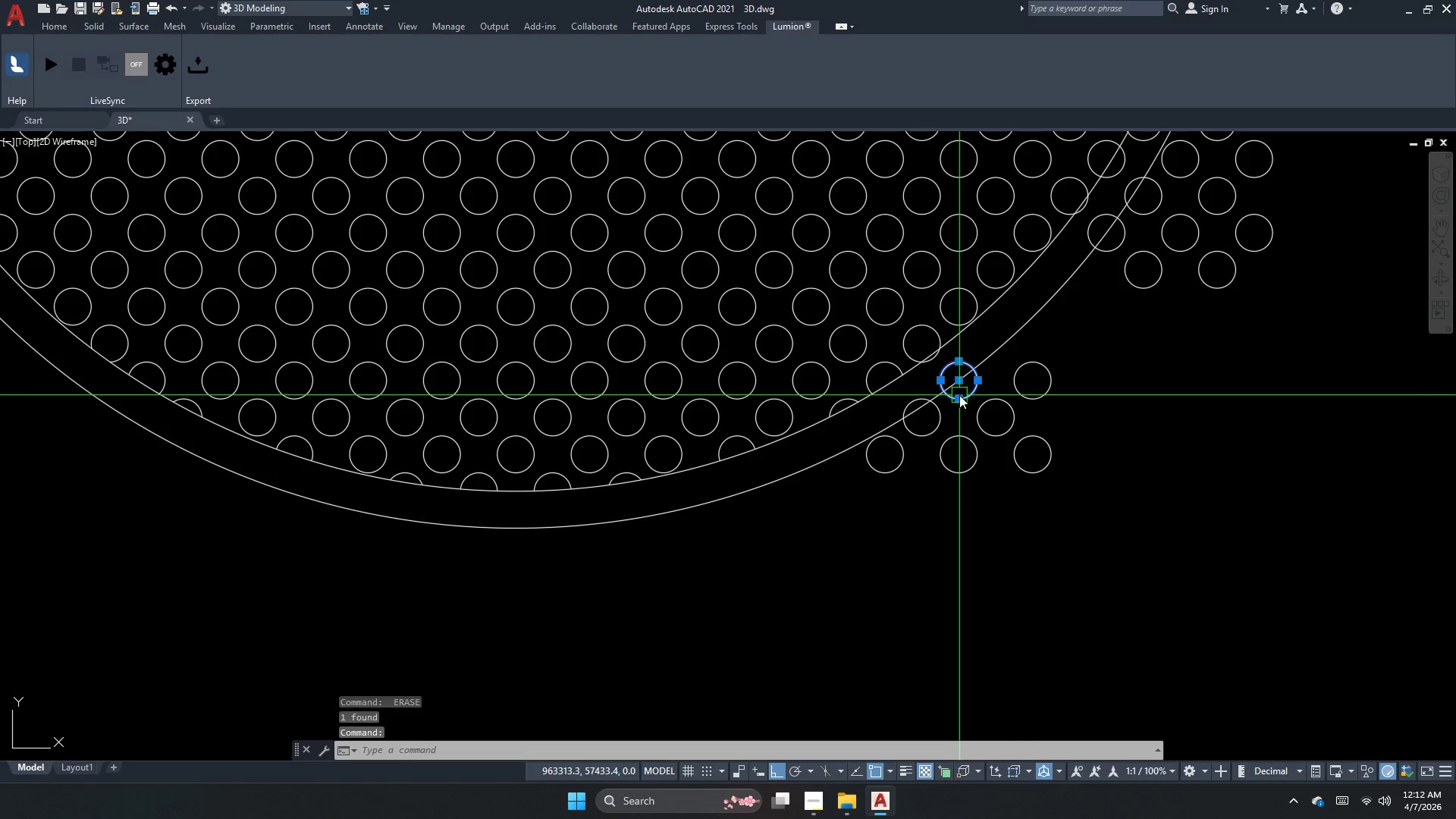 
key(Space)
 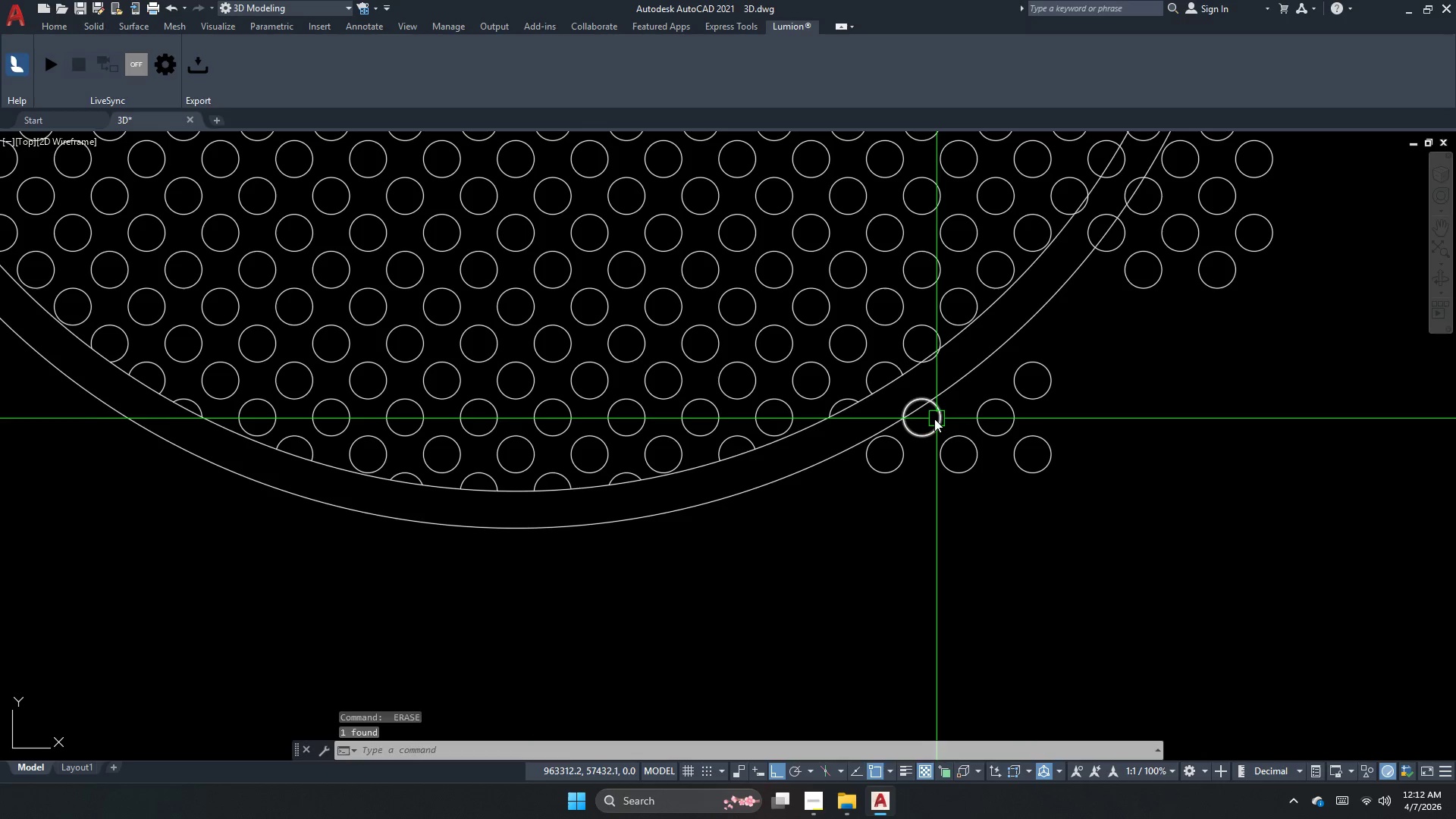 
key(Space)
 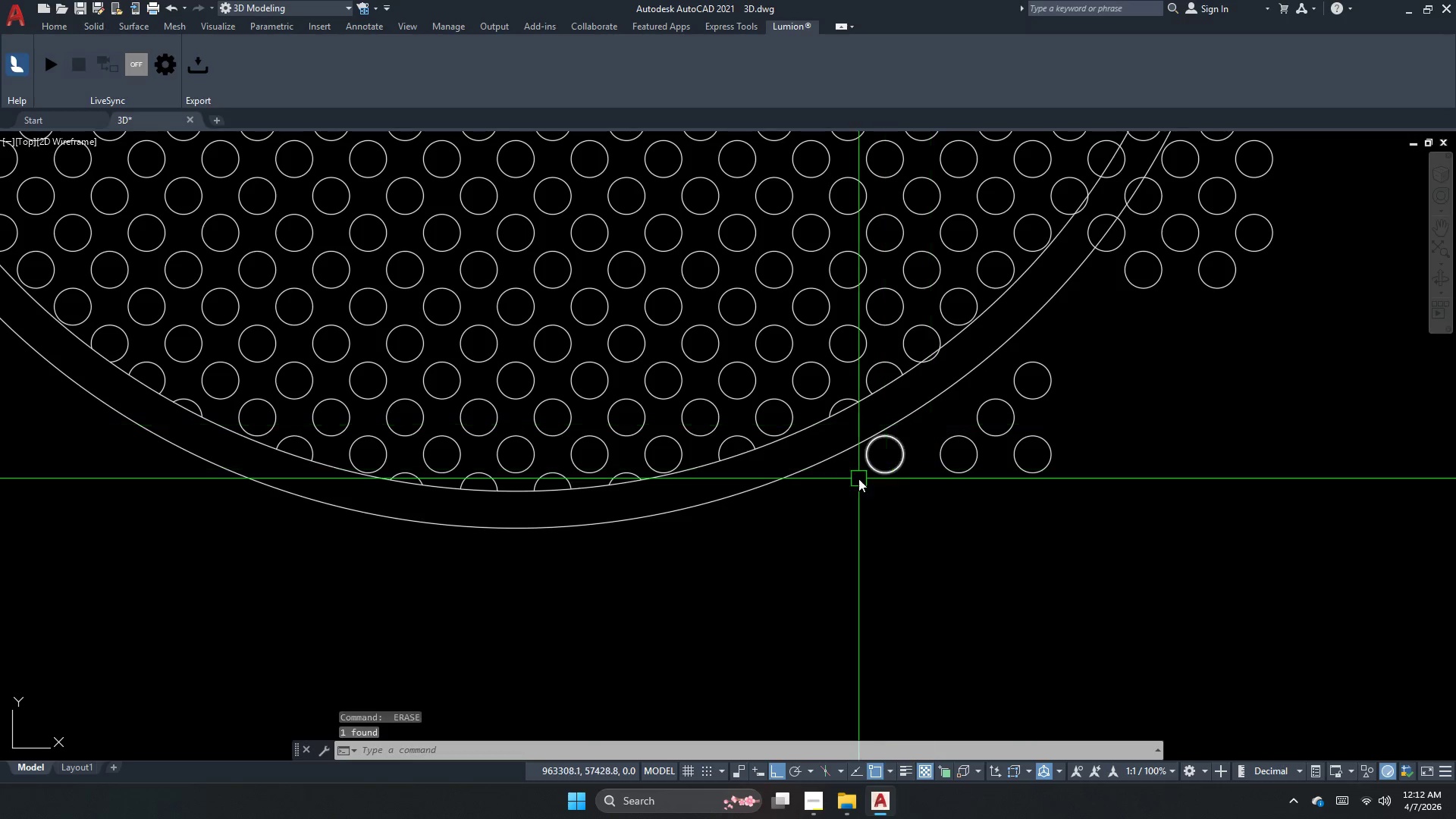 
double_click([858, 479])
 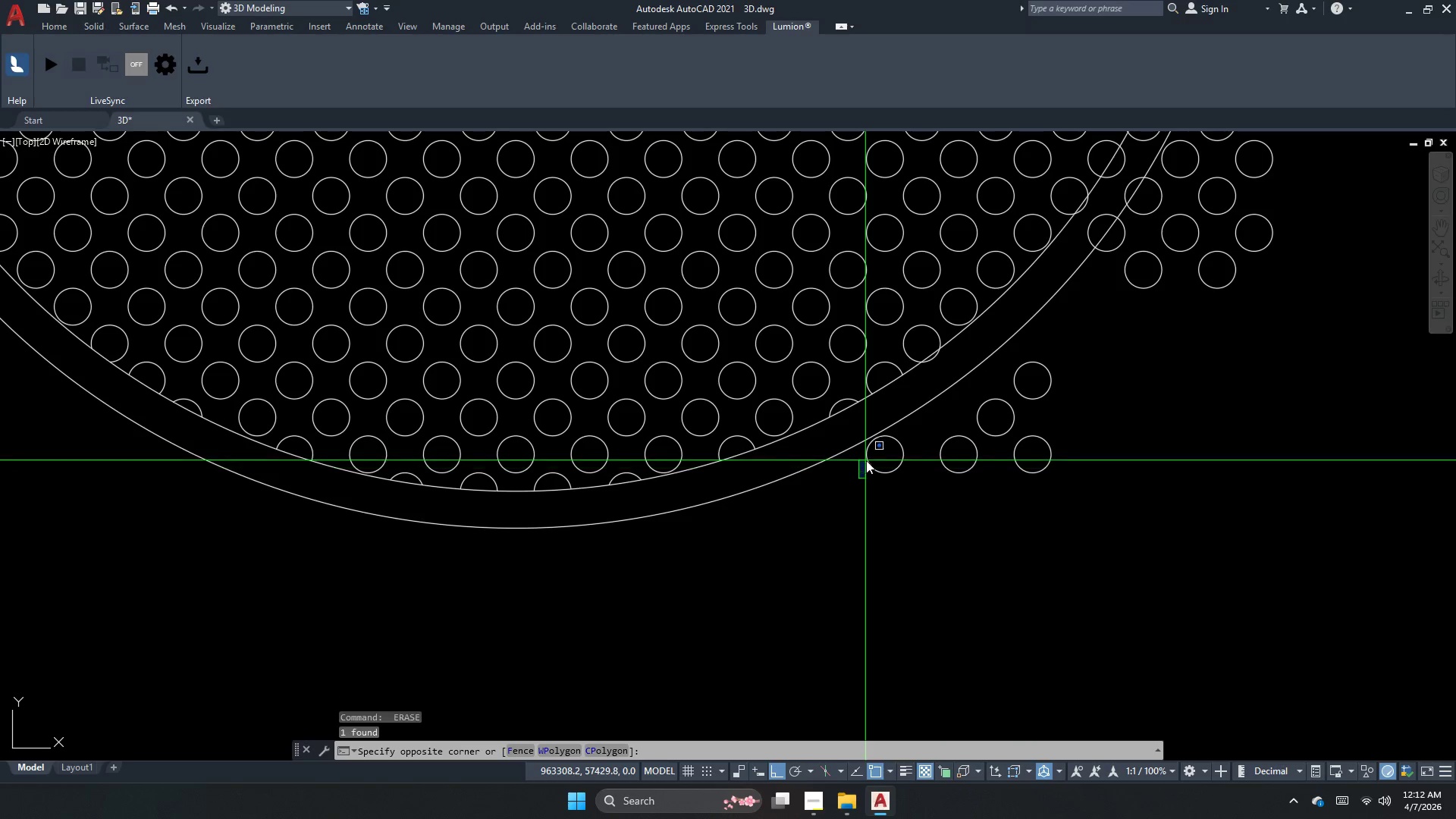 
left_click_drag(start_coordinate=[874, 457], to_coordinate=[888, 482])
 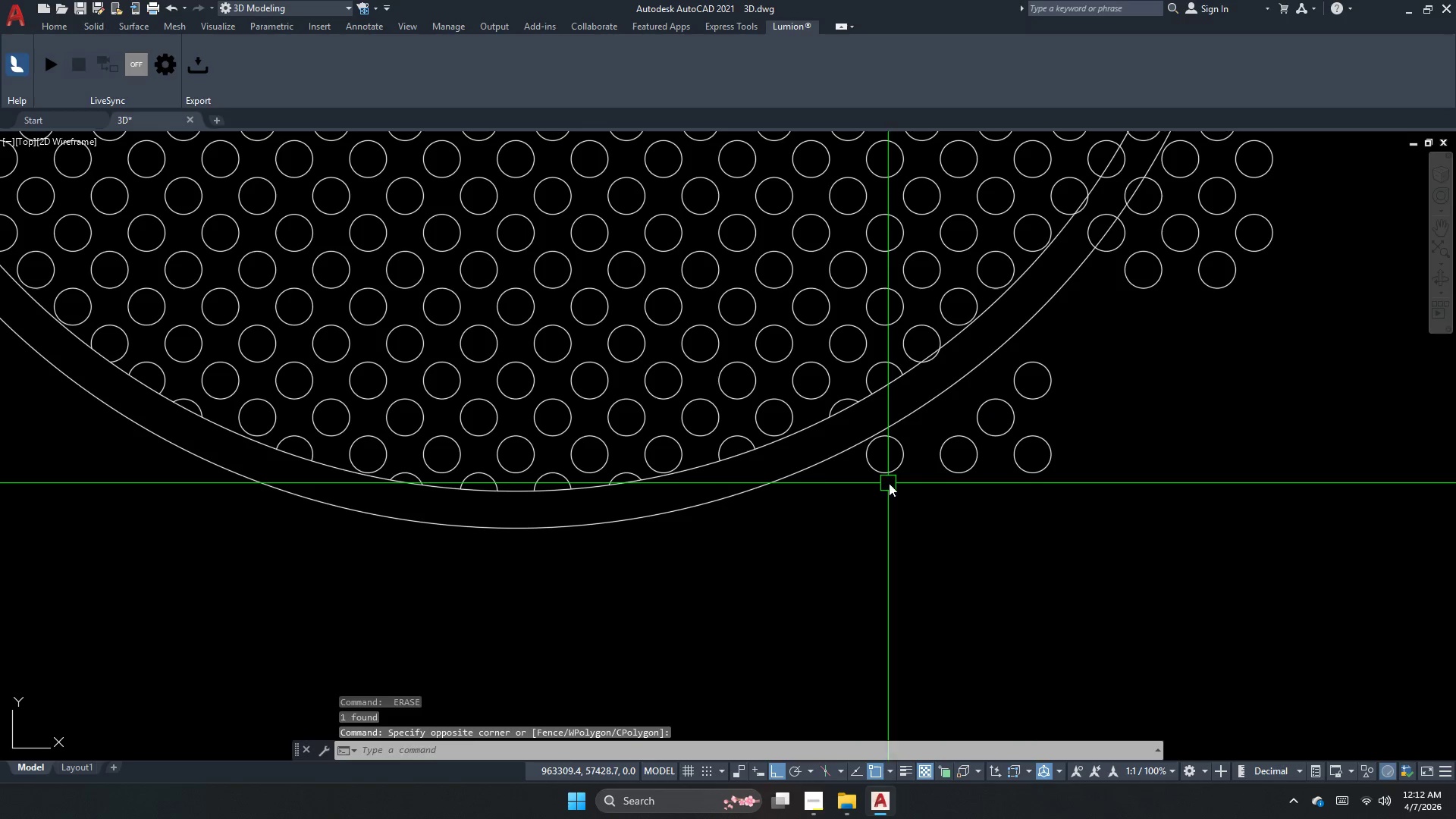 
left_click_drag(start_coordinate=[889, 483], to_coordinate=[901, 483])
 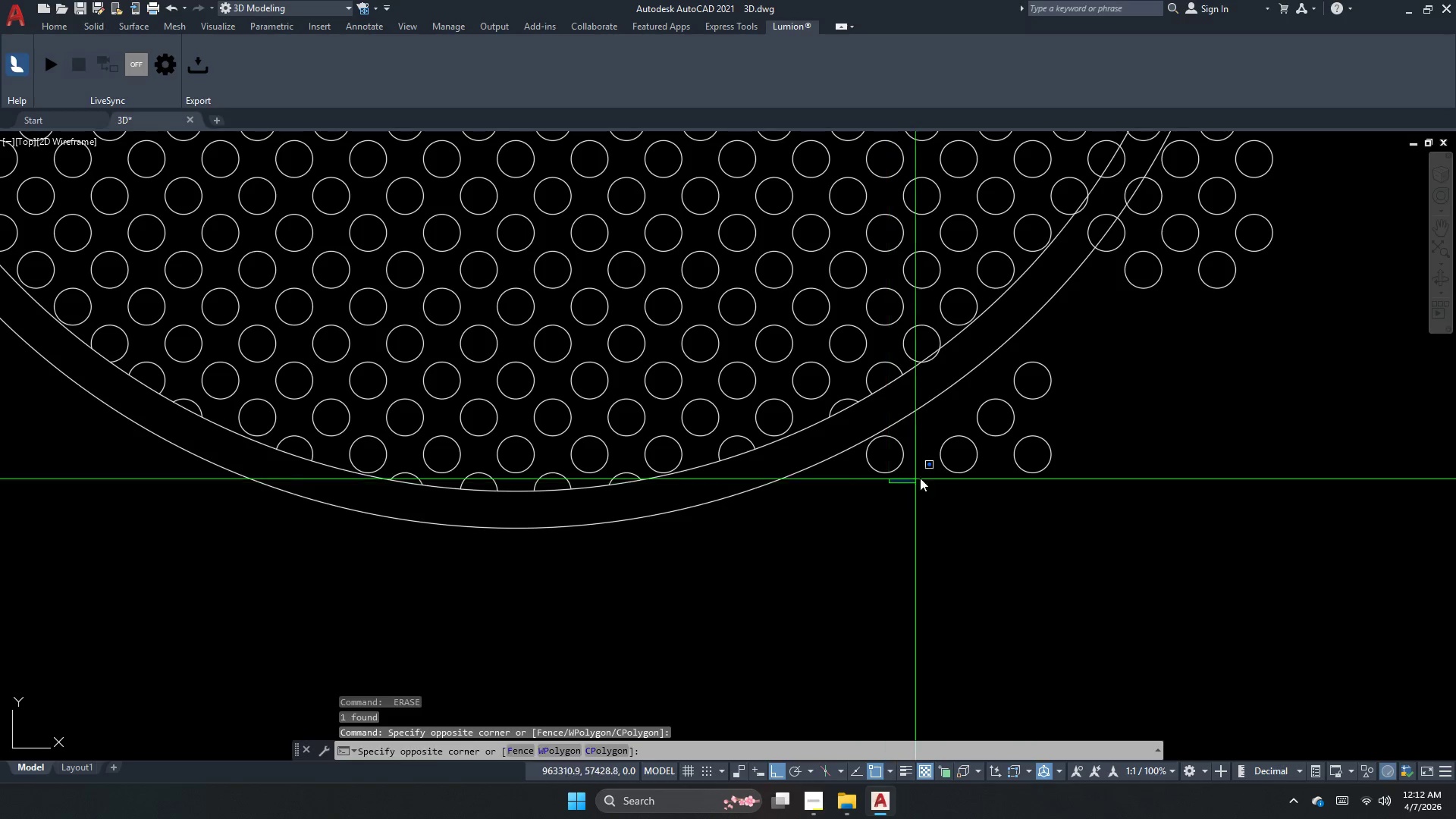 
key(Space)
 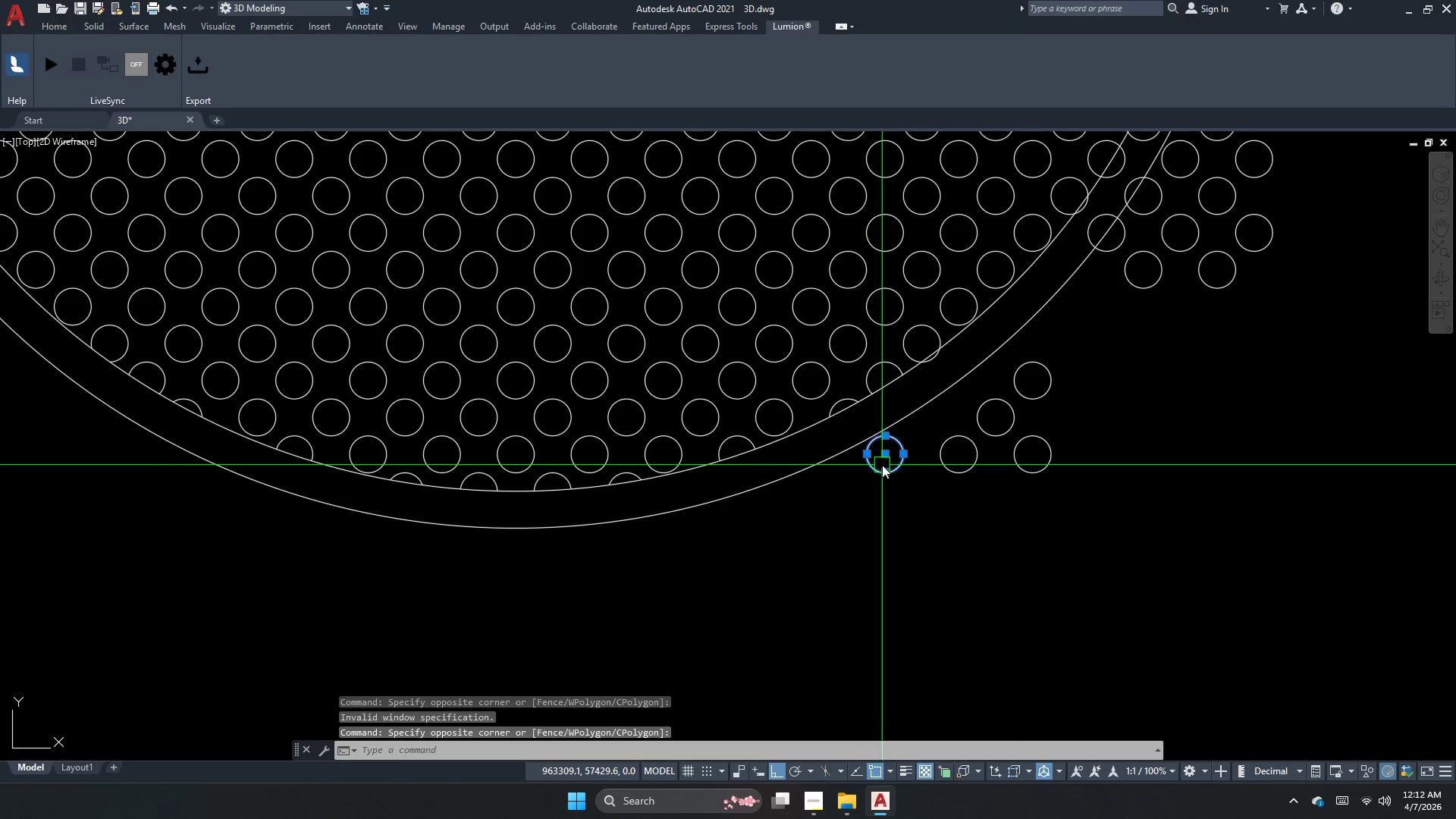 
key(Space)
 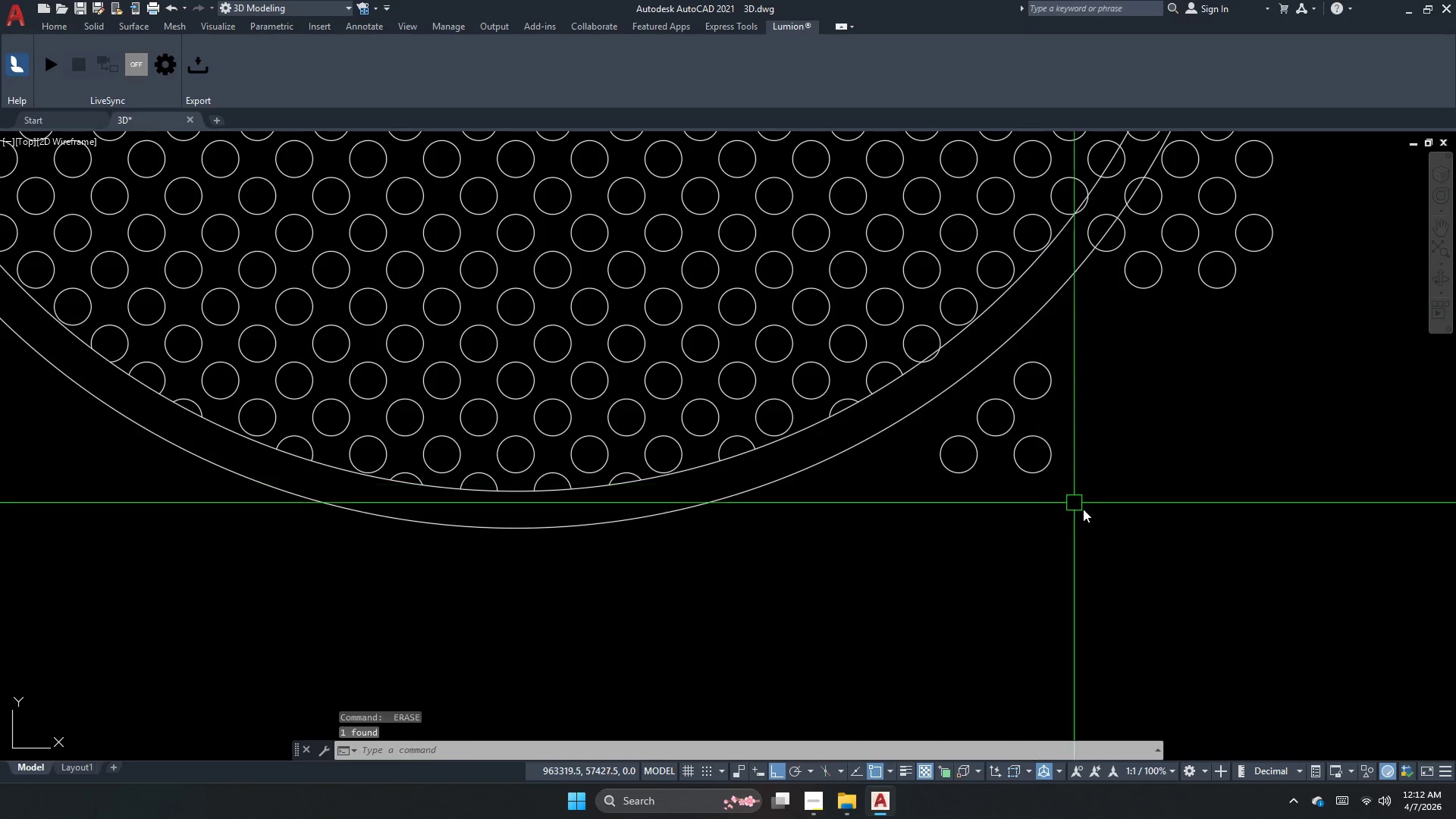 
left_click_drag(start_coordinate=[1083, 511], to_coordinate=[1029, 469])
 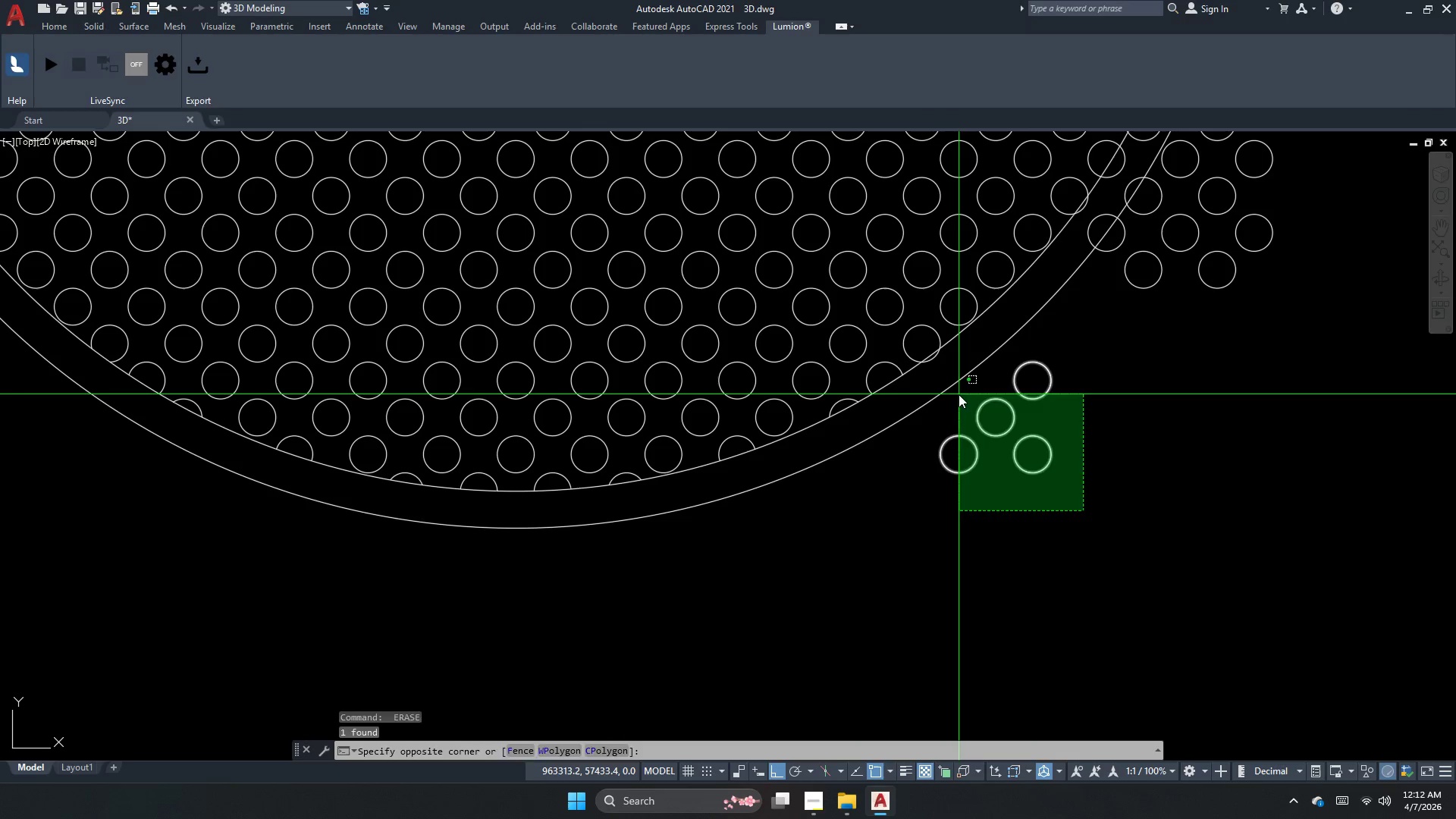 
left_click([959, 394])
 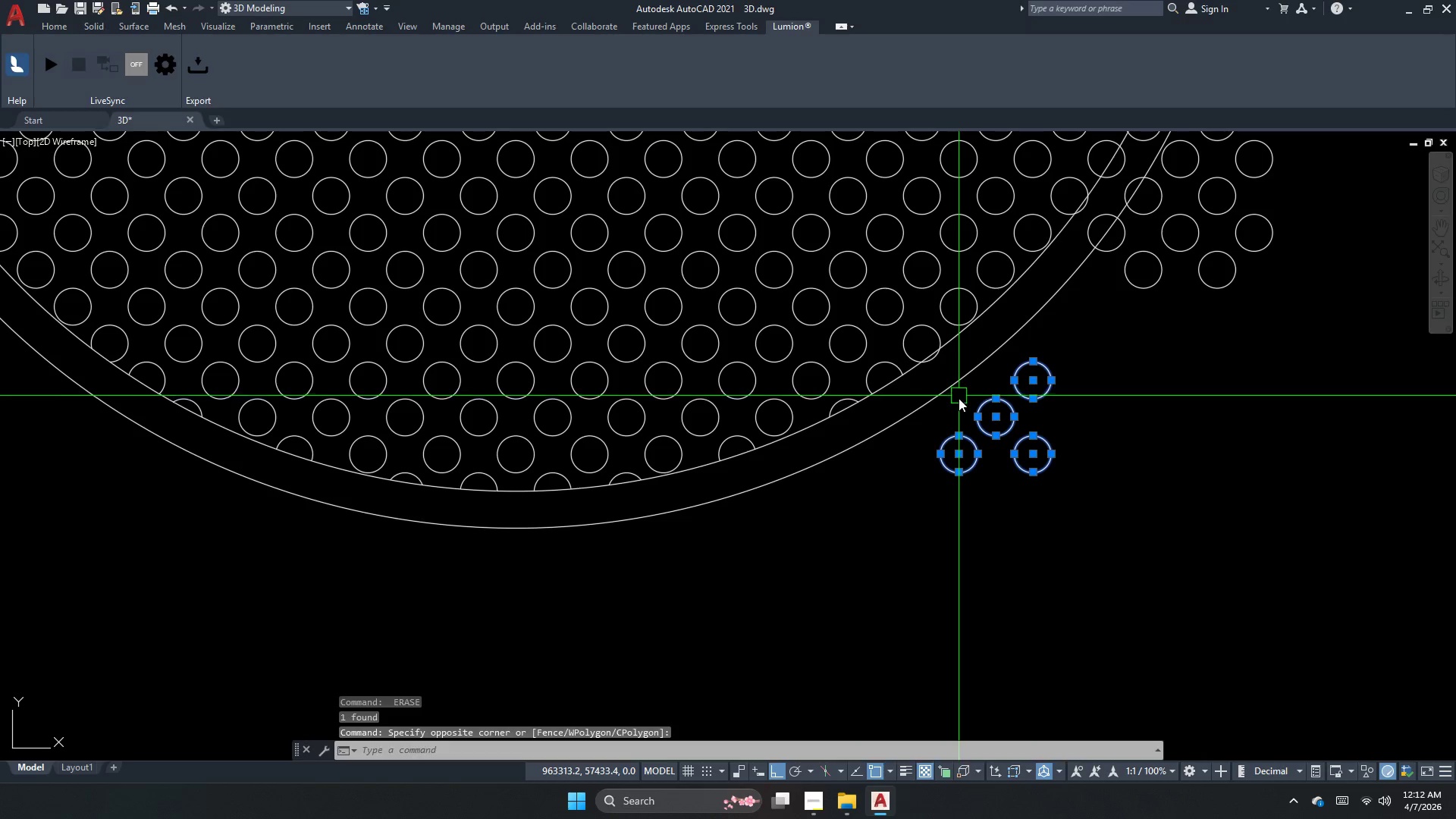 
key(Space)
 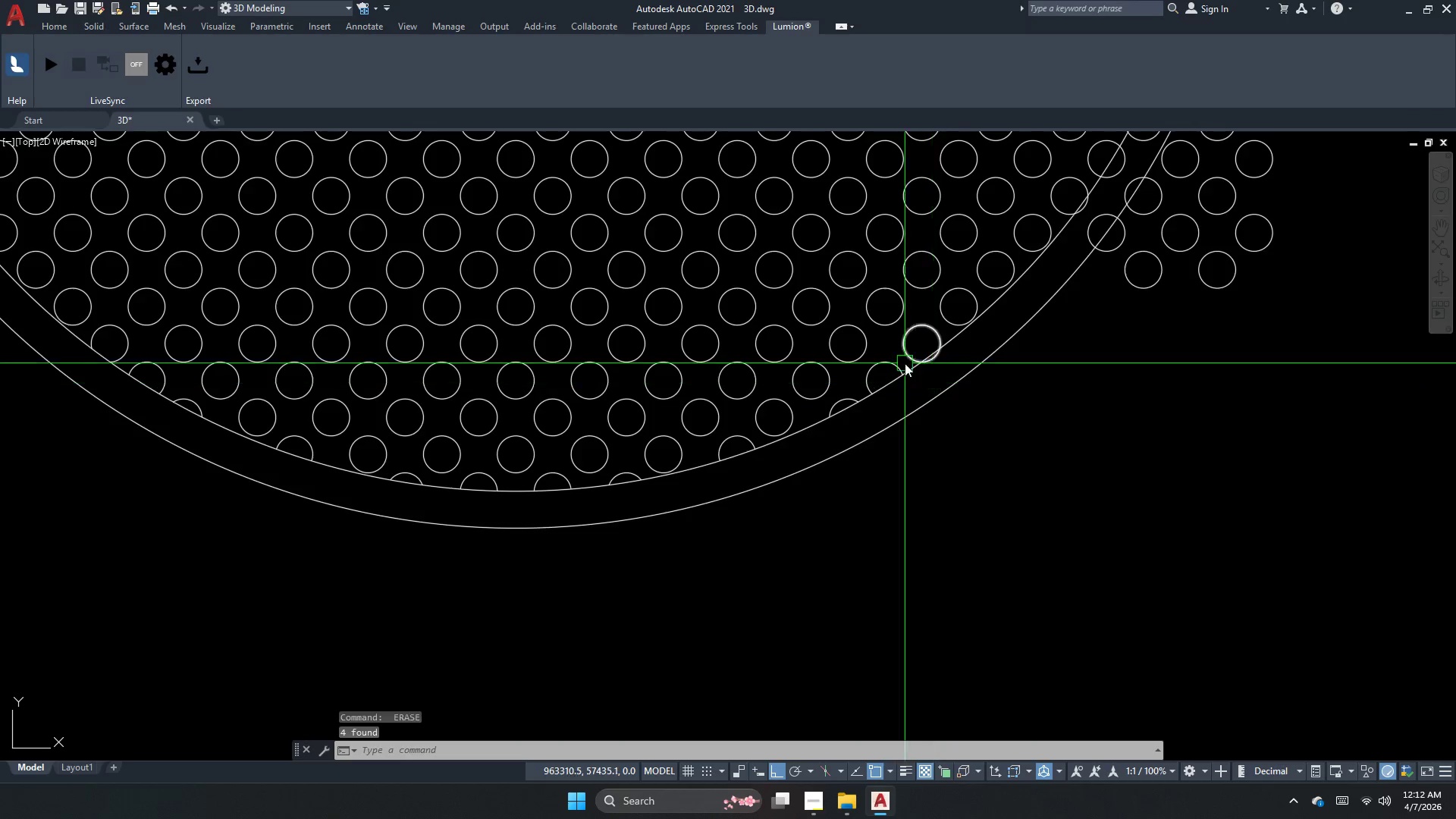 
scroll: coordinate [844, 350], scroll_direction: down, amount: 4.0
 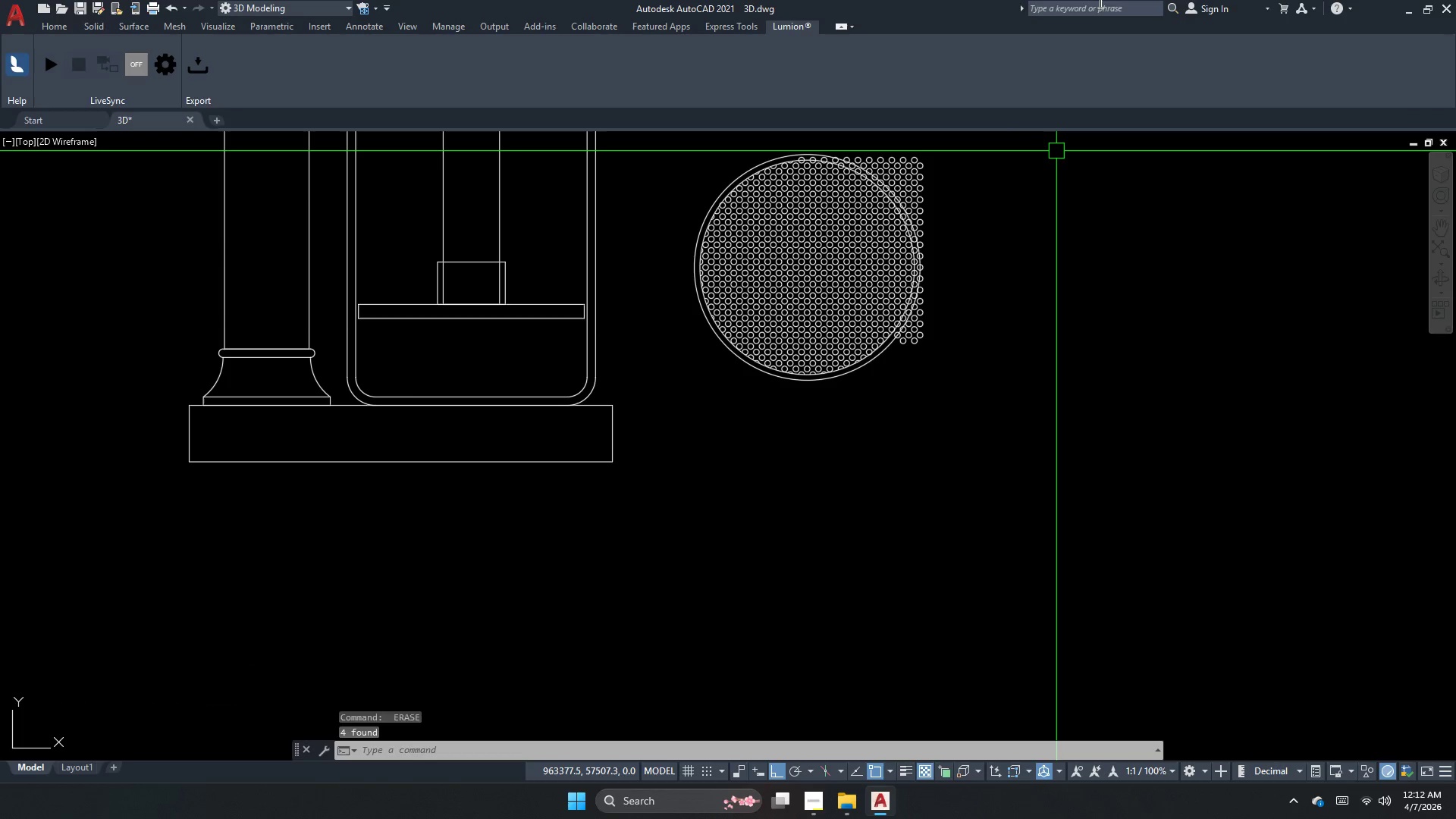 
wait(6.96)
 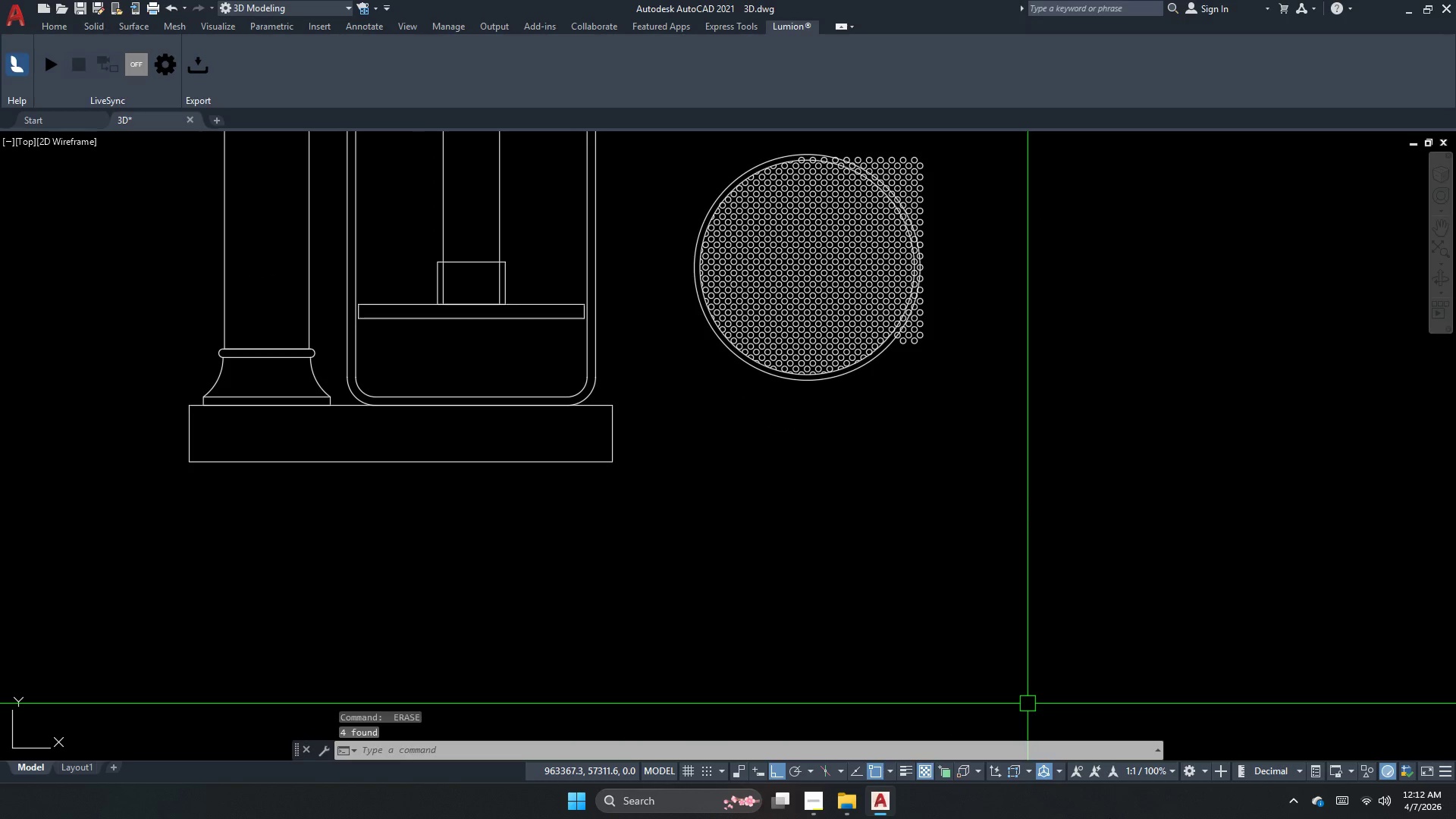 
scroll: coordinate [924, 378], scroll_direction: up, amount: 5.0
 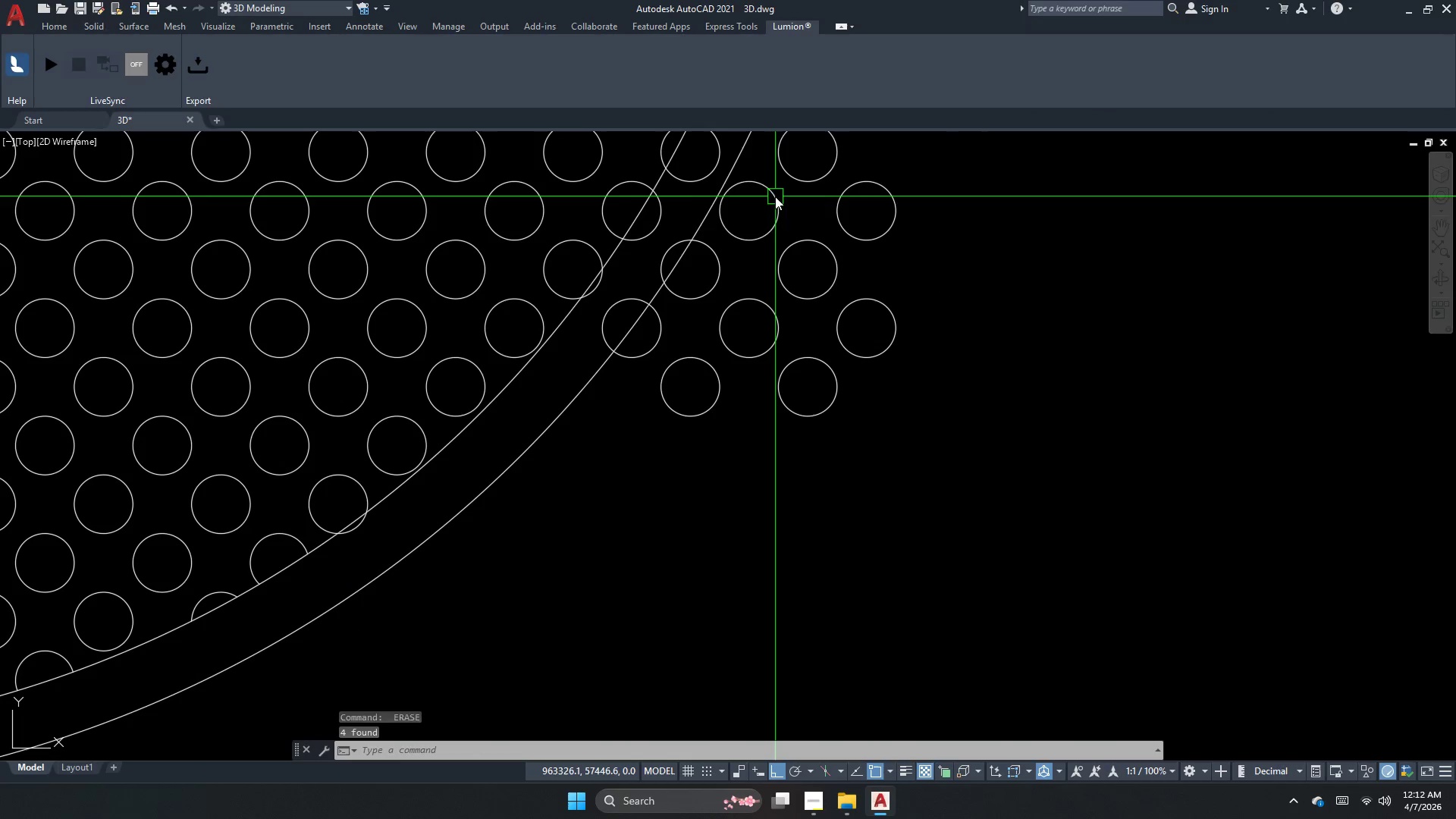 
key(Escape)
 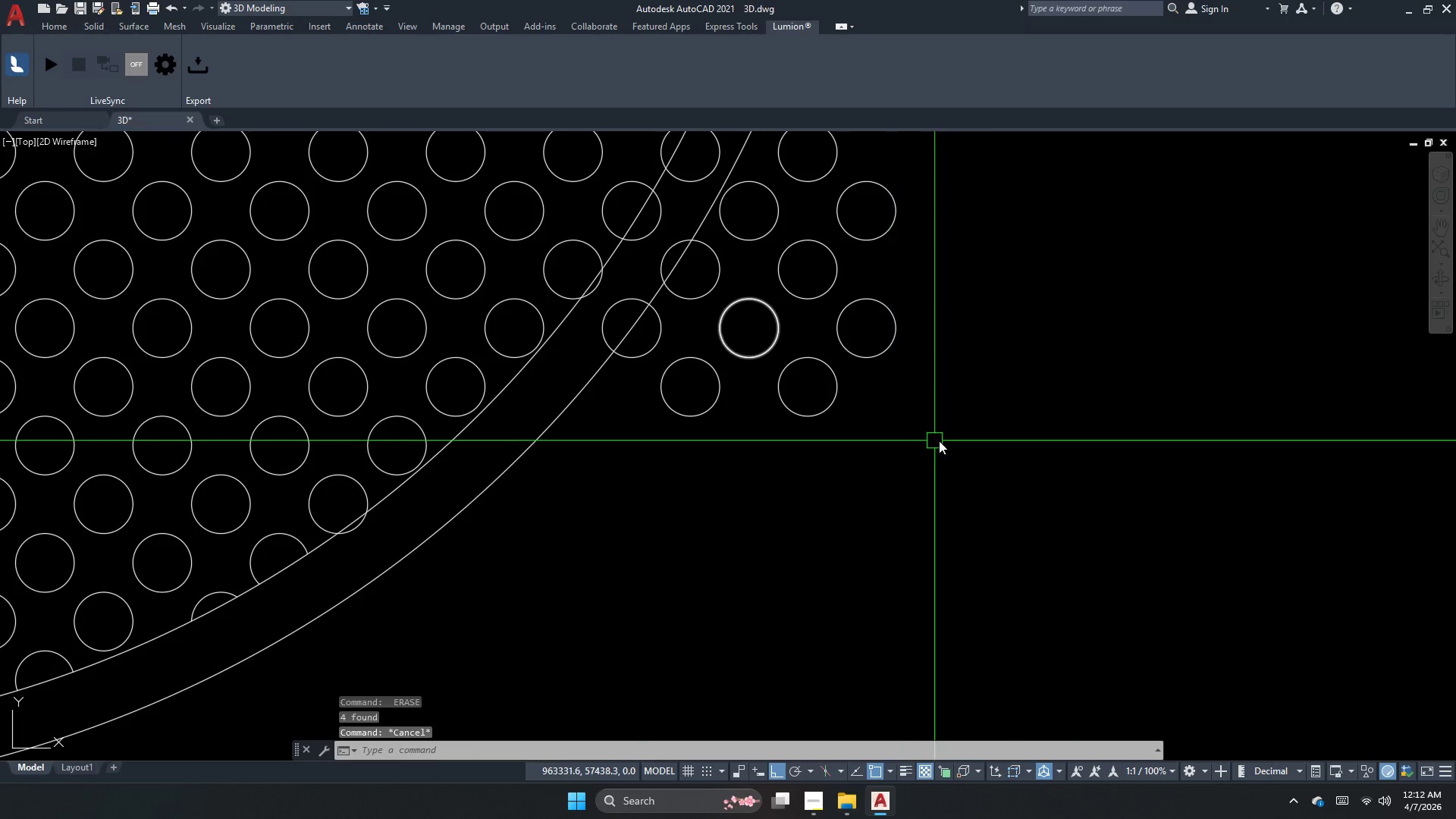 
left_click_drag(start_coordinate=[931, 446], to_coordinate=[784, 384])
 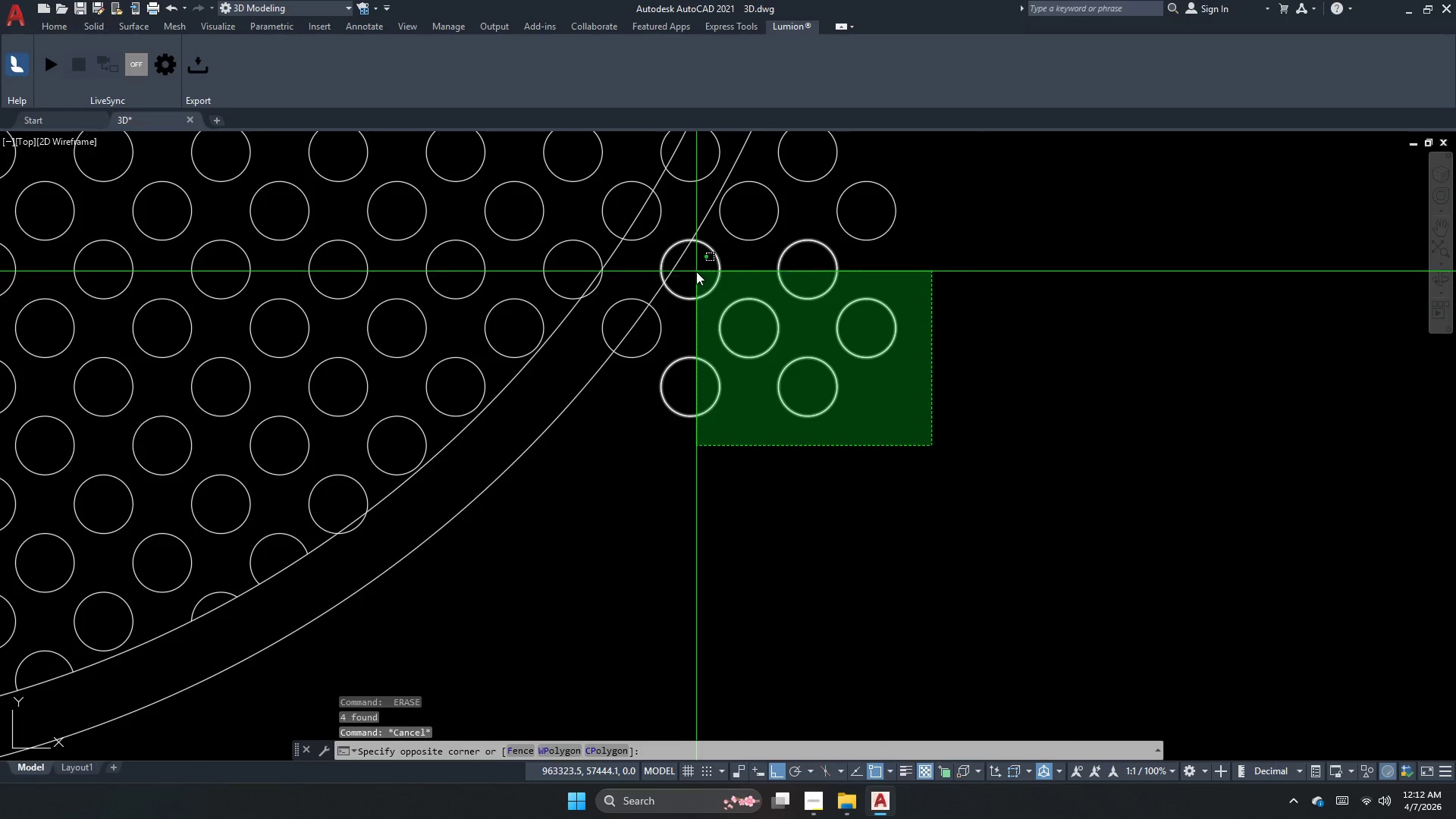 
left_click([696, 271])
 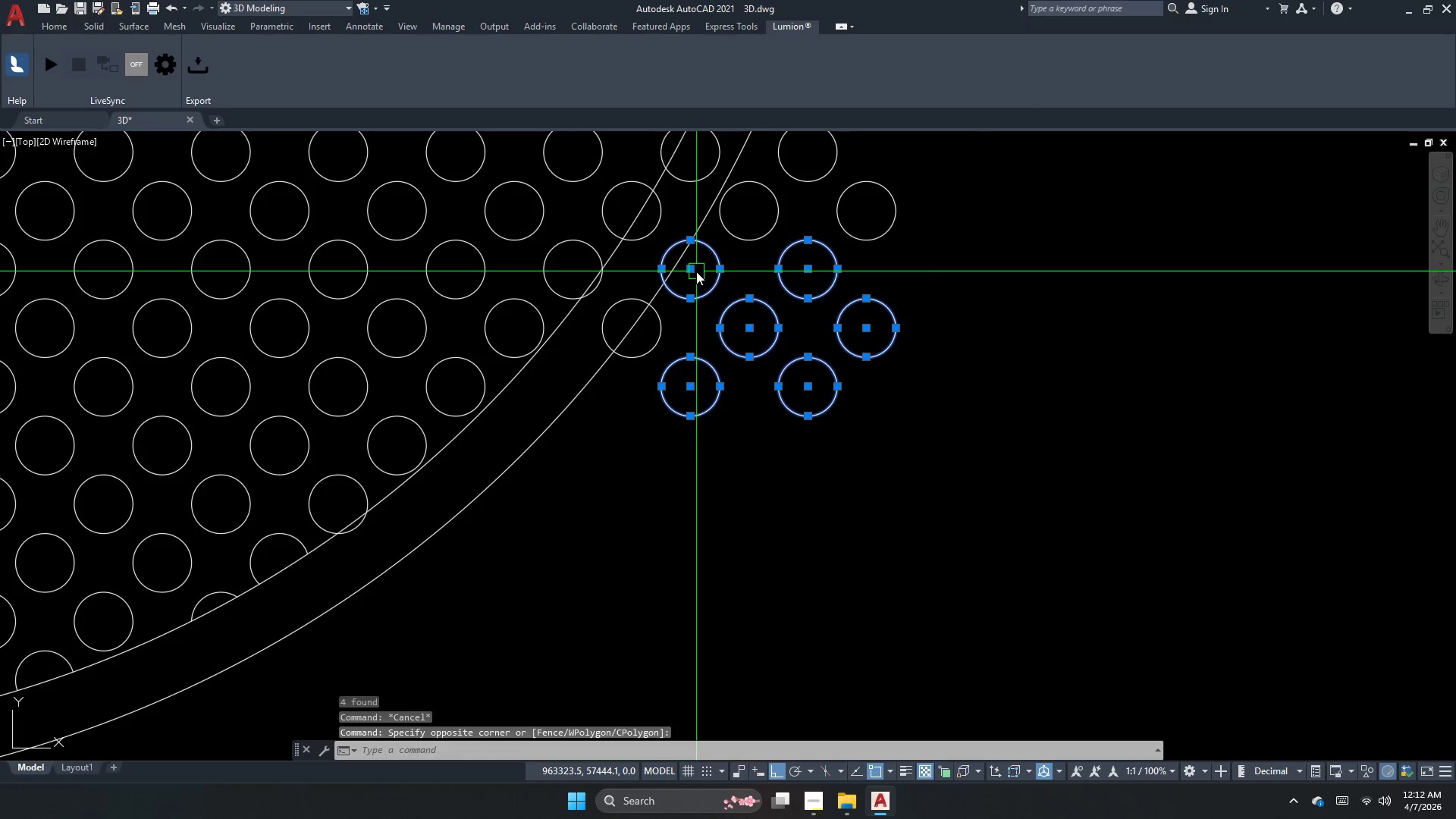 
type(e  )
key(Escape)
key(Escape)
type(tr )
 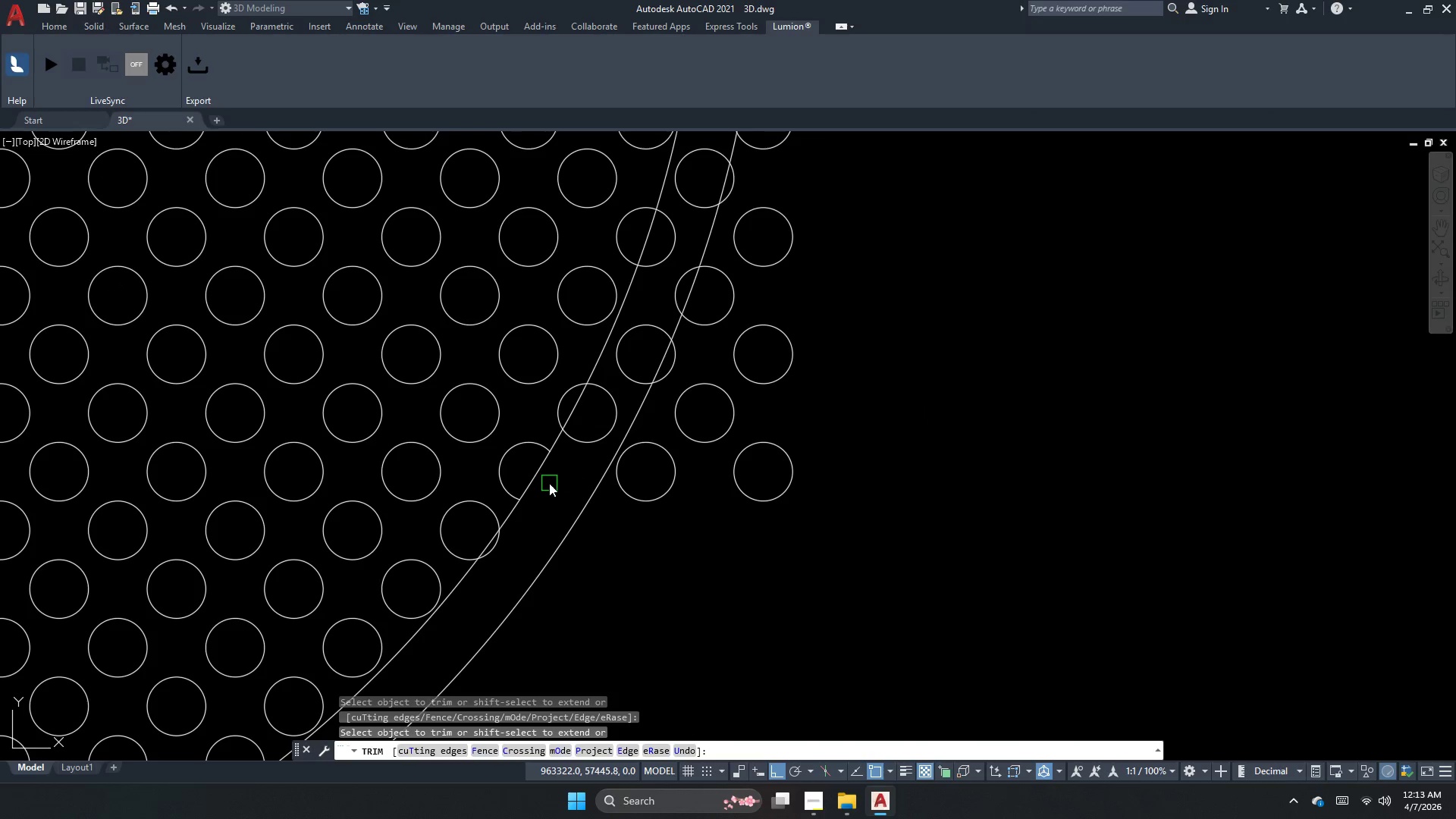 
left_click_drag(start_coordinate=[668, 325], to_coordinate=[667, 337])
 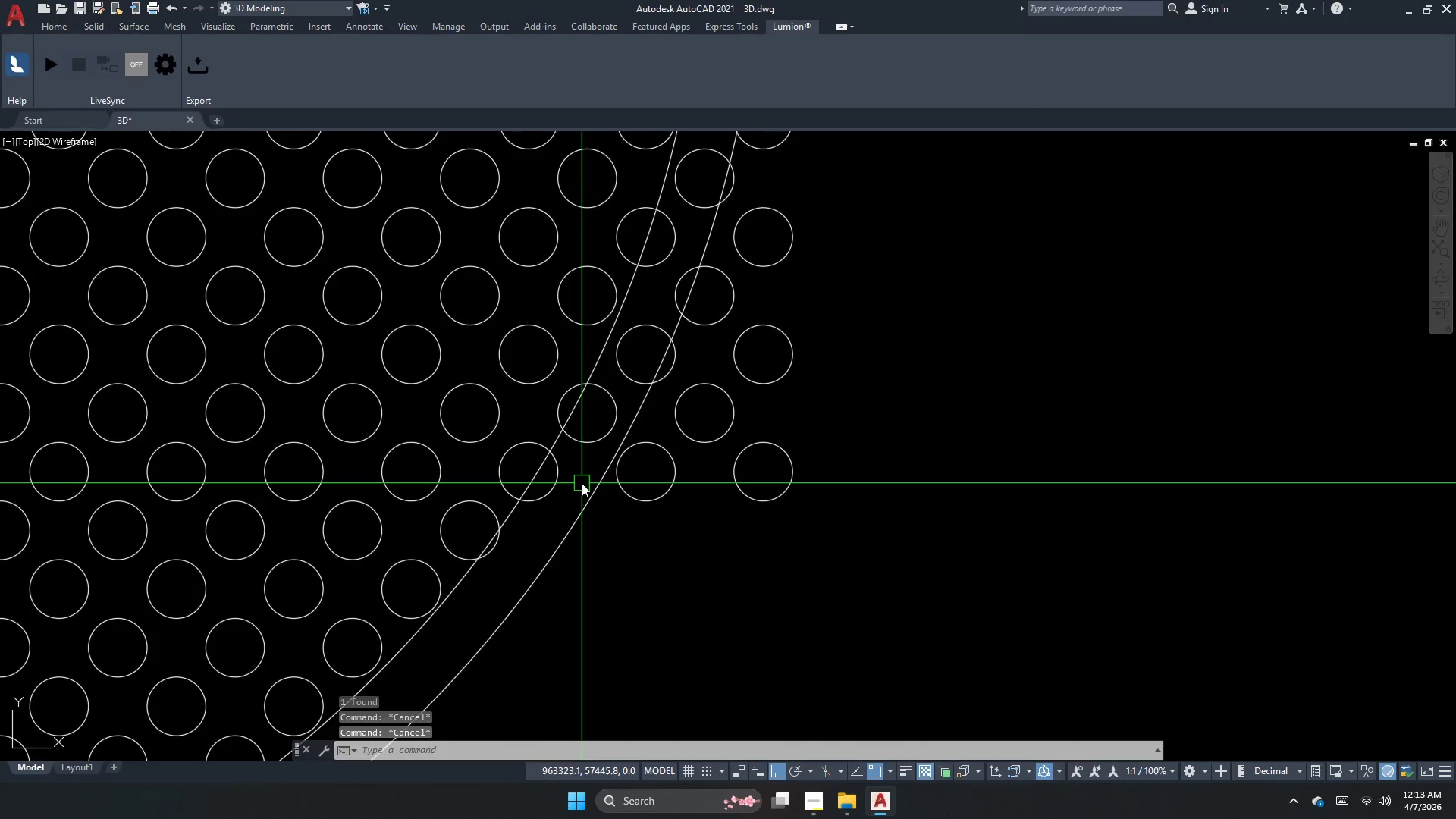 
key(Space)
 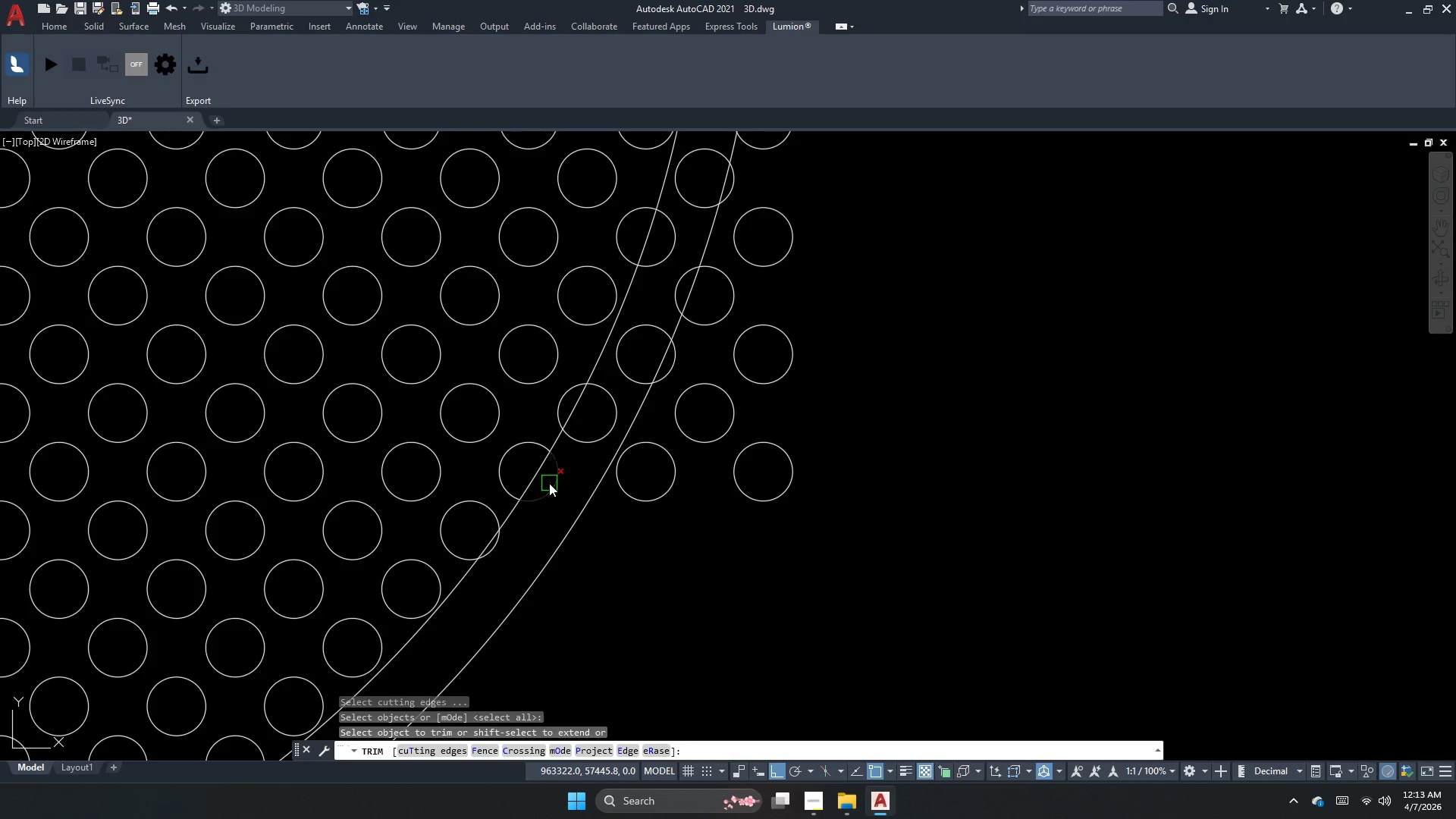 
left_click([549, 483])
 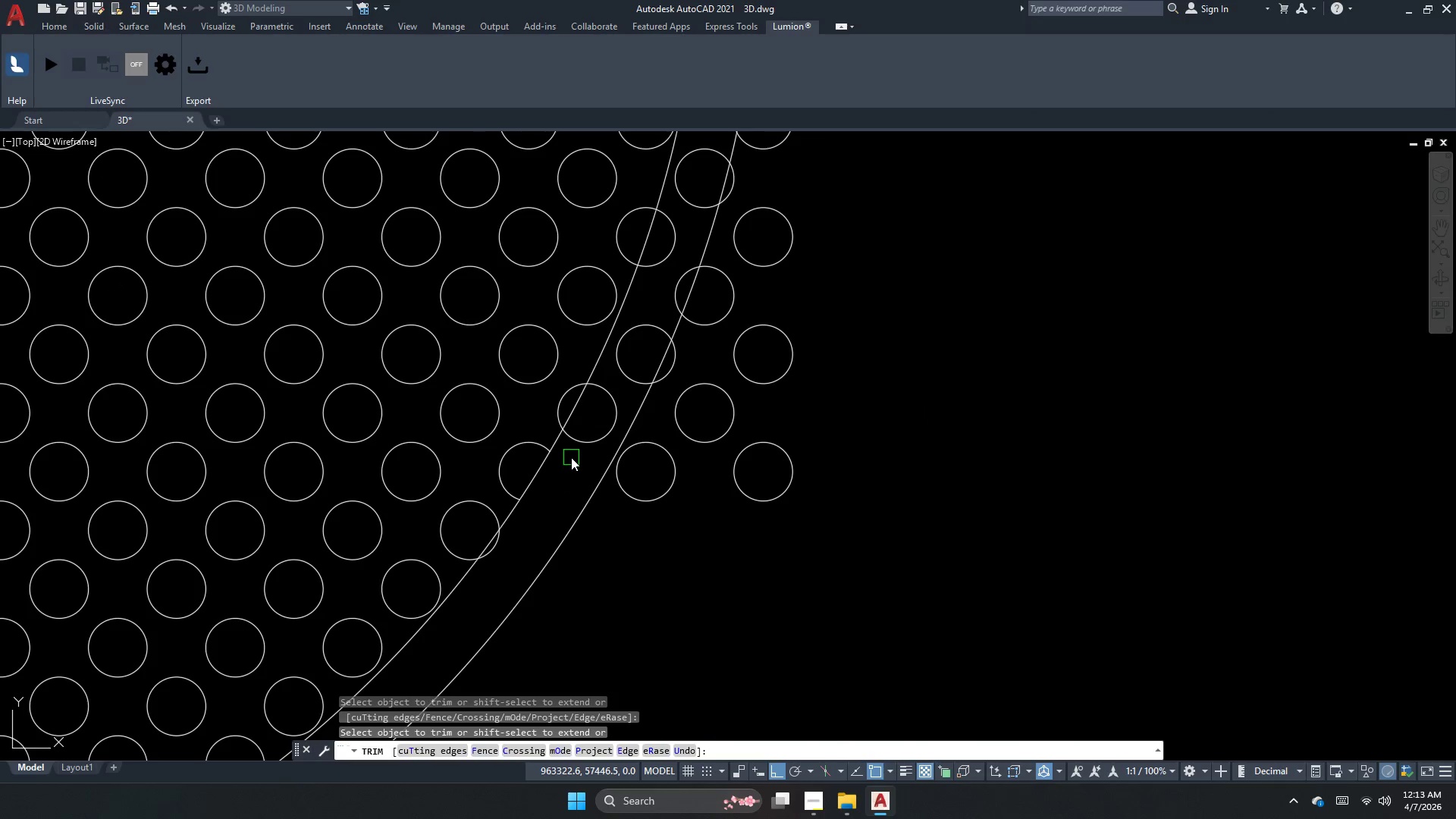 
left_click_drag(start_coordinate=[571, 457], to_coordinate=[583, 446])
 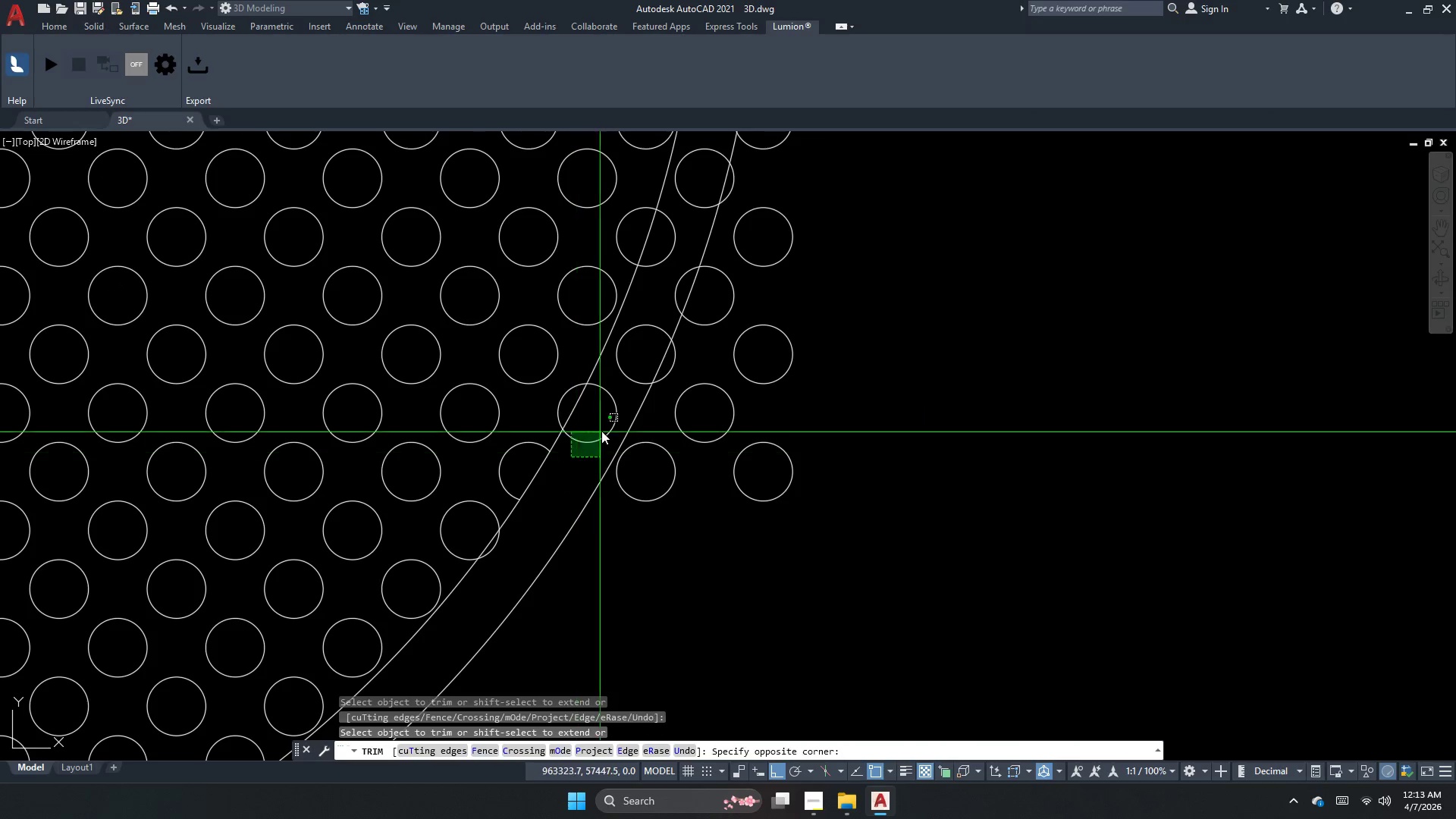 
triple_click([601, 431])
 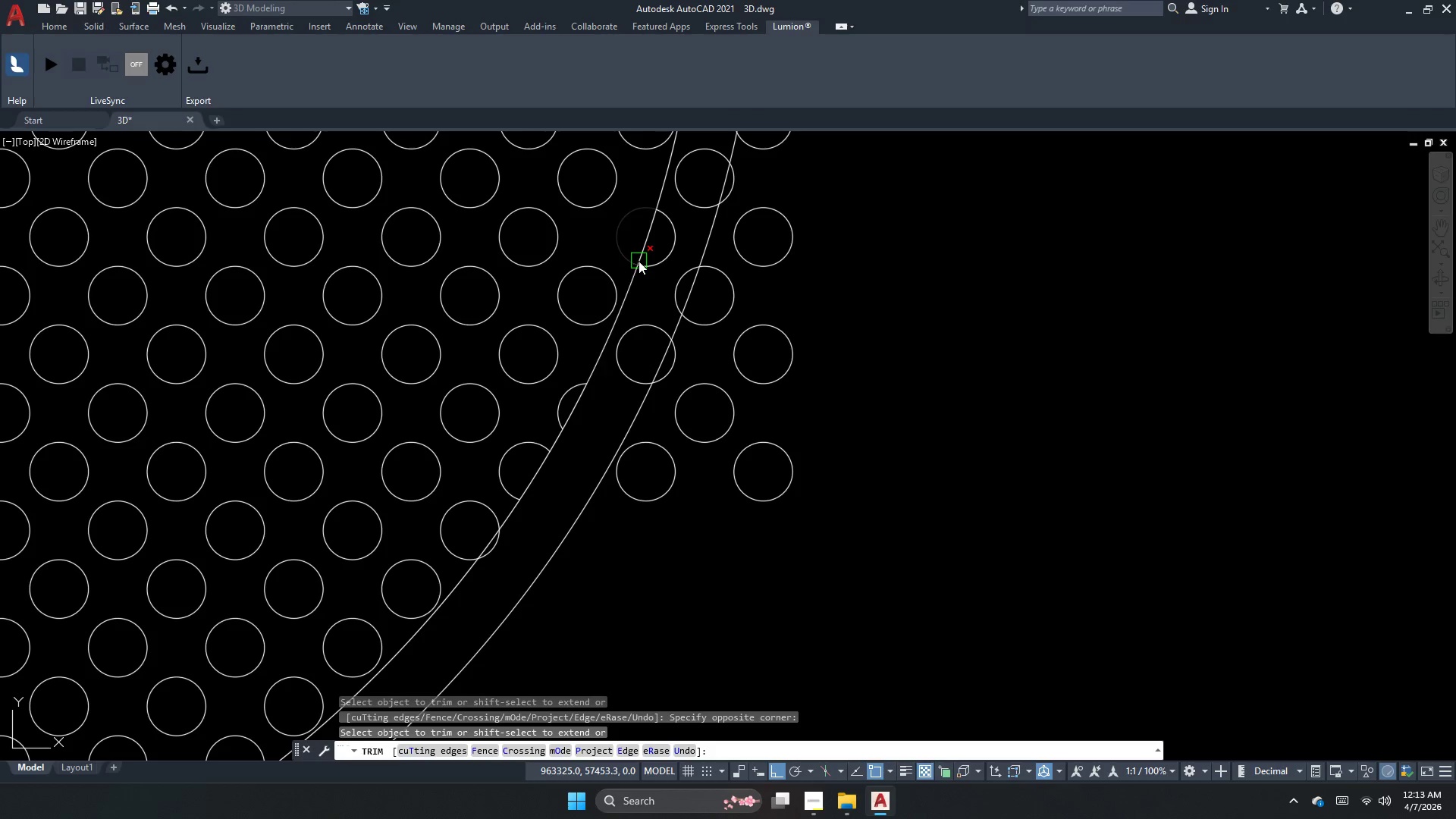 
left_click([659, 267])
 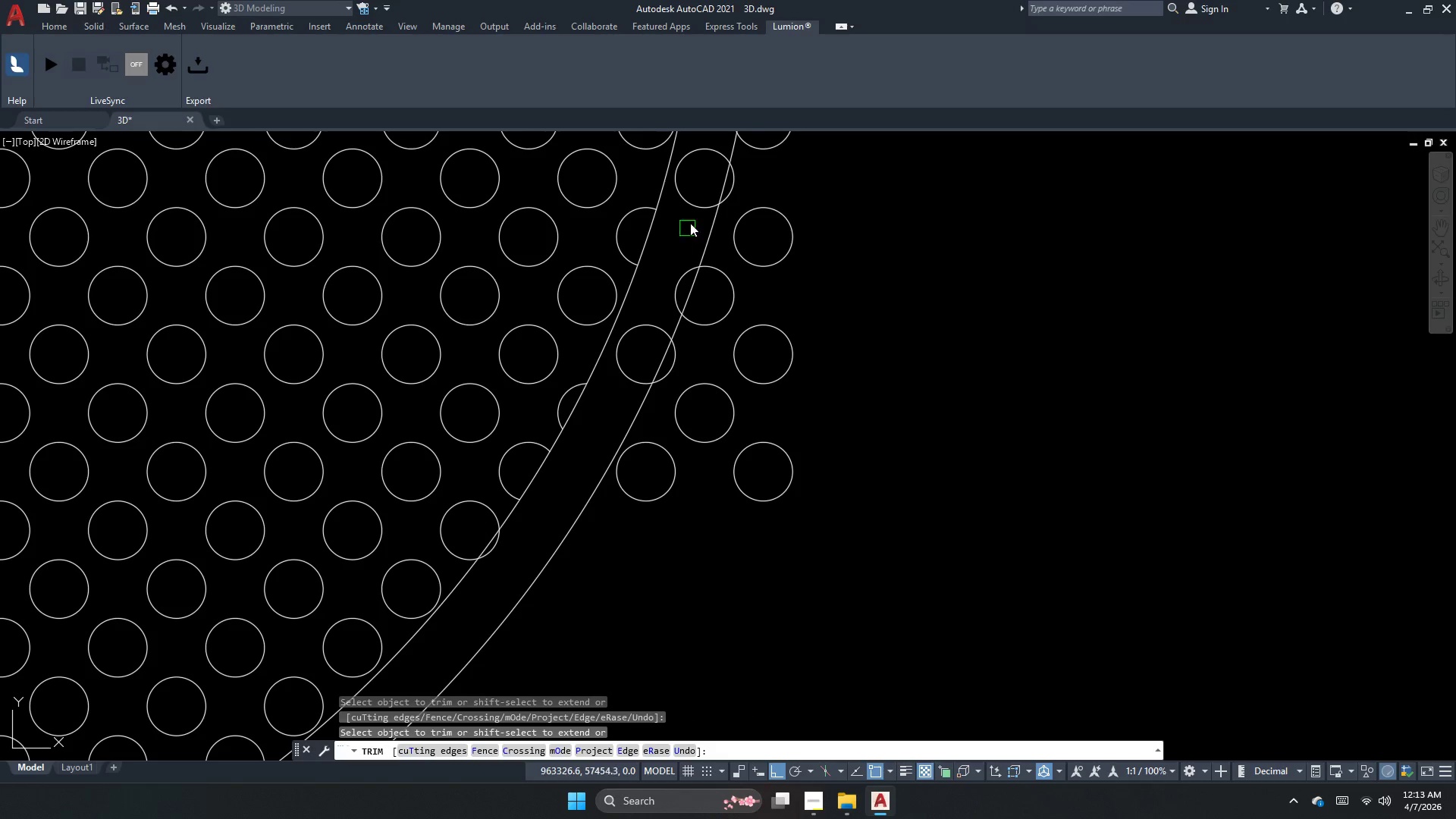 
scroll: coordinate [691, 218], scroll_direction: up, amount: 1.0
 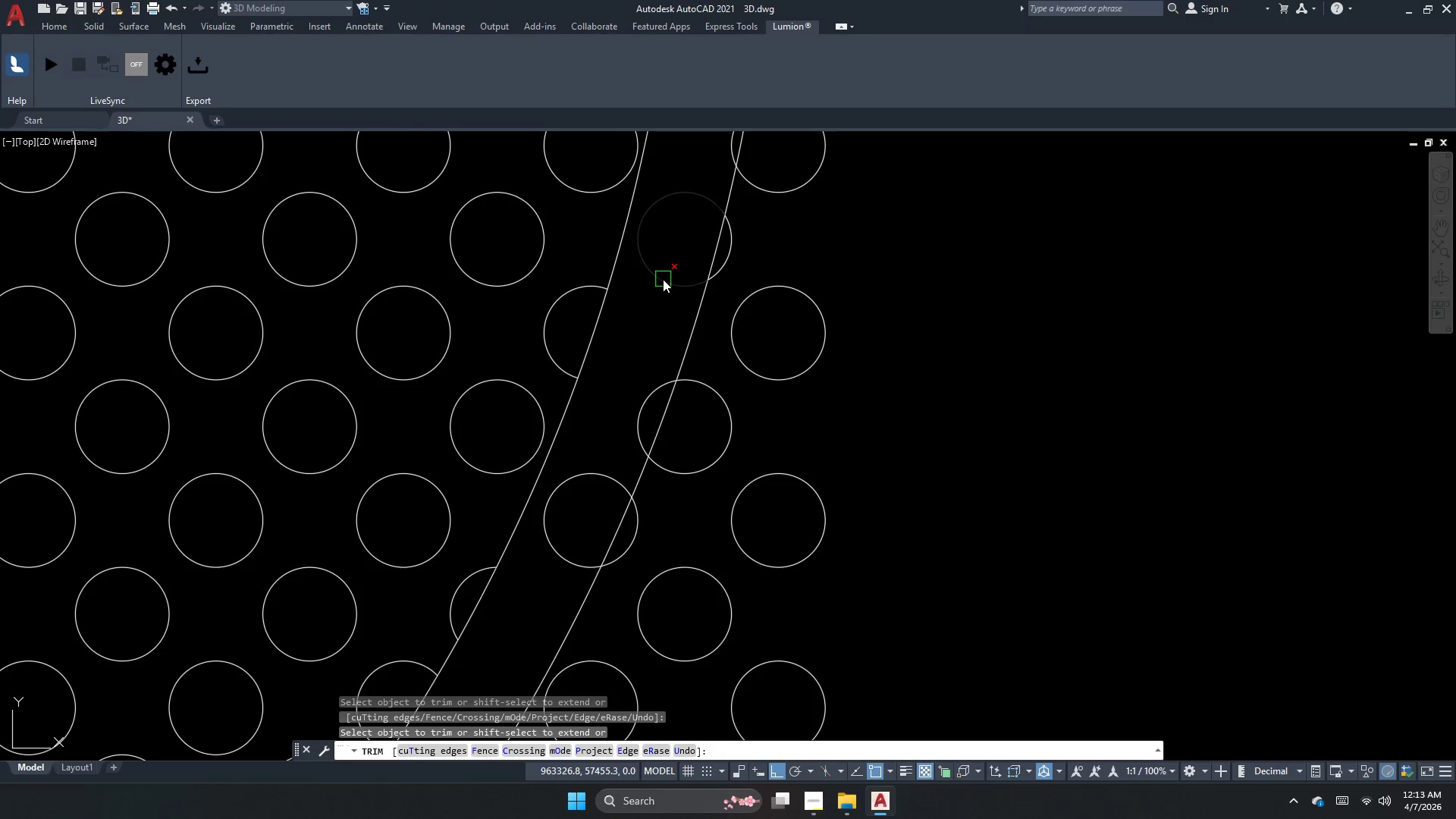 
key(Escape)
 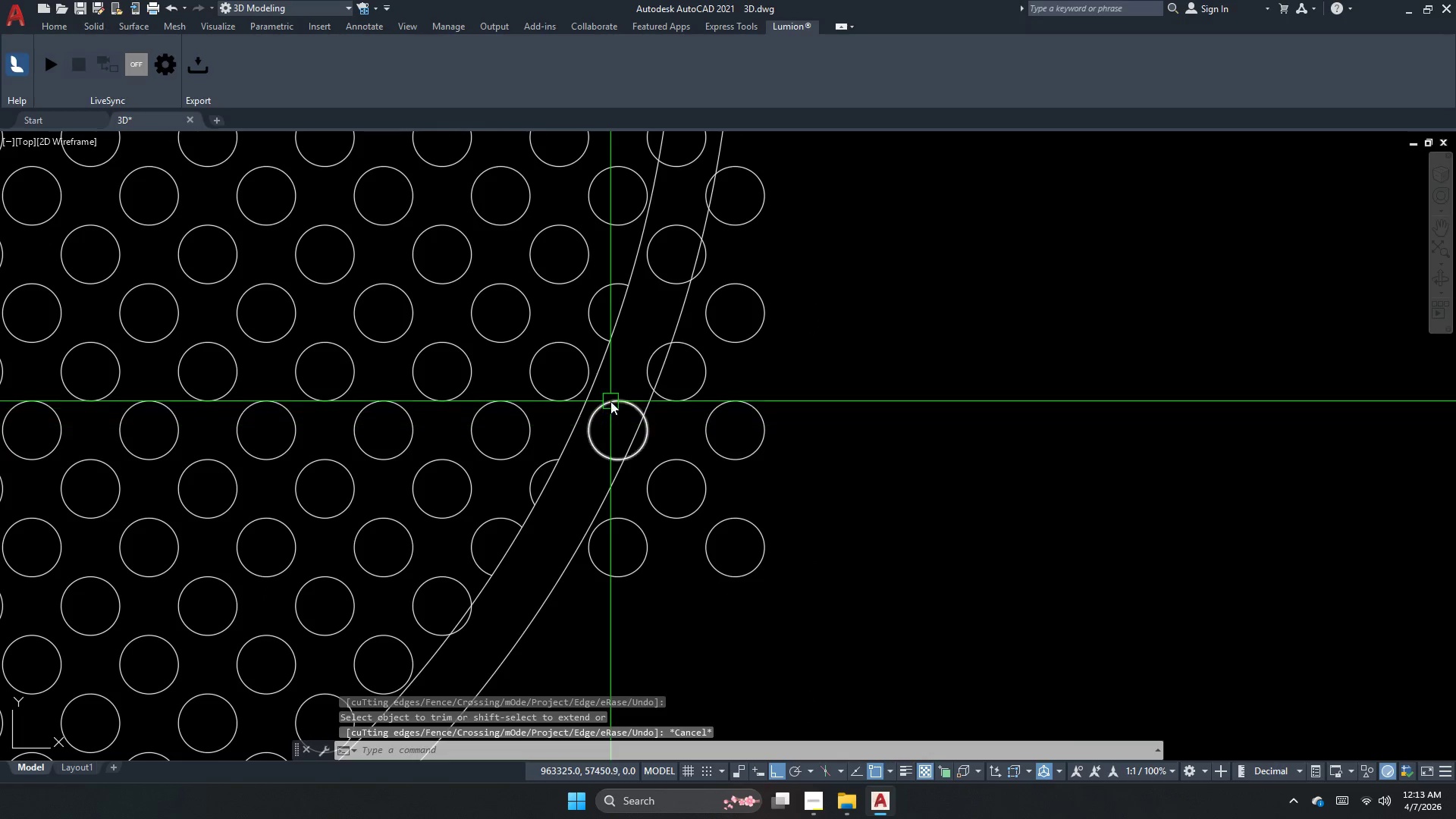 
scroll: coordinate [663, 279], scroll_direction: down, amount: 1.0
 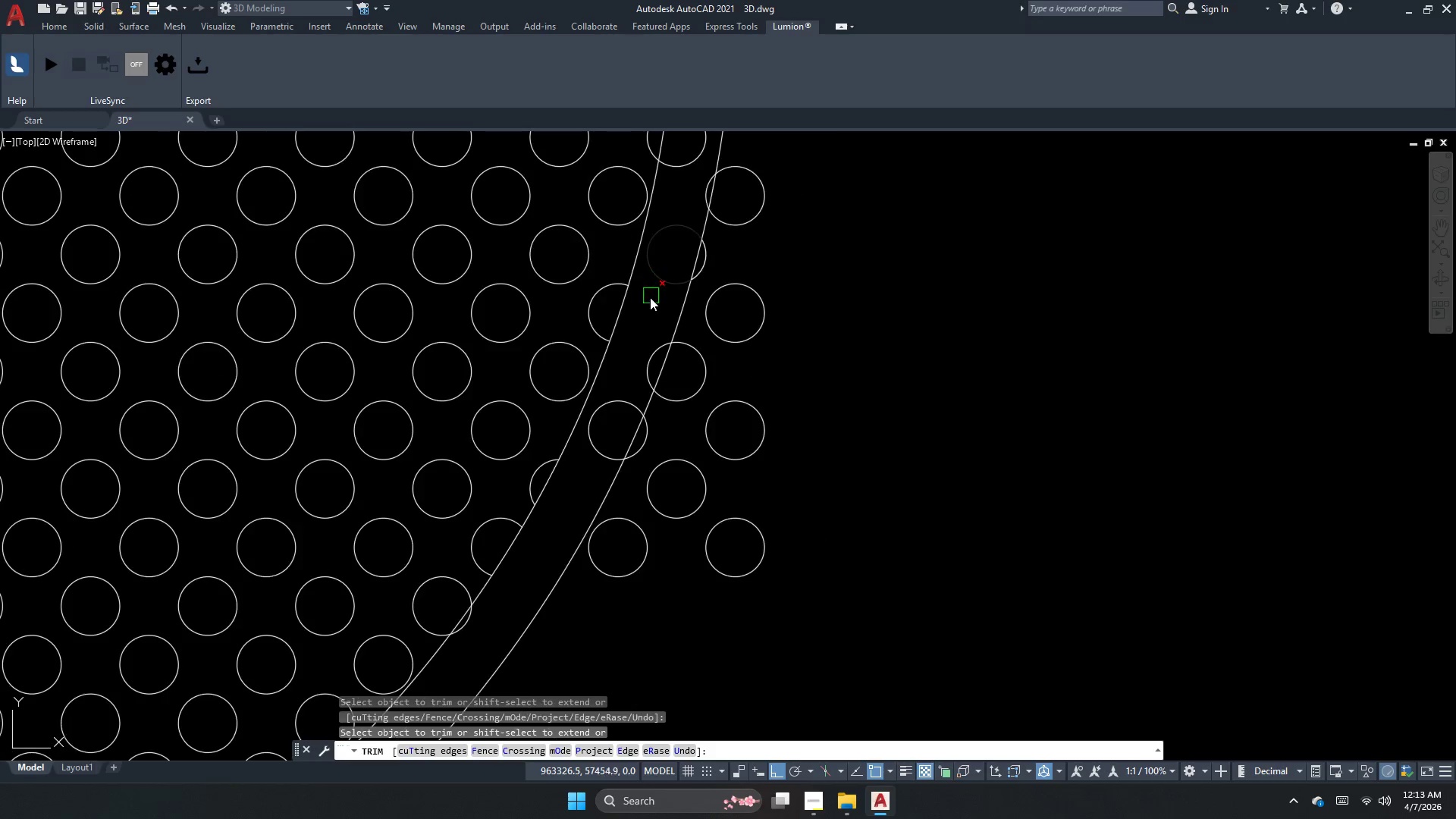 
key(E)
 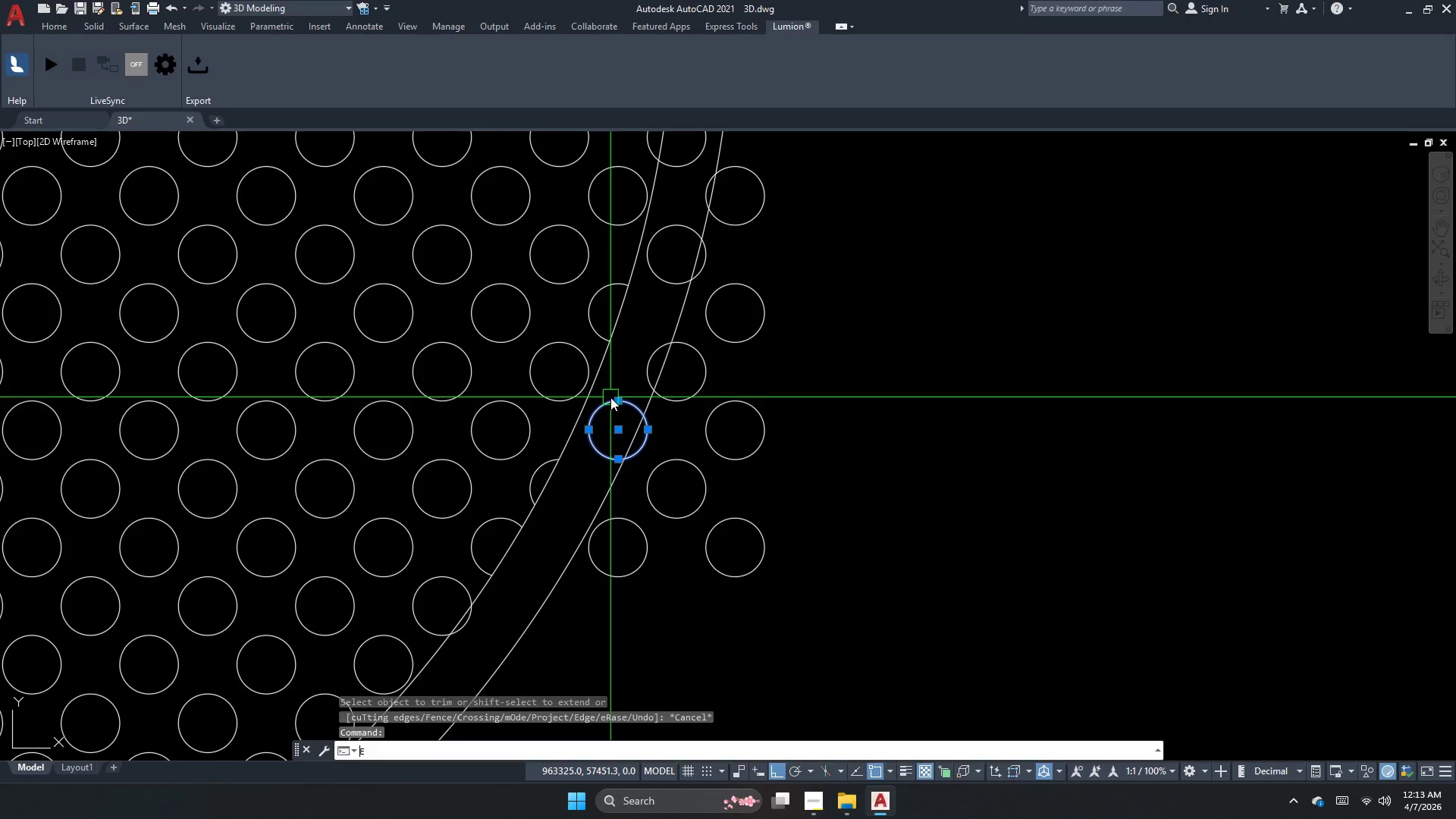 
key(Space)
 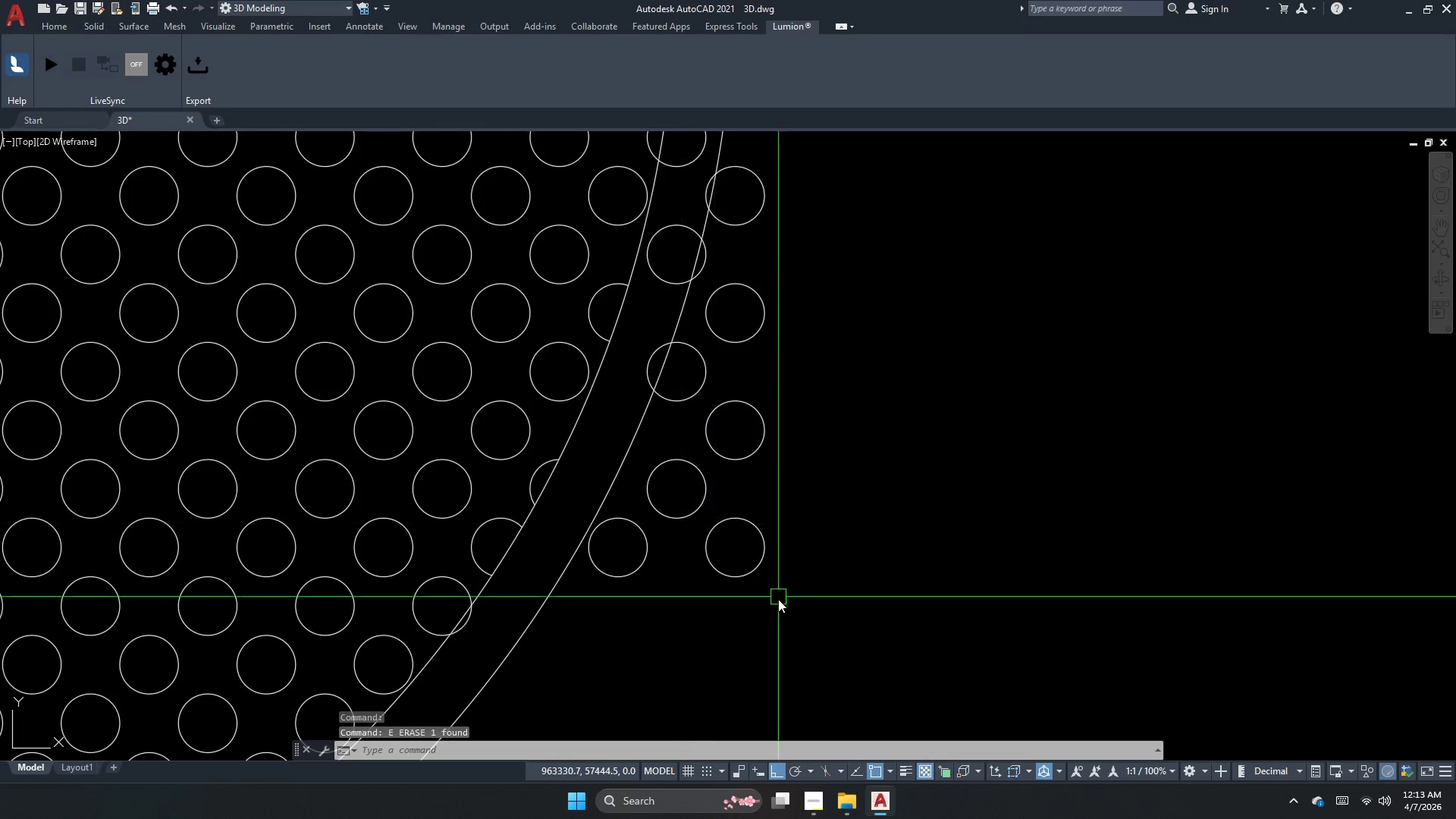 
left_click_drag(start_coordinate=[778, 603], to_coordinate=[767, 598])
 